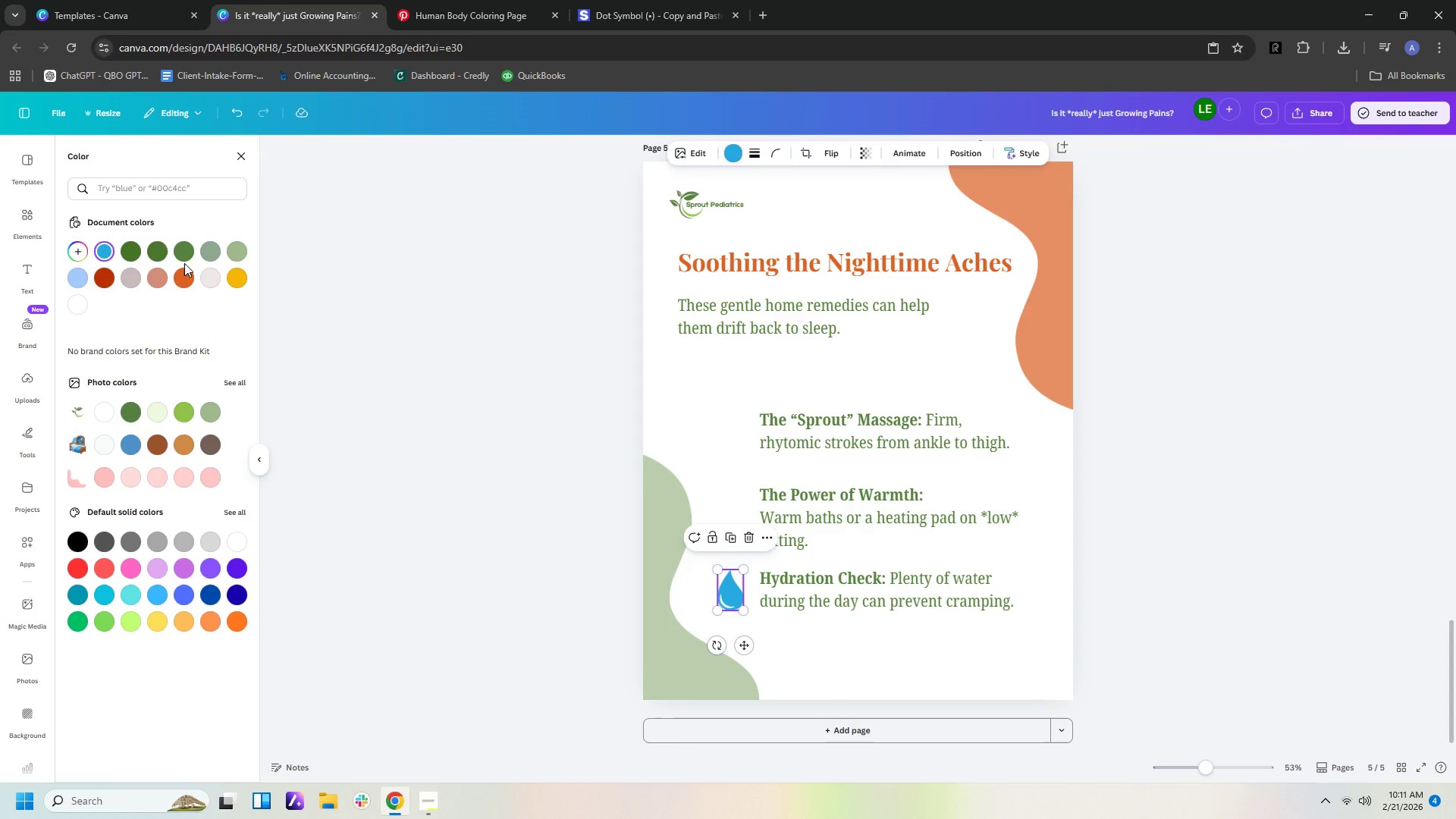 
left_click([205, 257])
 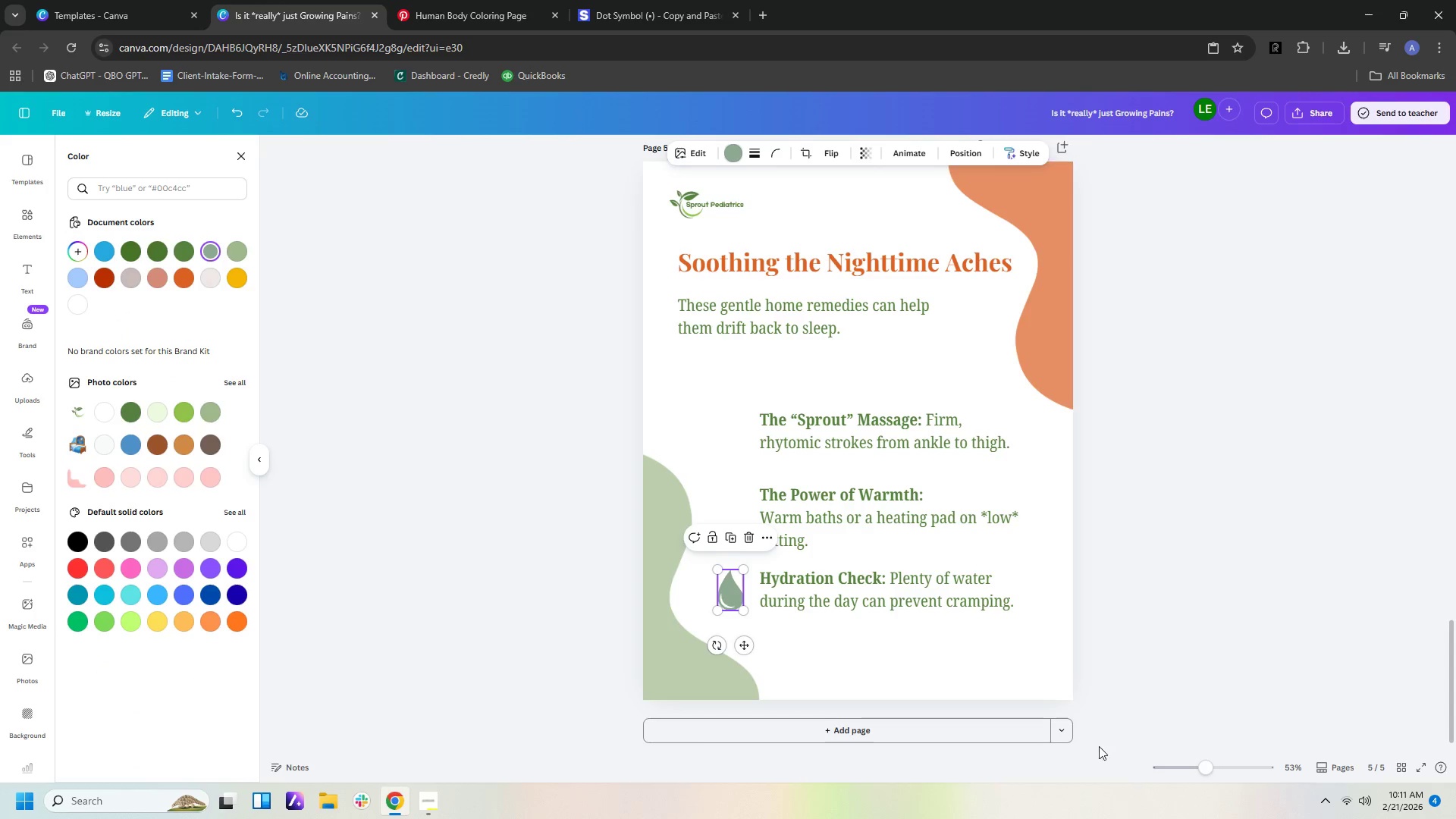 
left_click([1018, 682])
 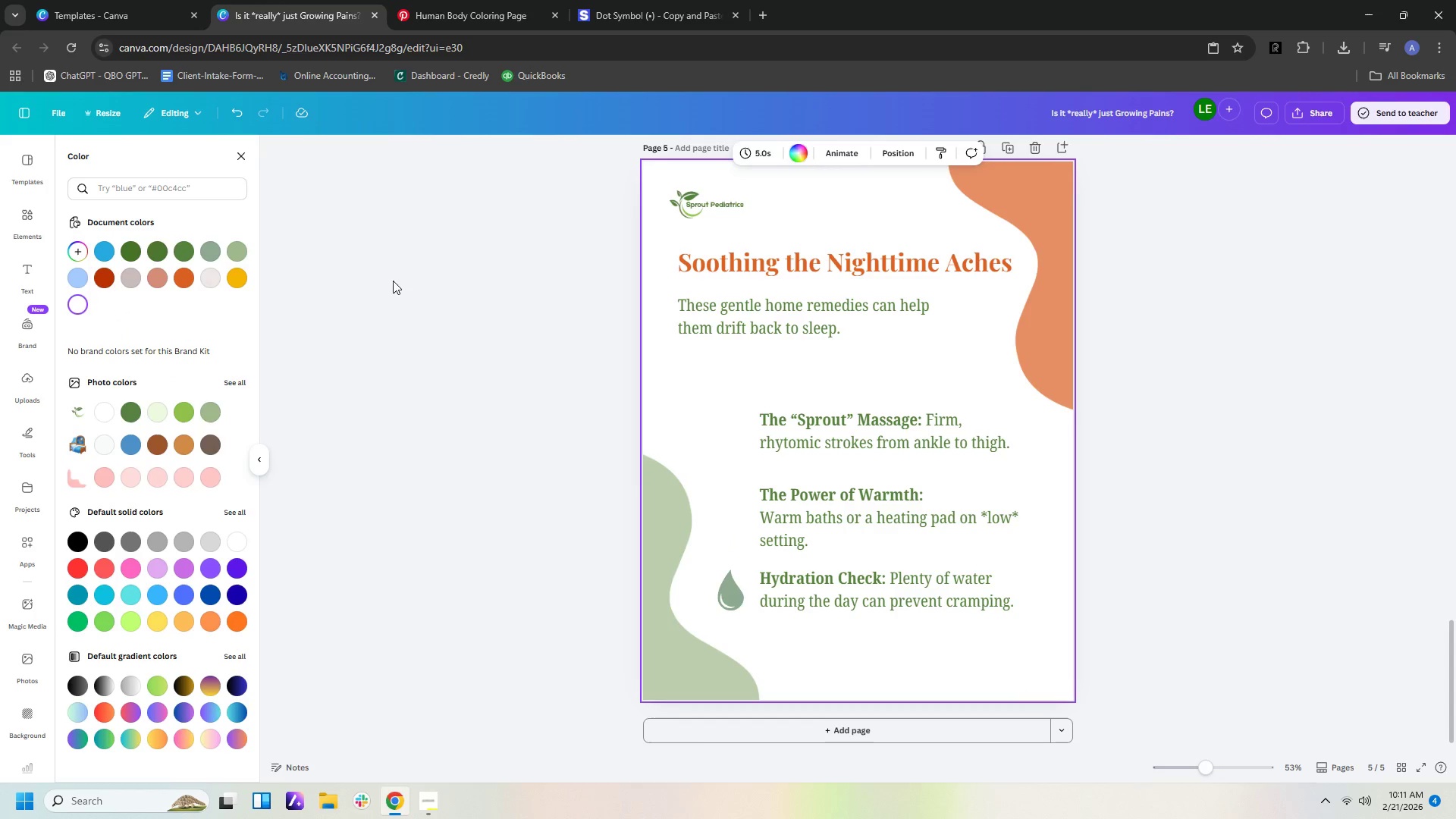 
left_click([111, 193])
 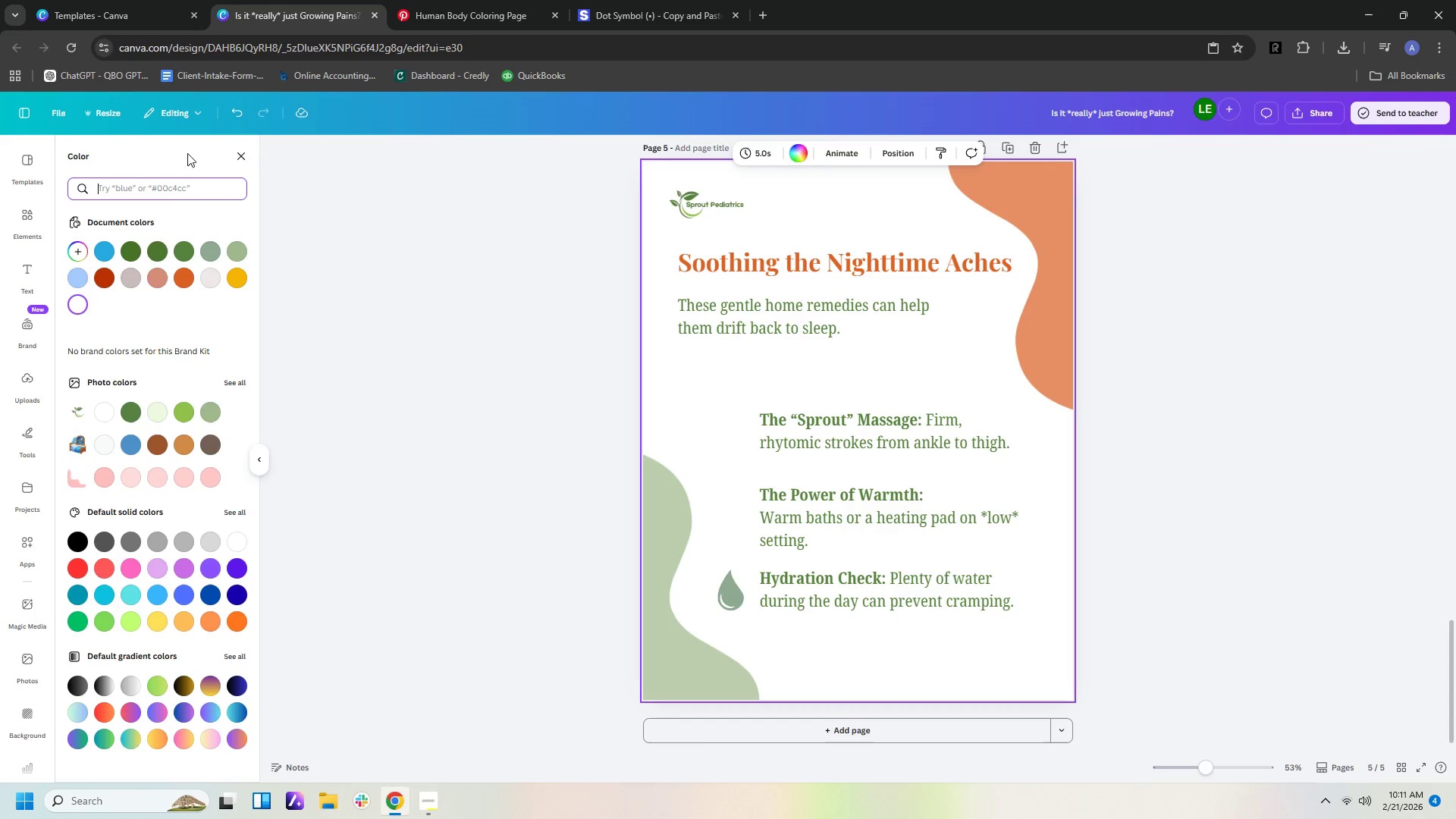 
left_click([512, 224])
 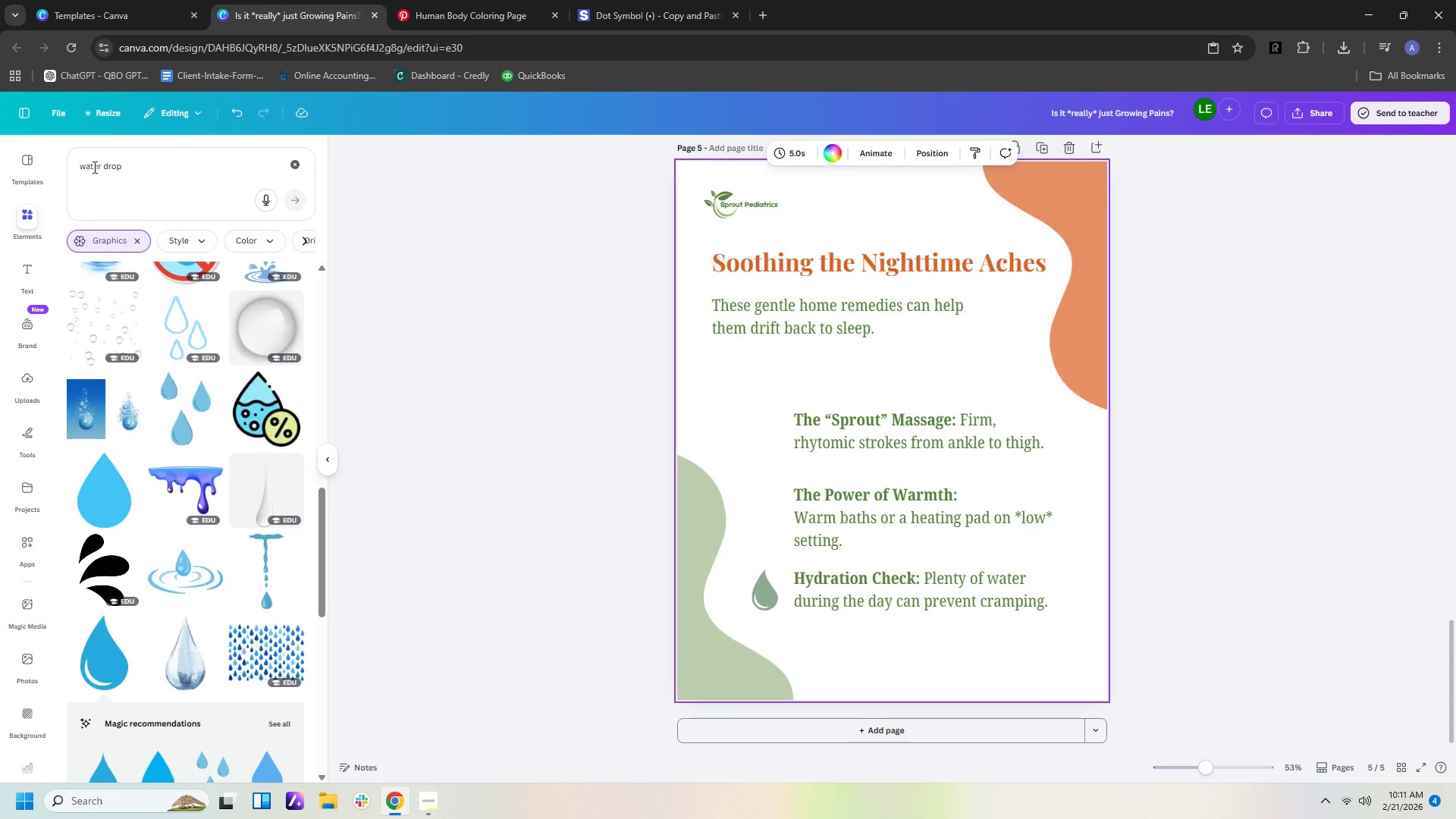 
left_click_drag(start_coordinate=[138, 167], to_coordinate=[25, 156])
 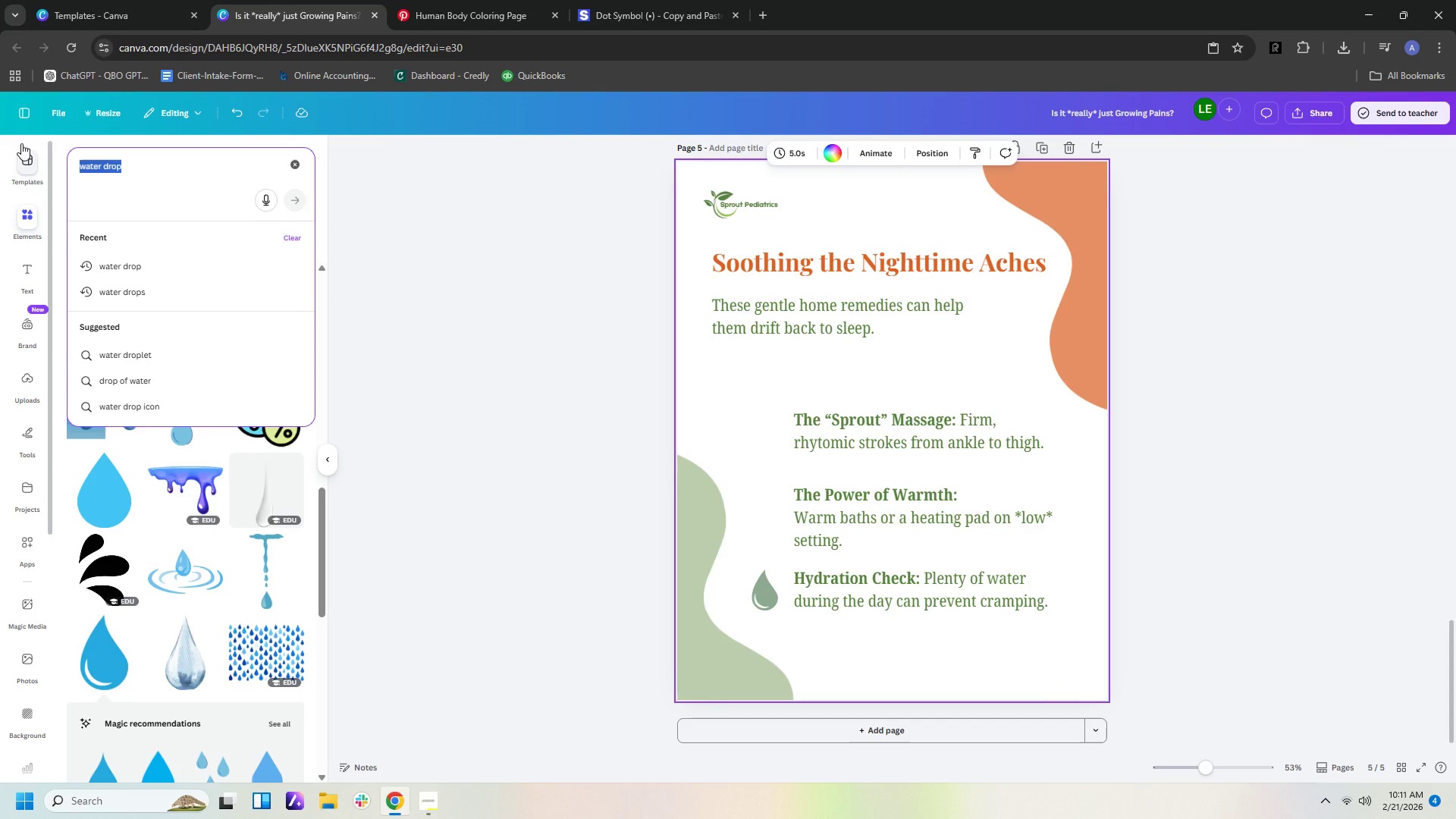 
type(hot bath)
 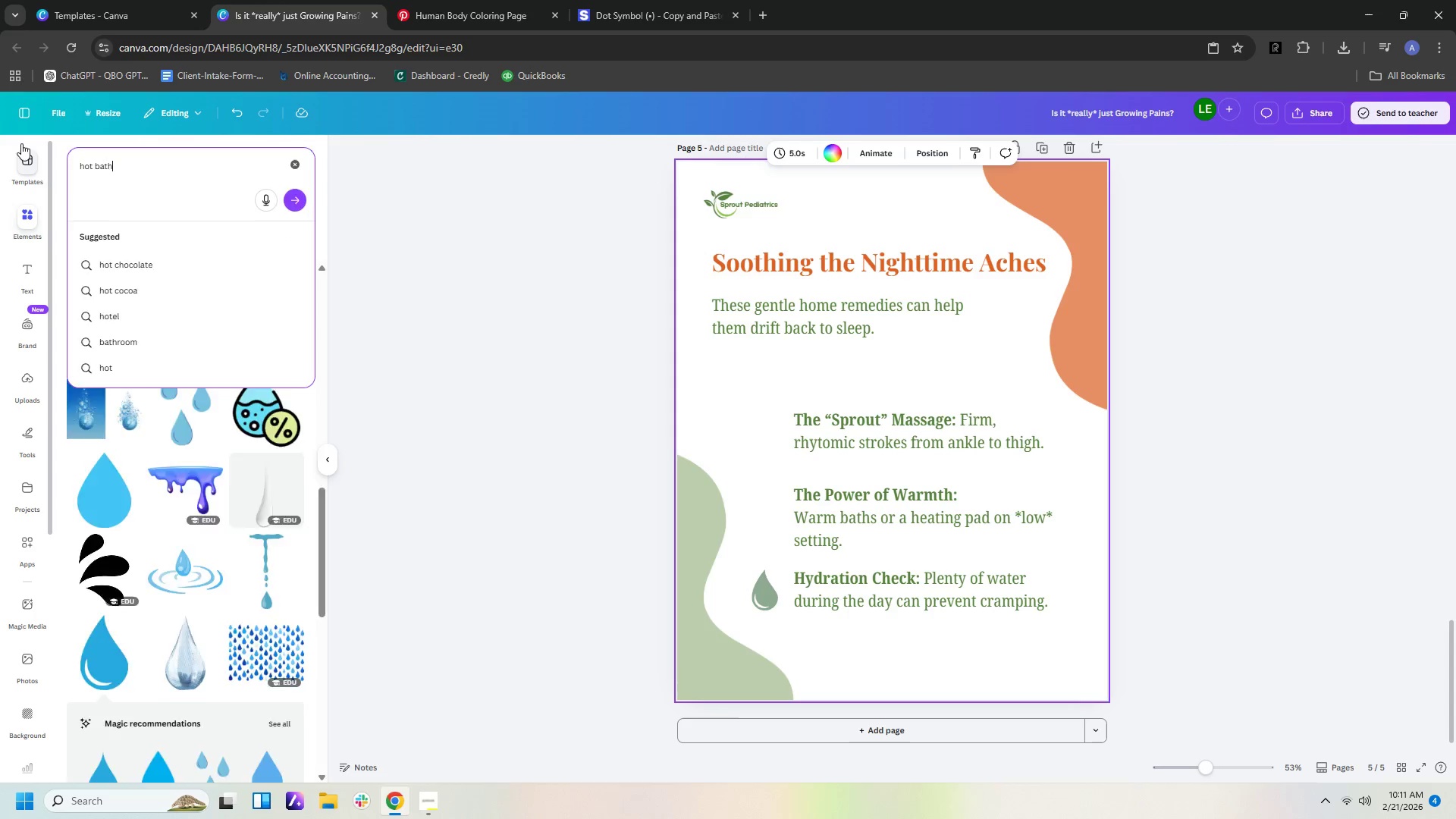 
key(Enter)
 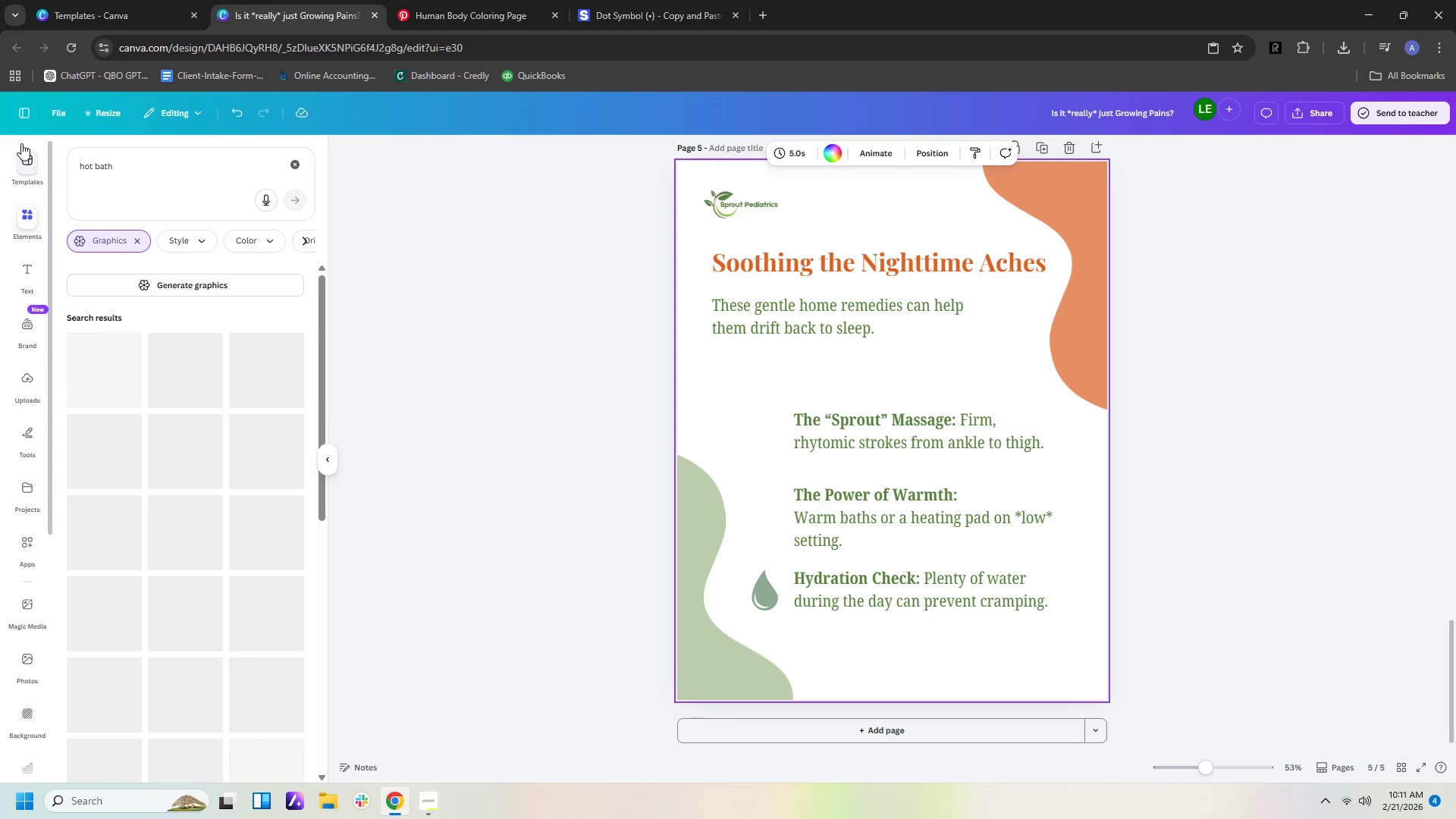 
mouse_move([14, 230])
 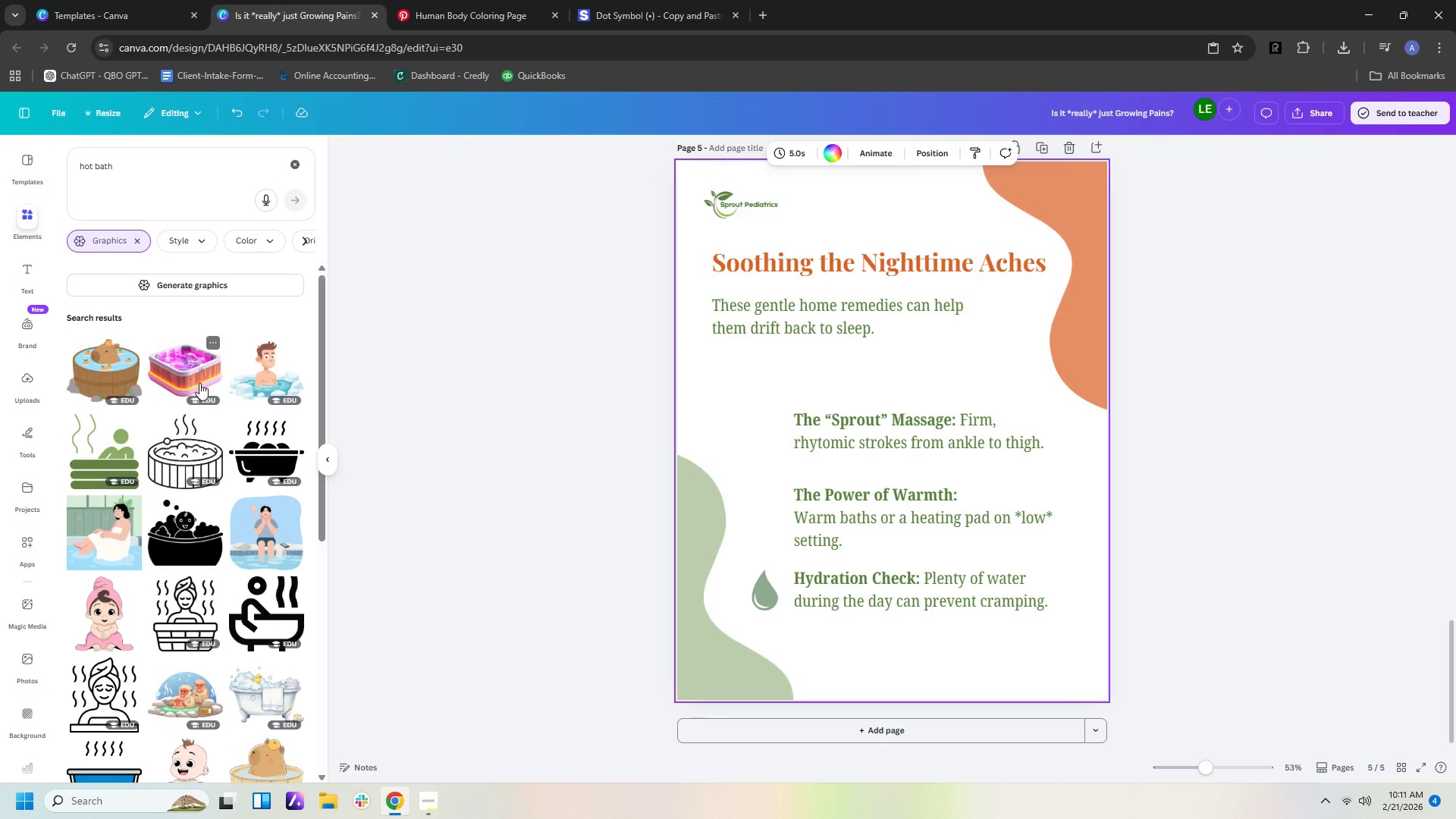 
scroll: coordinate [199, 383], scroll_direction: down, amount: 2.0
 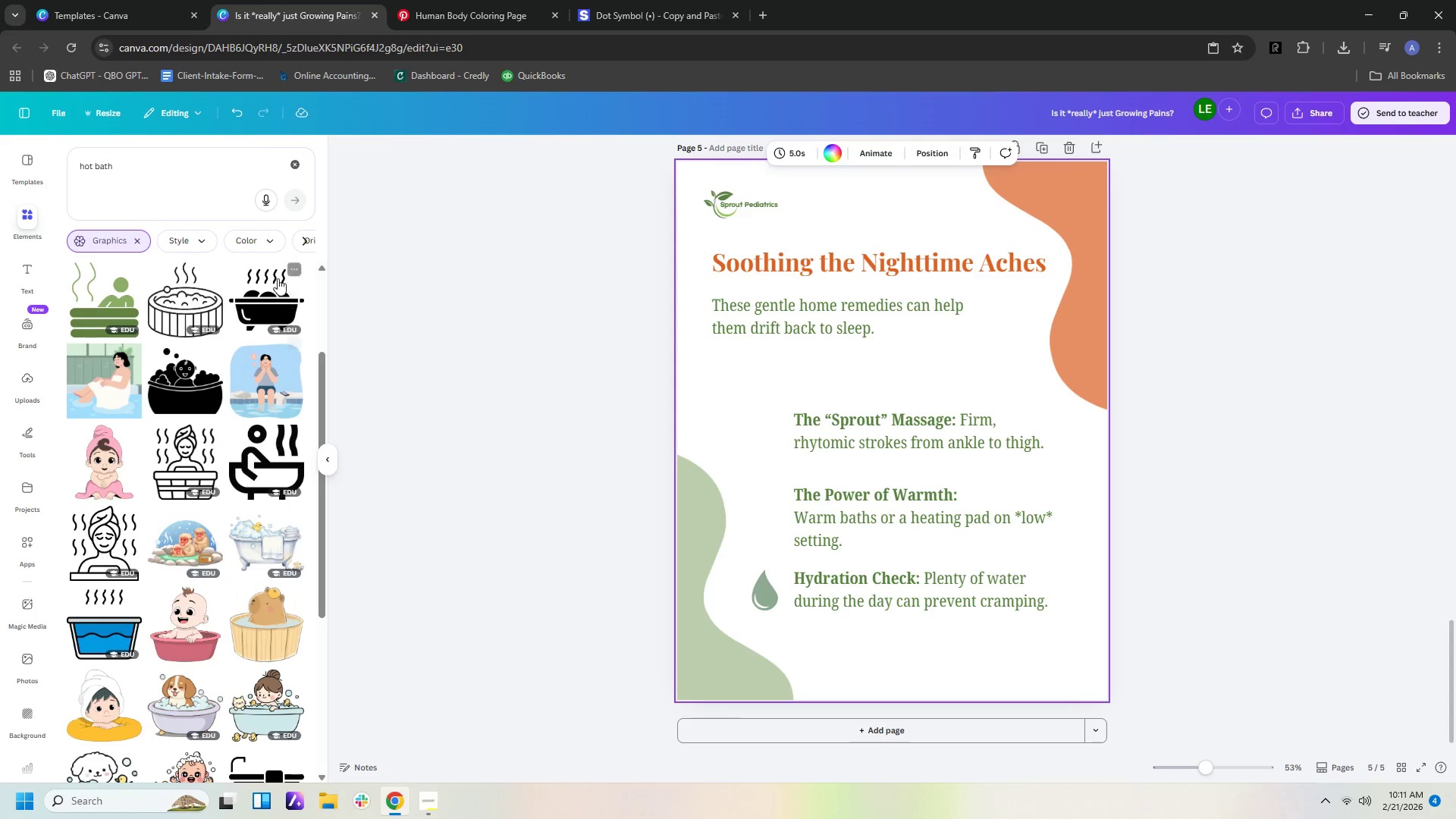 
left_click([271, 284])
 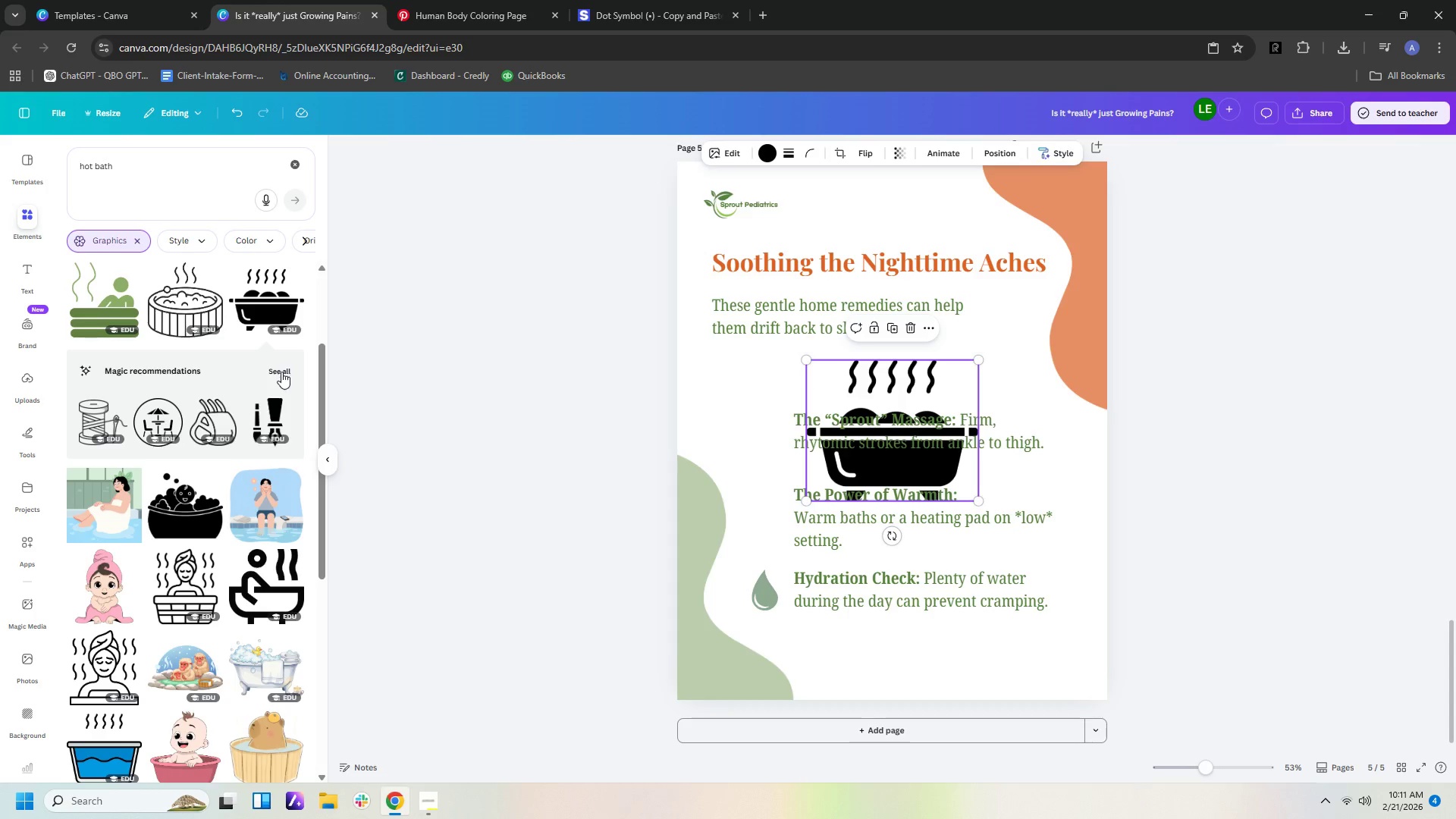 
scroll: coordinate [231, 506], scroll_direction: down, amount: 12.0
 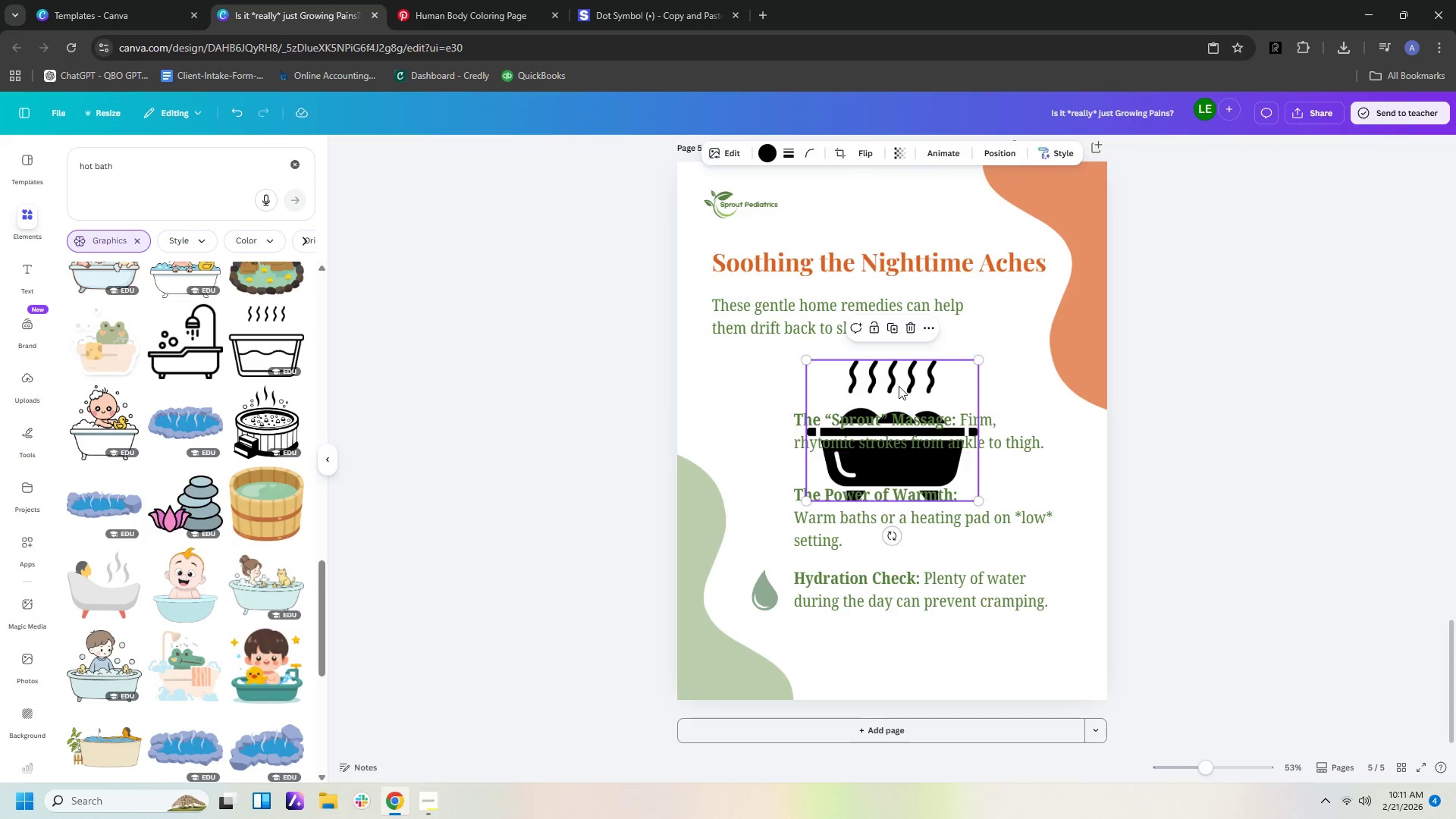 
left_click_drag(start_coordinate=[899, 384], to_coordinate=[786, 413])
 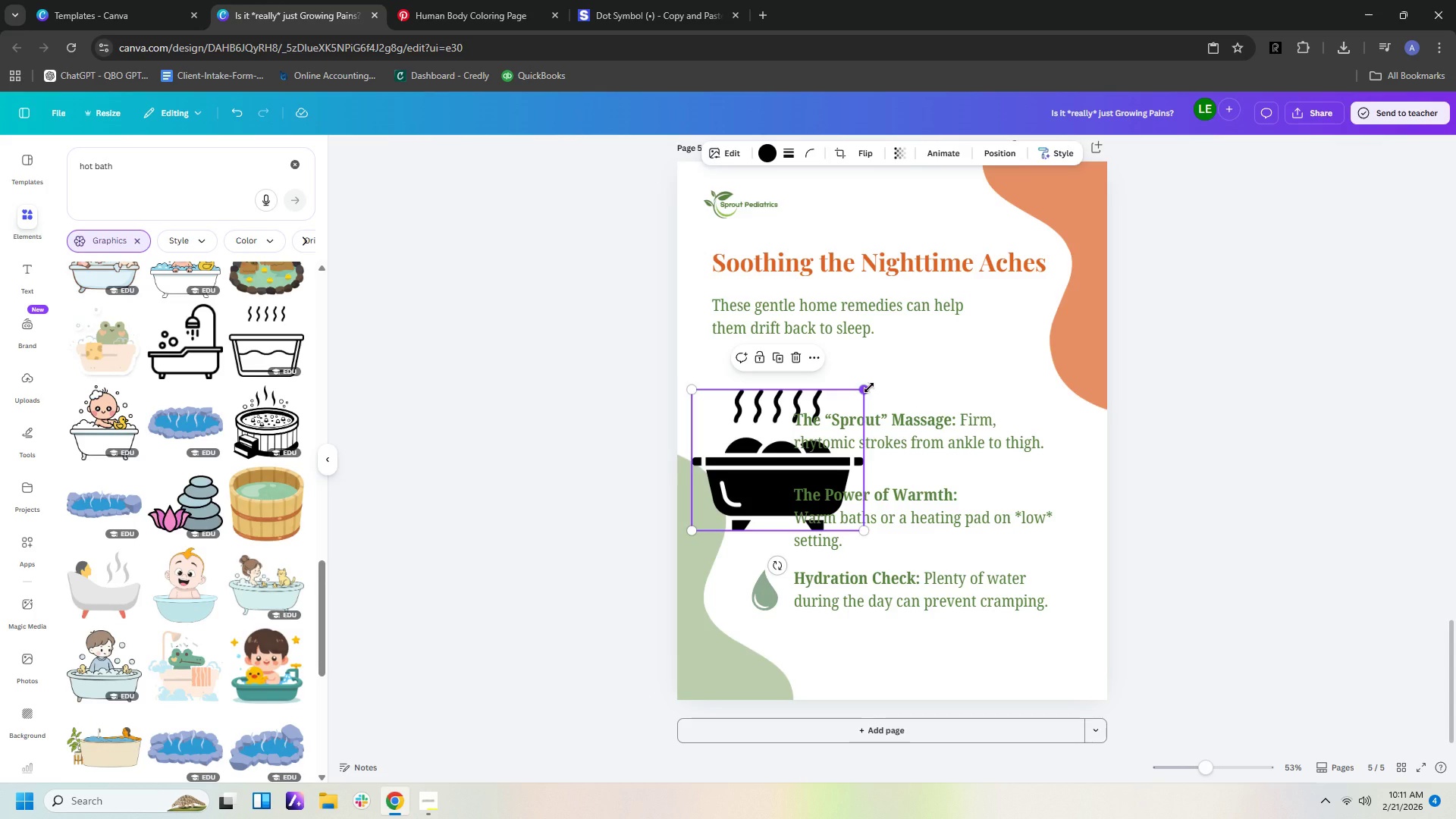 
left_click_drag(start_coordinate=[869, 388], to_coordinate=[759, 498])
 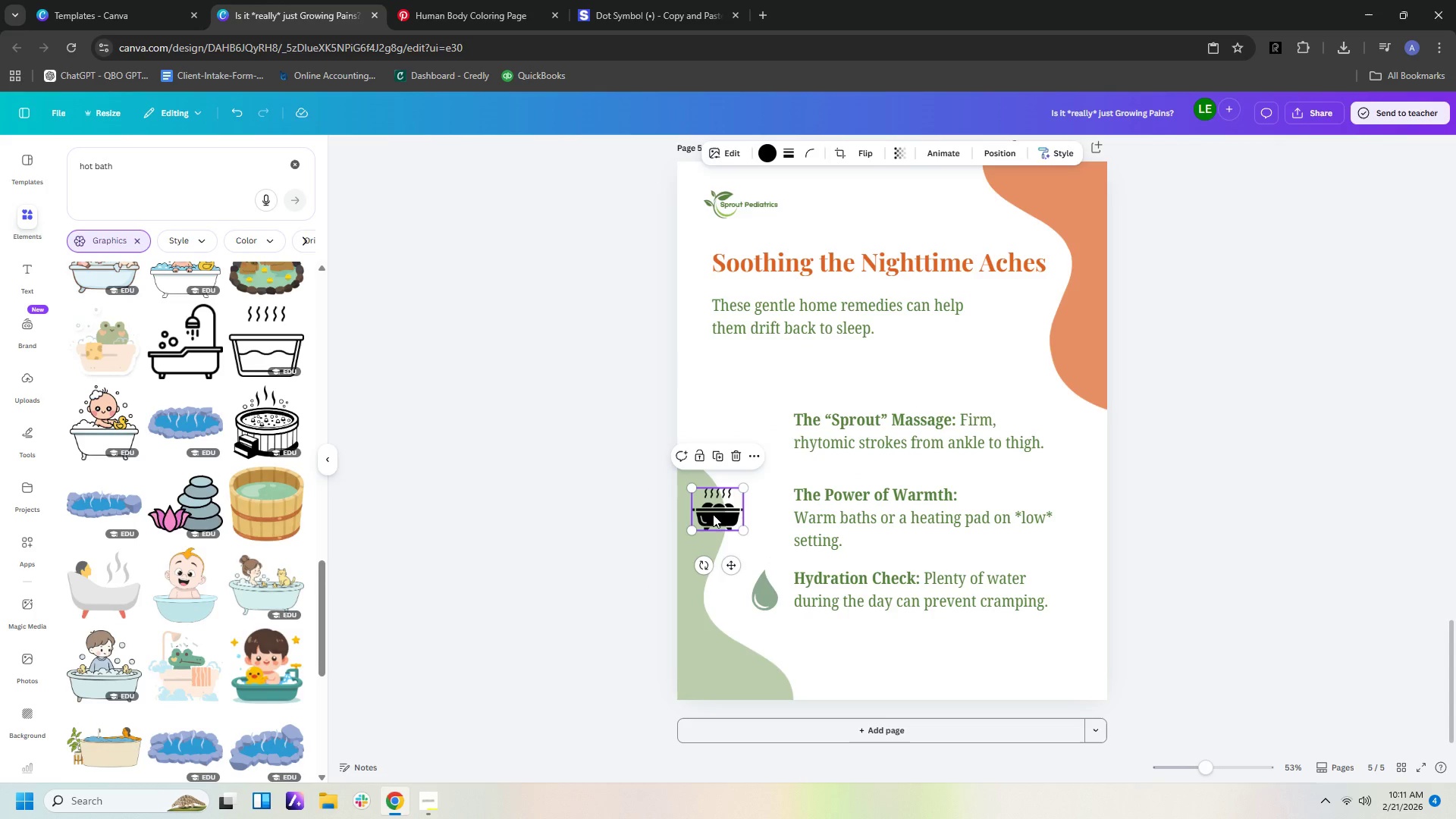 
left_click_drag(start_coordinate=[713, 514], to_coordinate=[756, 515])
 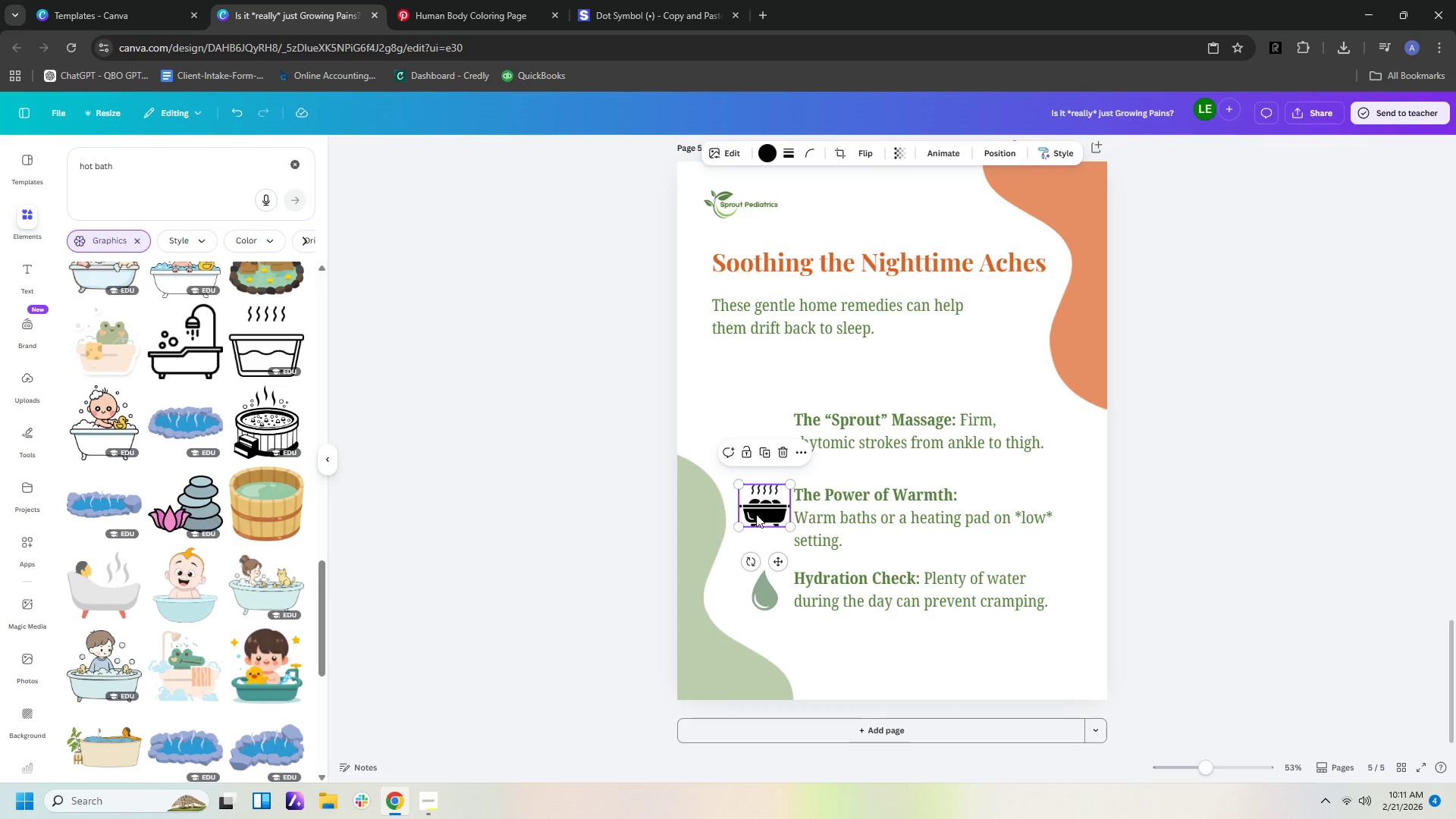 
left_click([771, 152])
 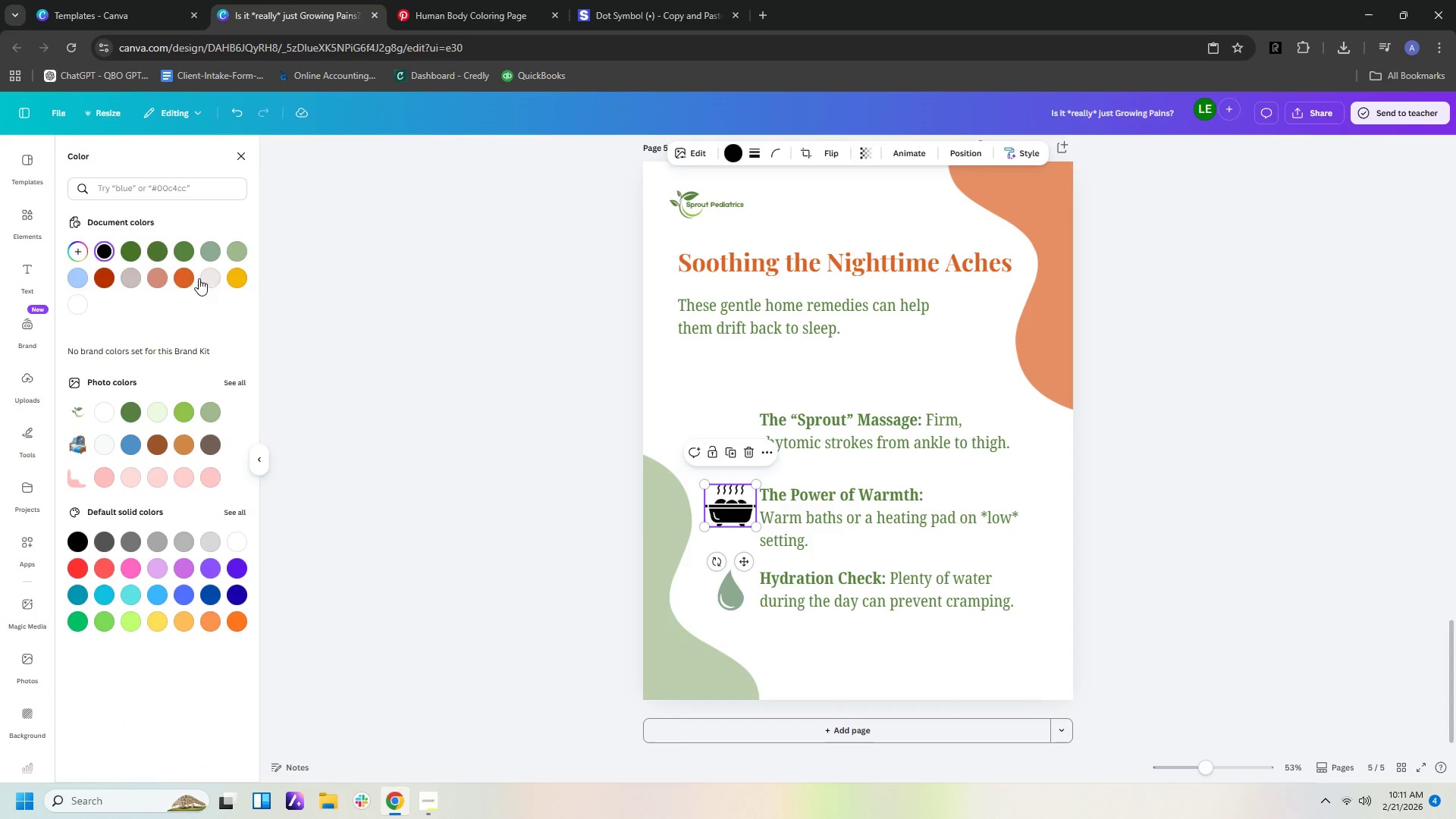 
left_click([174, 277])
 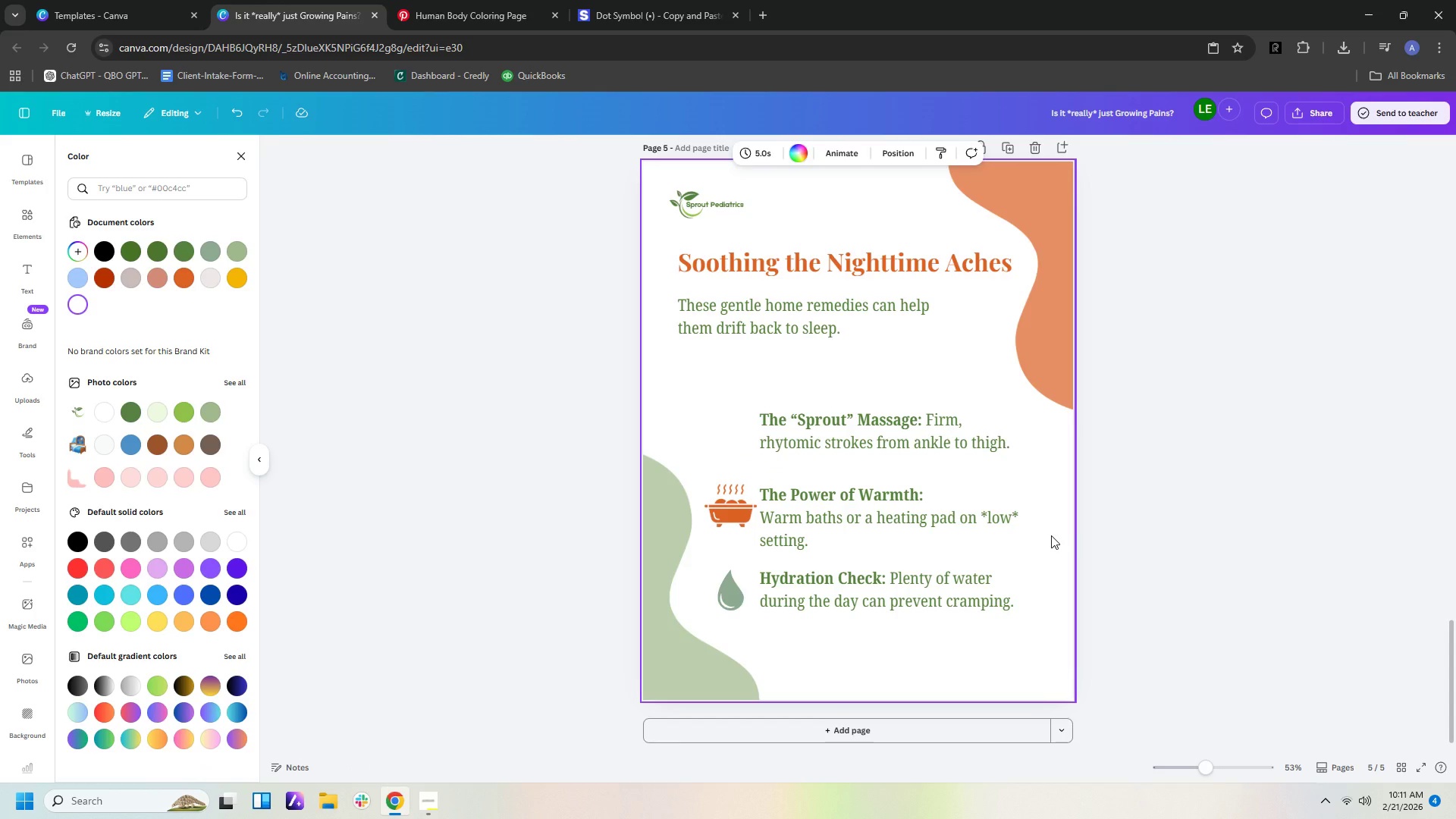 
wait(7.76)
 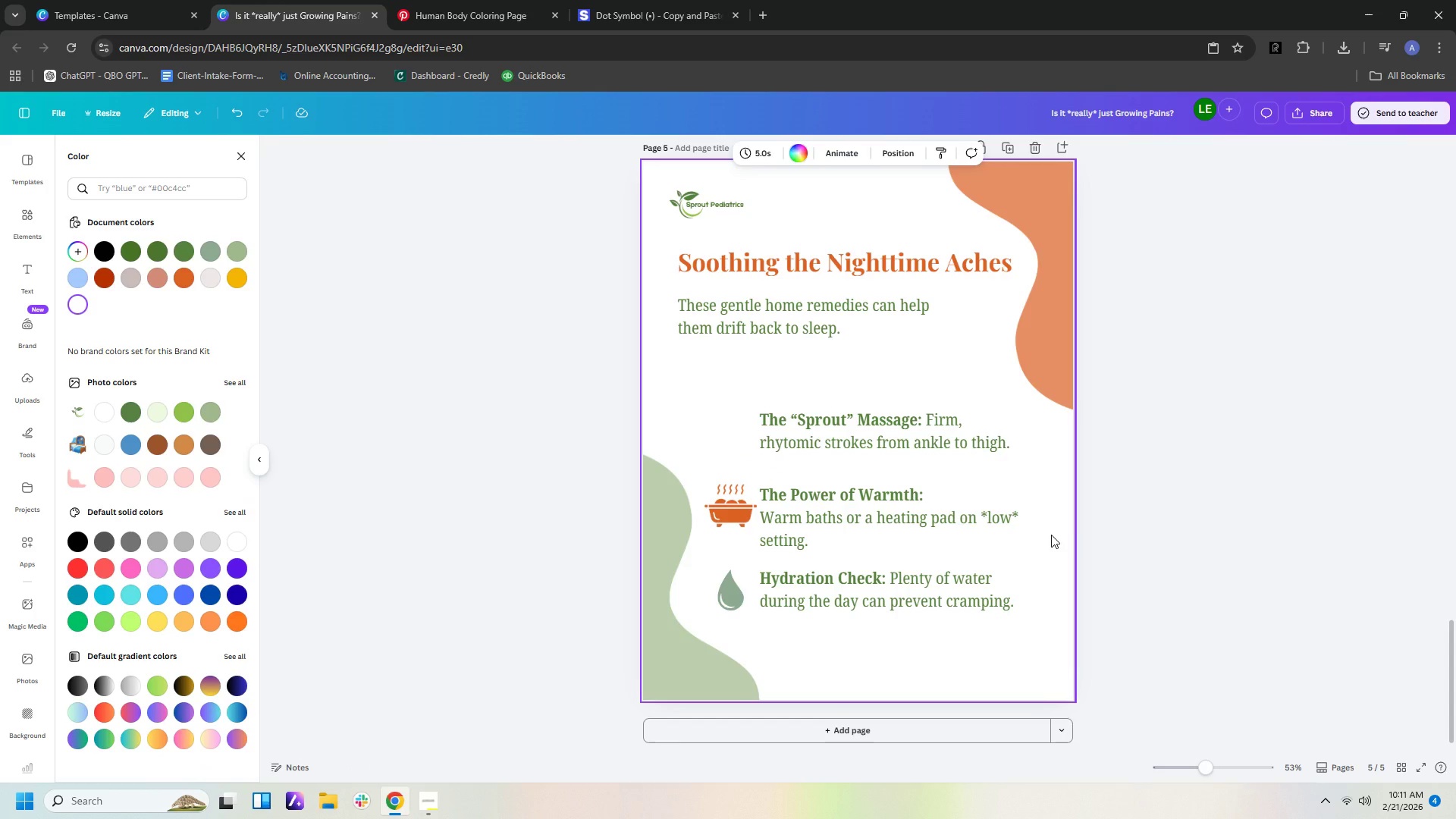 
left_click([498, 221])
 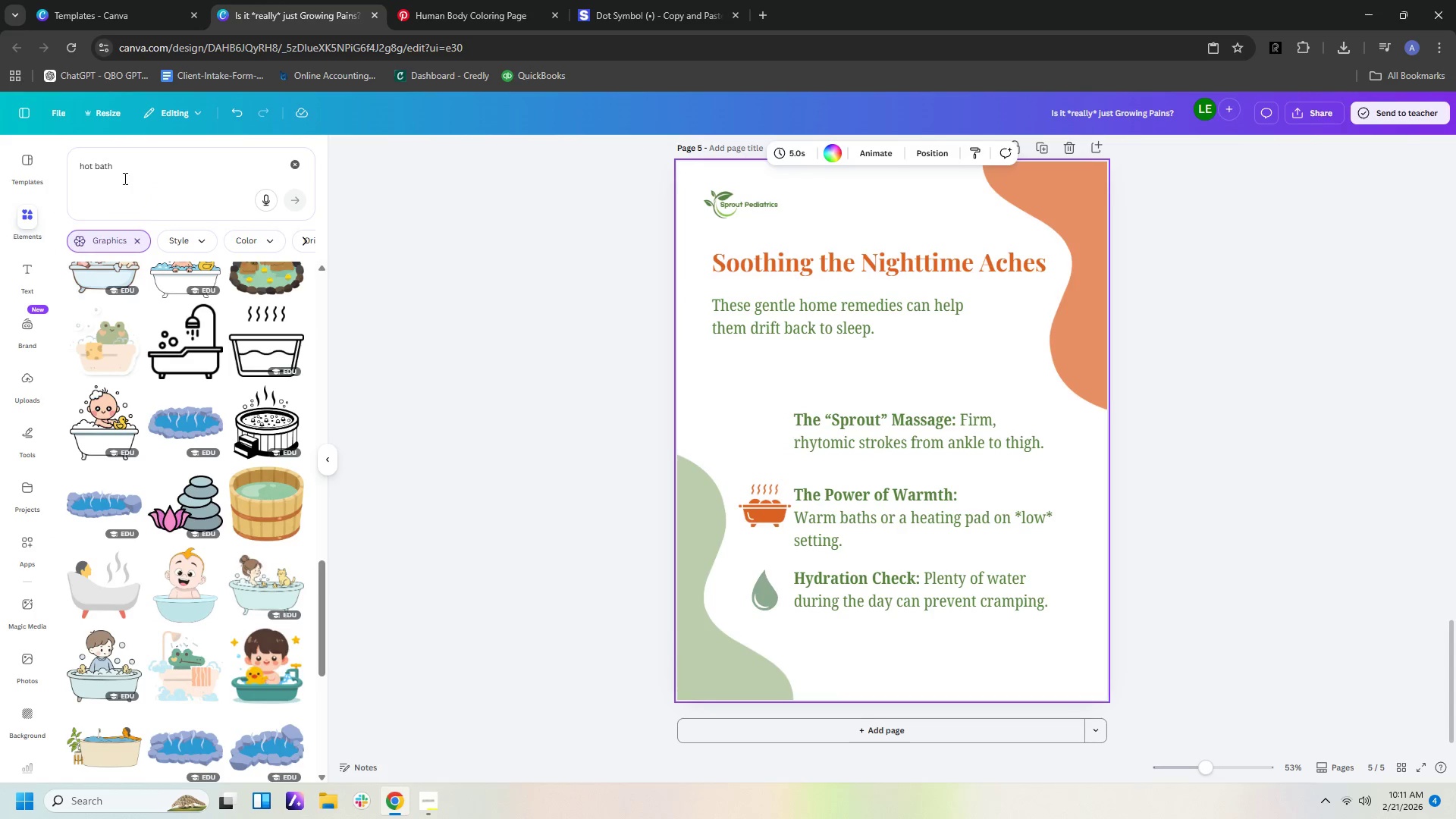 
left_click_drag(start_coordinate=[127, 174], to_coordinate=[0, 155])
 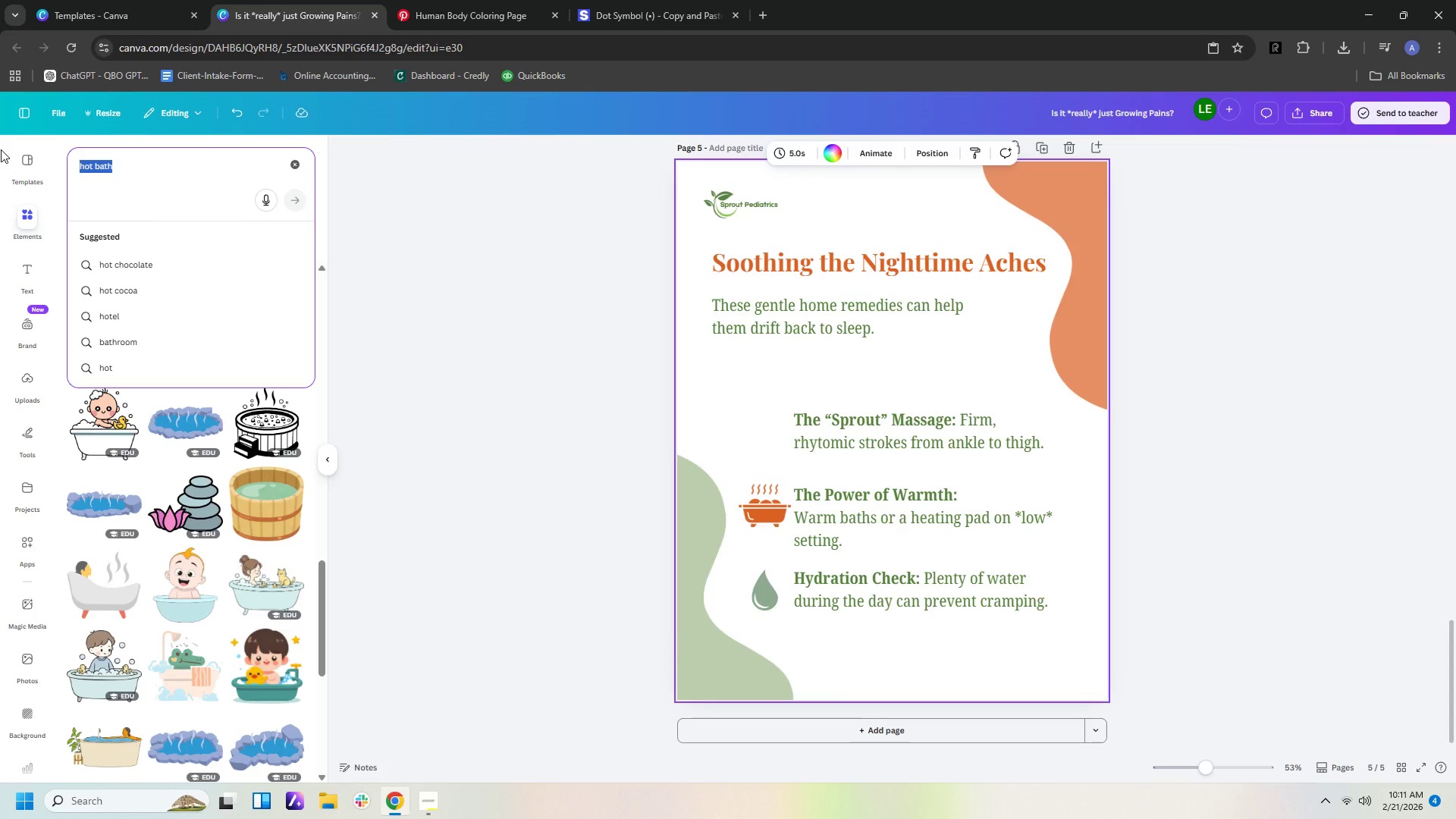 
type(foot massage)
 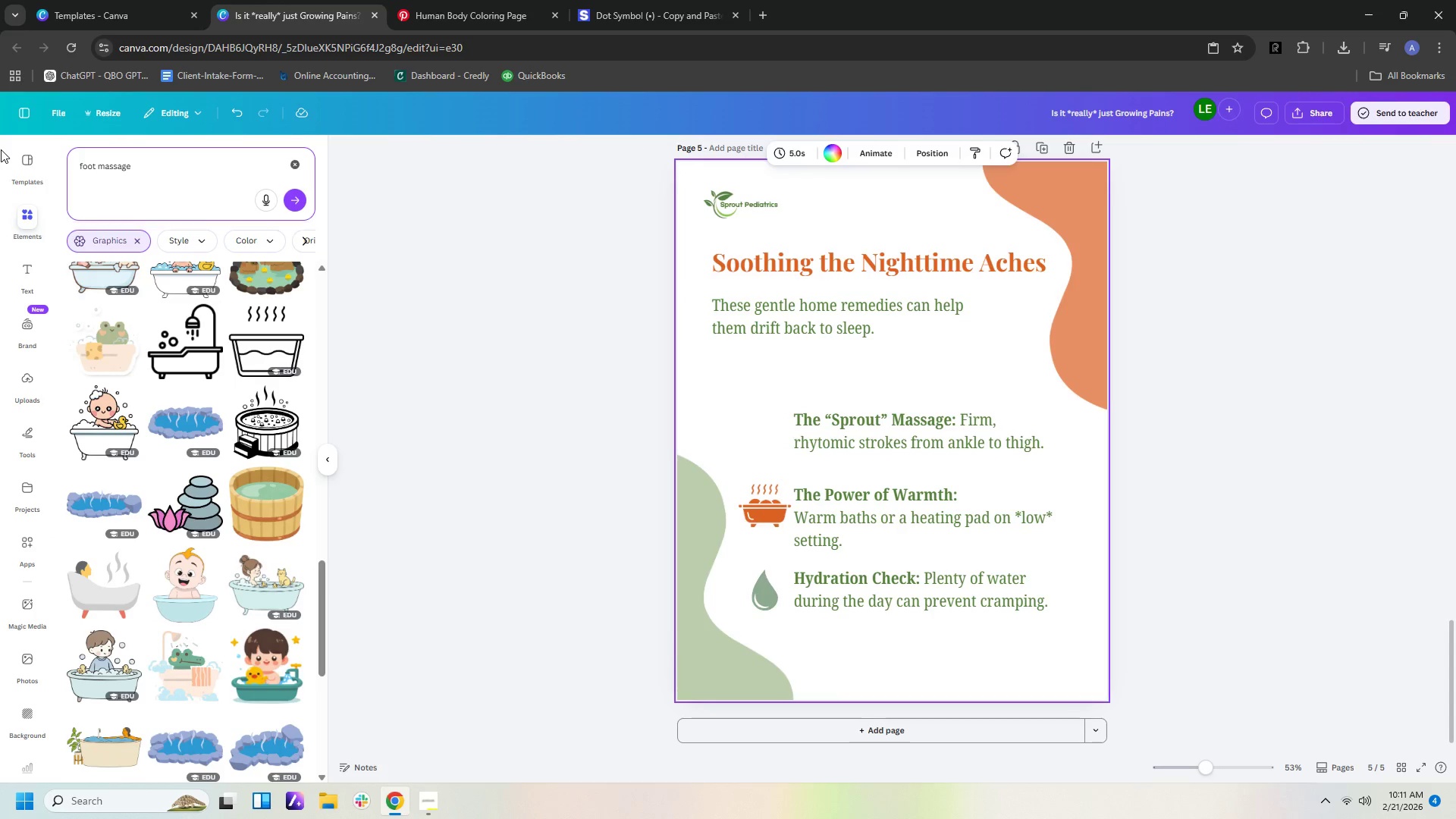 
key(Enter)
 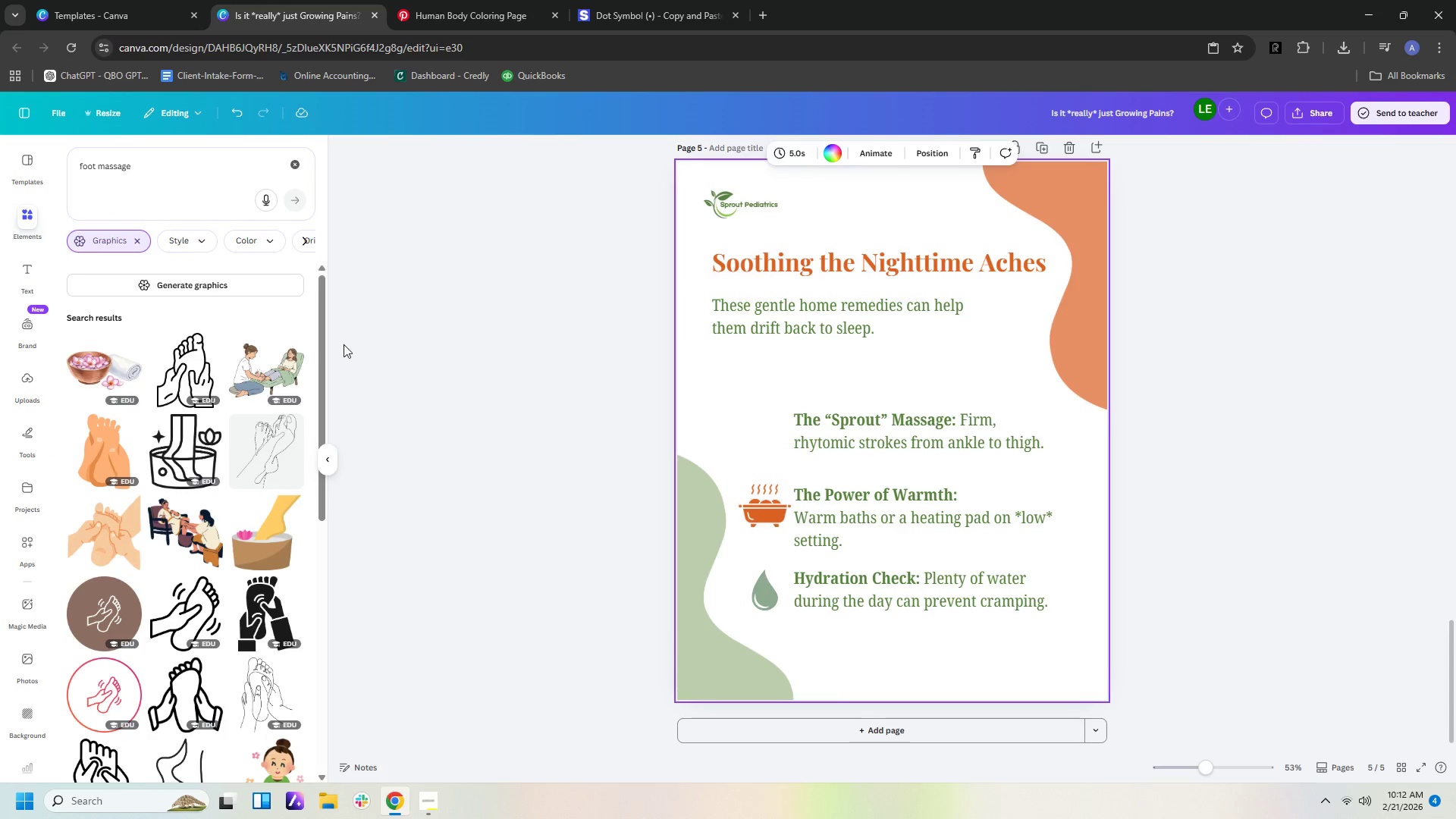 
scroll: coordinate [269, 427], scroll_direction: down, amount: 10.0
 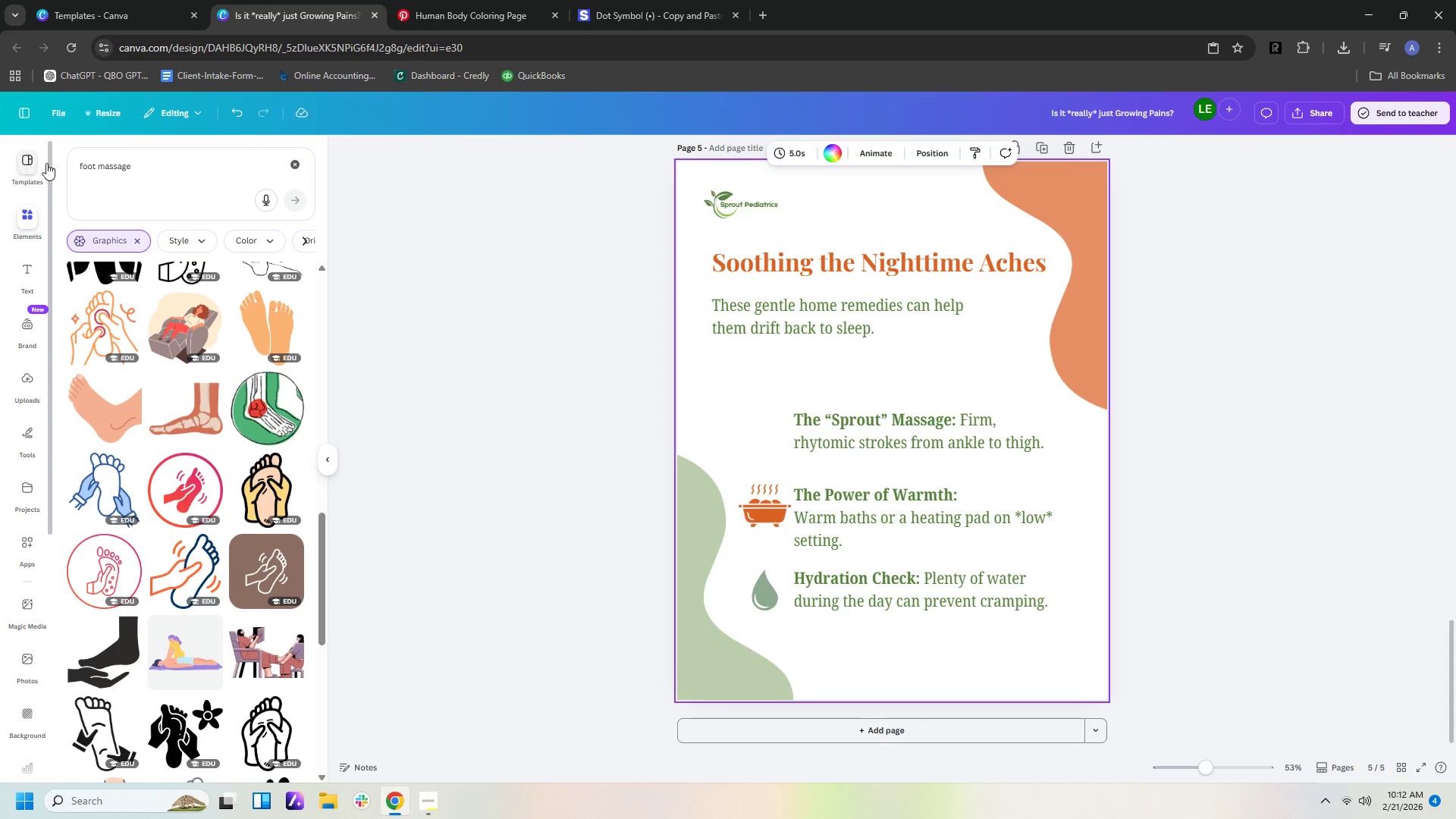 
left_click_drag(start_coordinate=[95, 163], to_coordinate=[74, 162])
 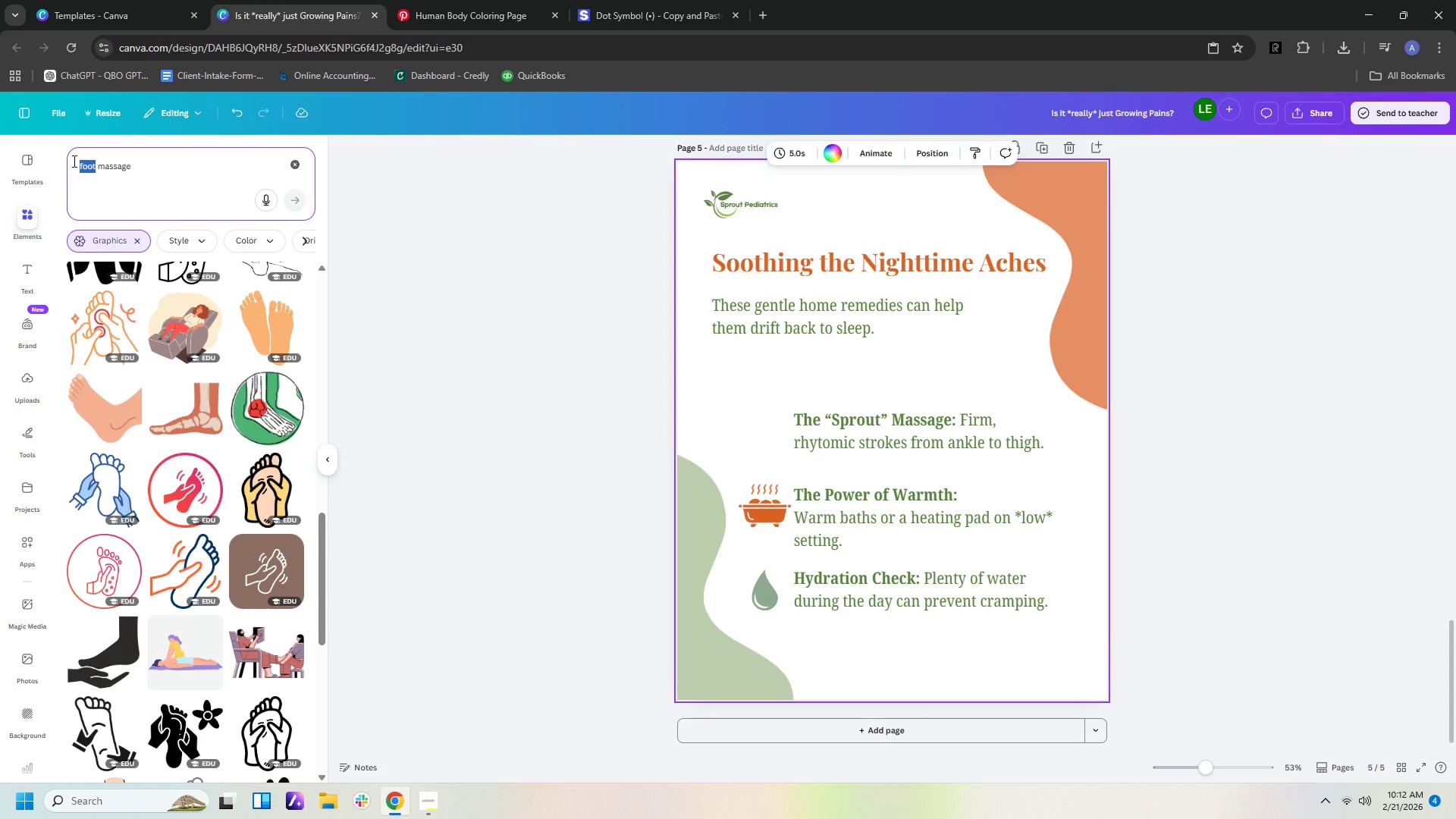 
type(leg)
 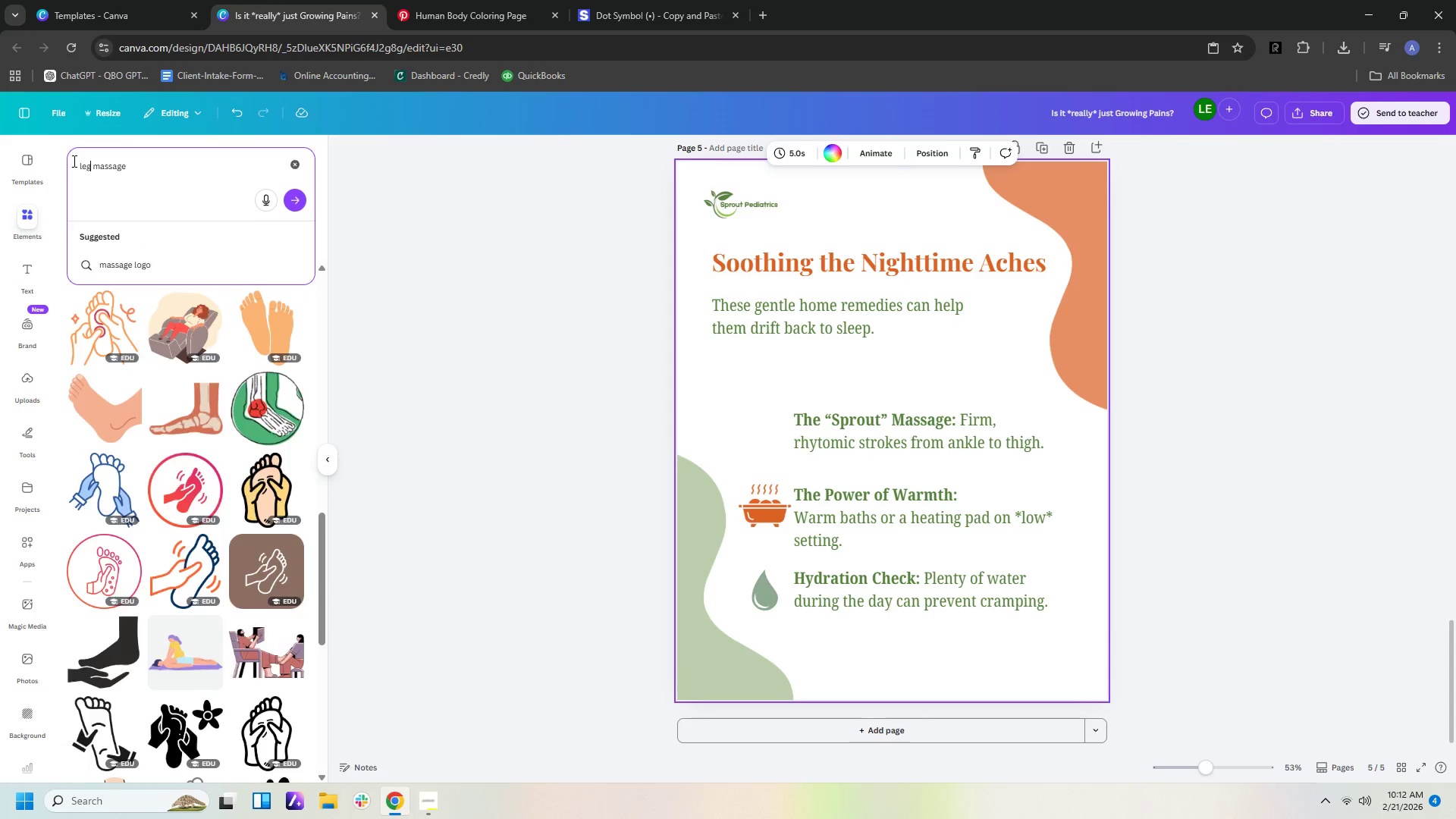 
key(Enter)
 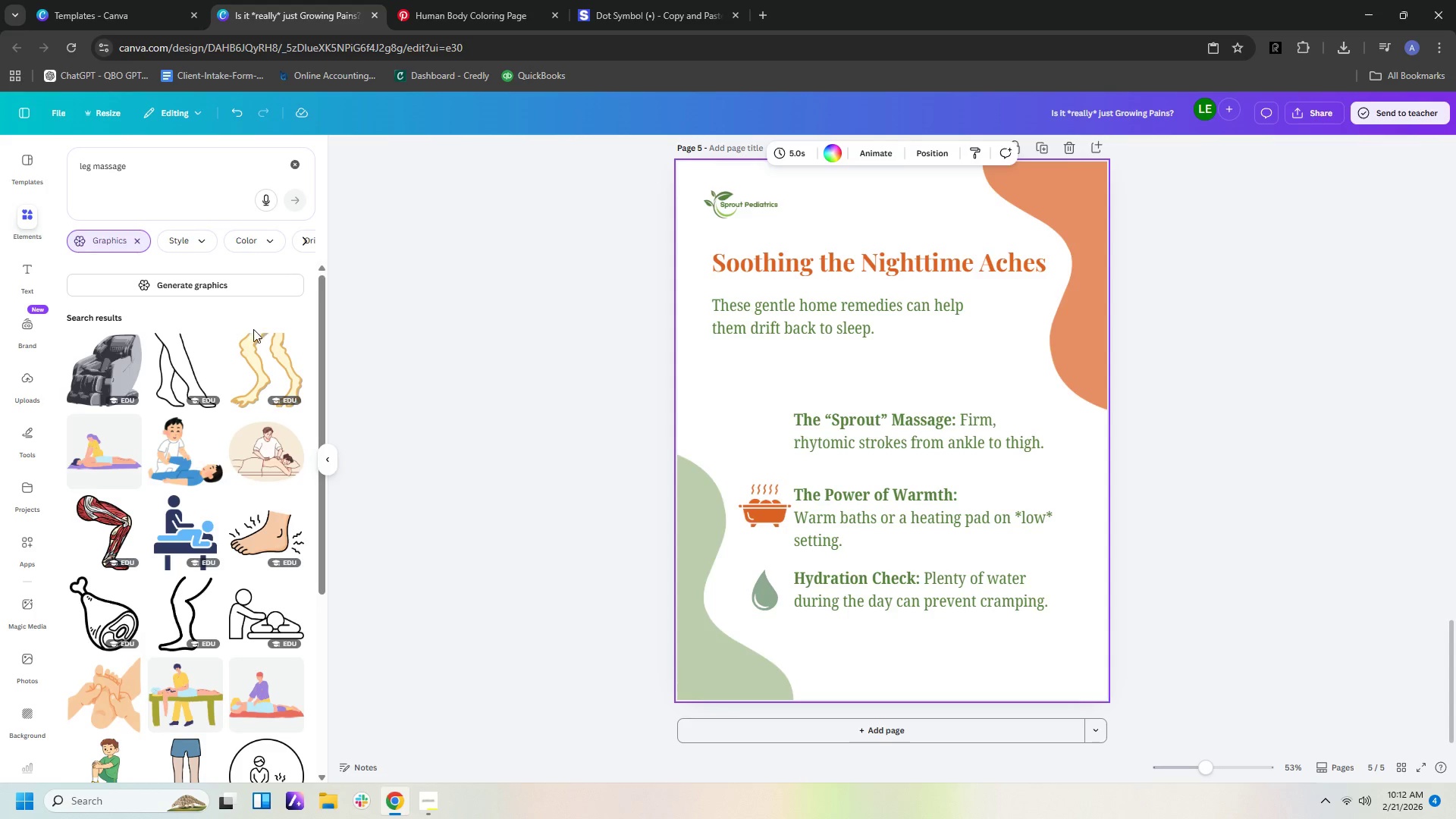 
scroll: coordinate [257, 334], scroll_direction: down, amount: 13.0
 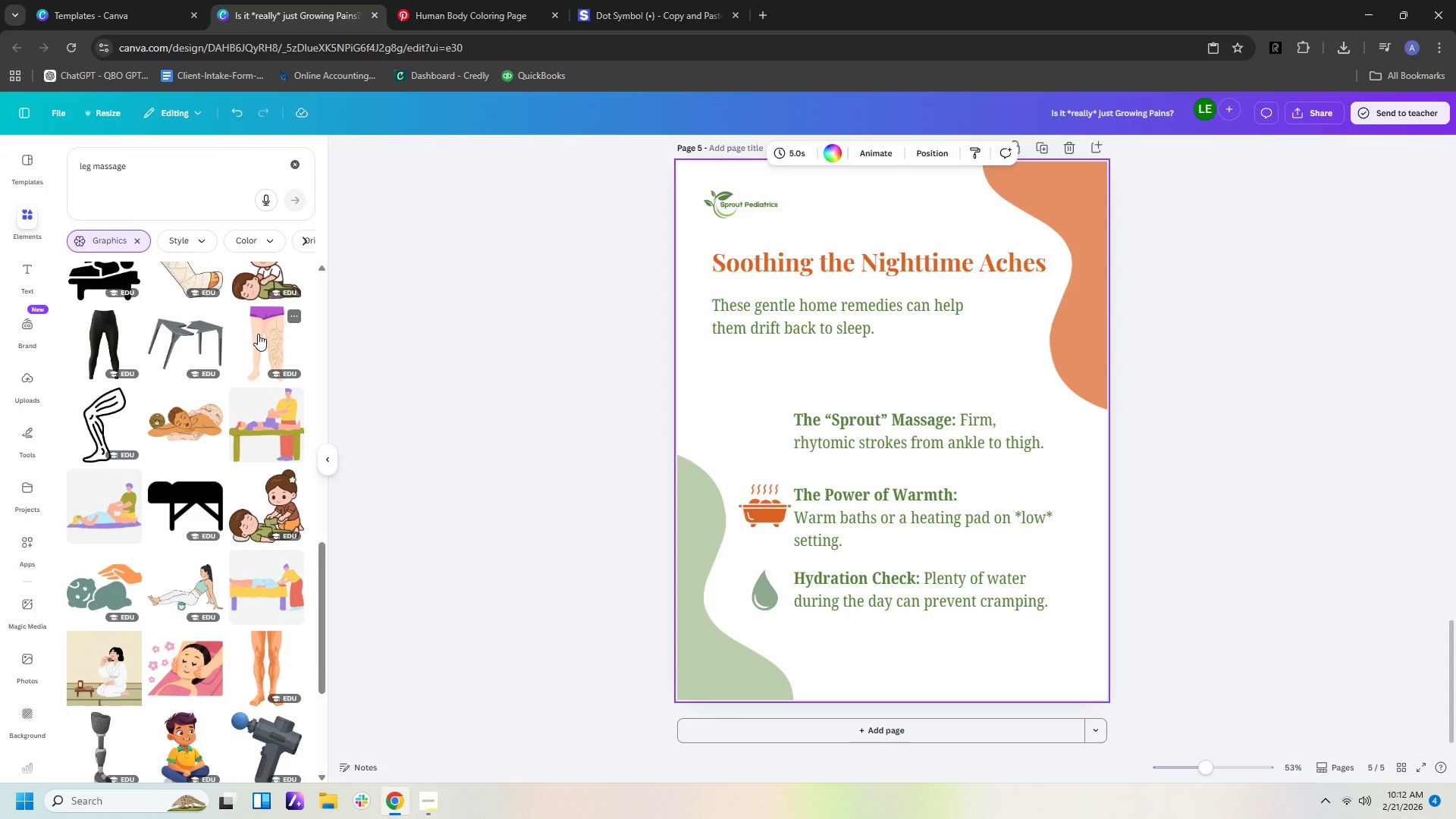 
scroll: coordinate [259, 337], scroll_direction: down, amount: 16.0
 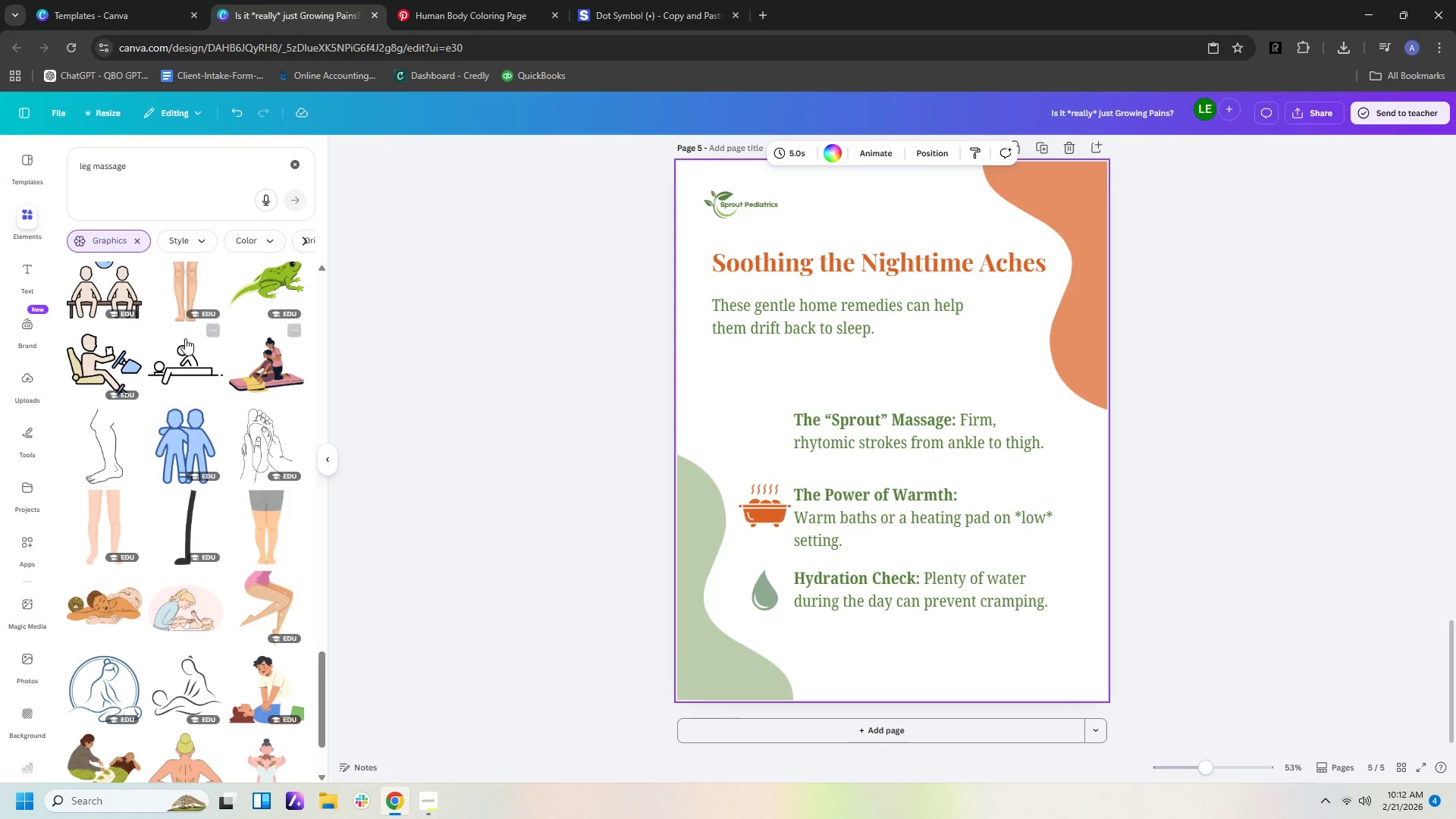 
scroll: coordinate [247, 355], scroll_direction: down, amount: 5.0
 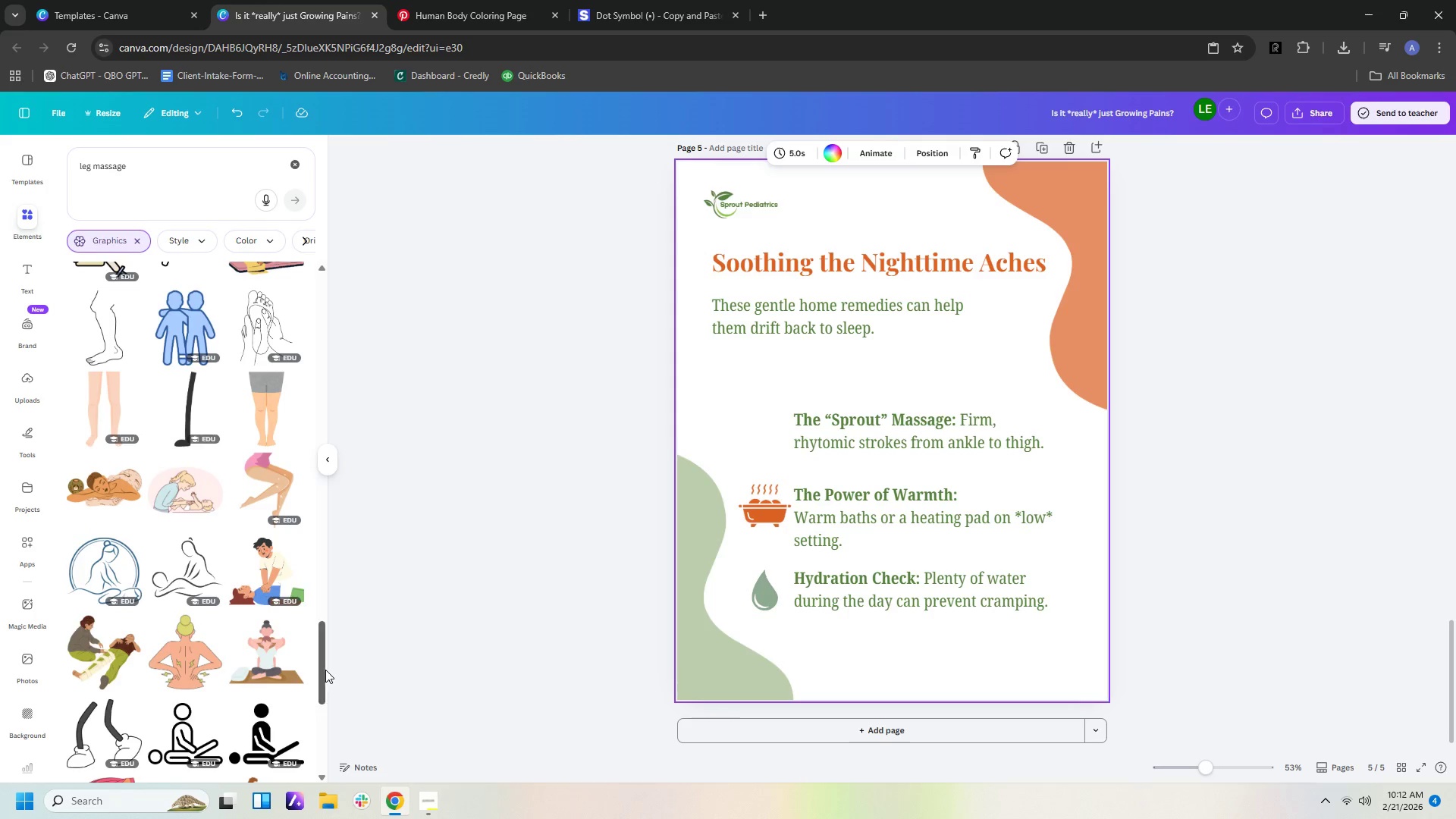 
left_click_drag(start_coordinate=[318, 664], to_coordinate=[321, 278])
 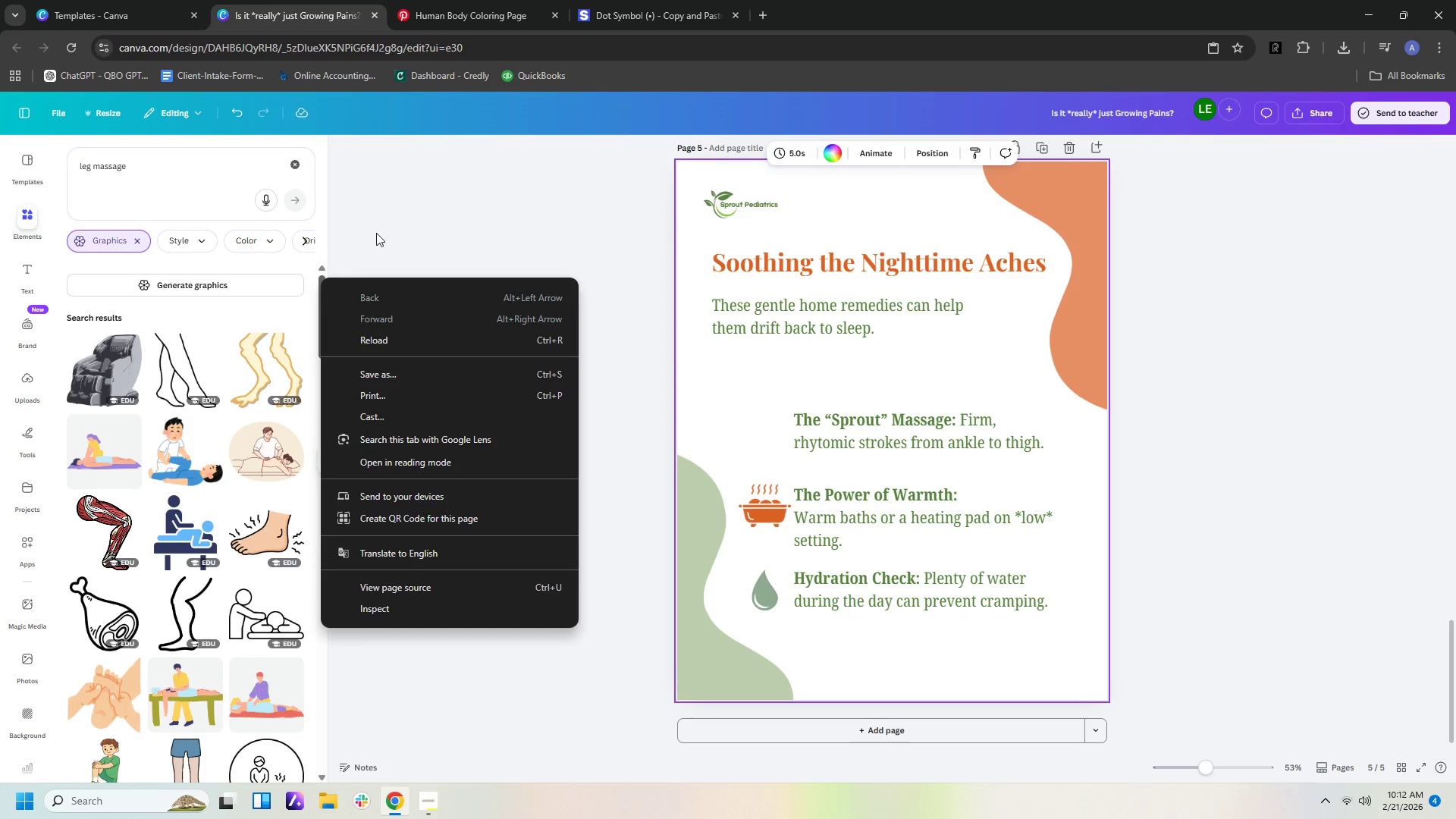 
left_click([321, 278])
 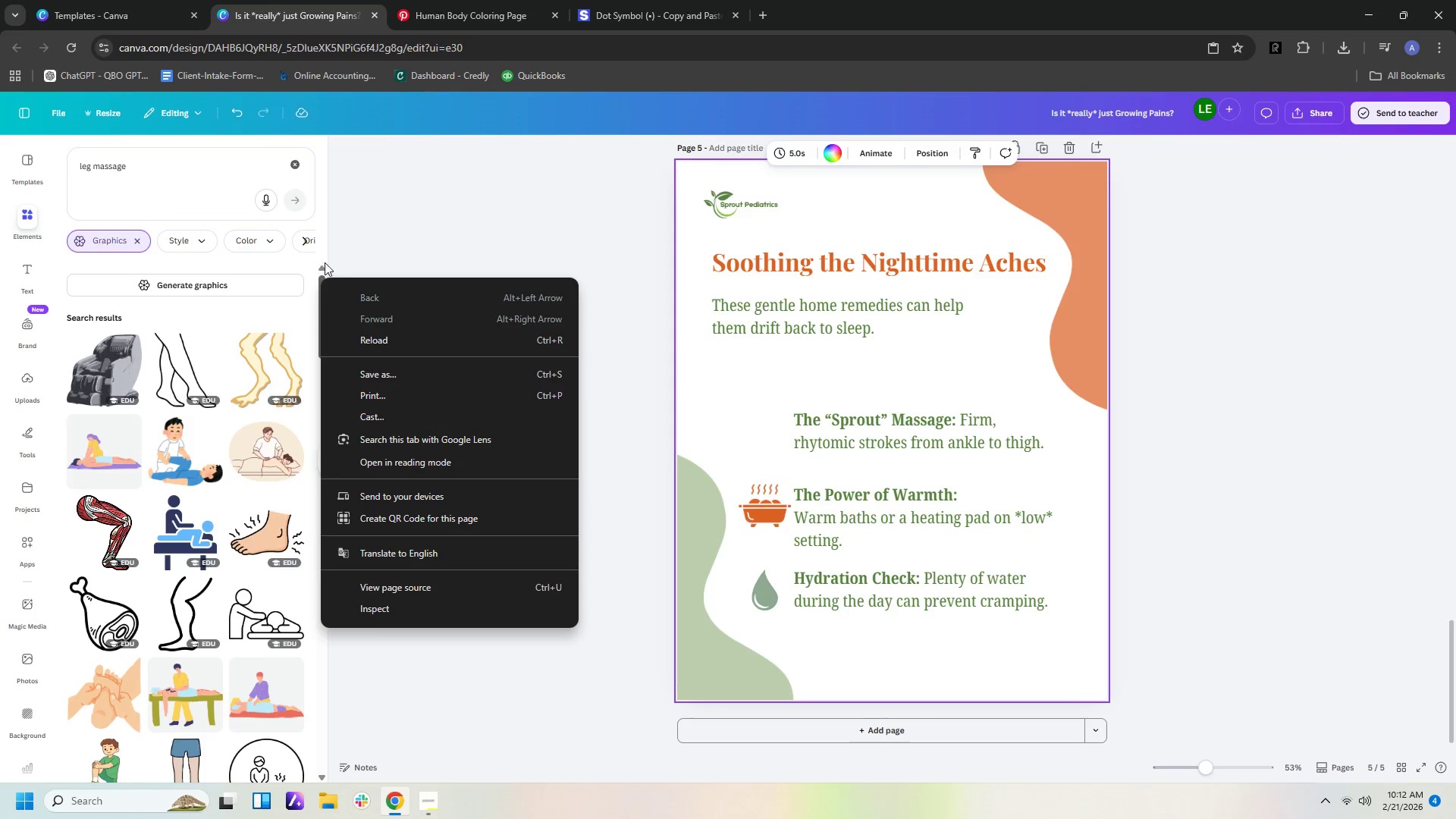 
right_click([321, 278])
 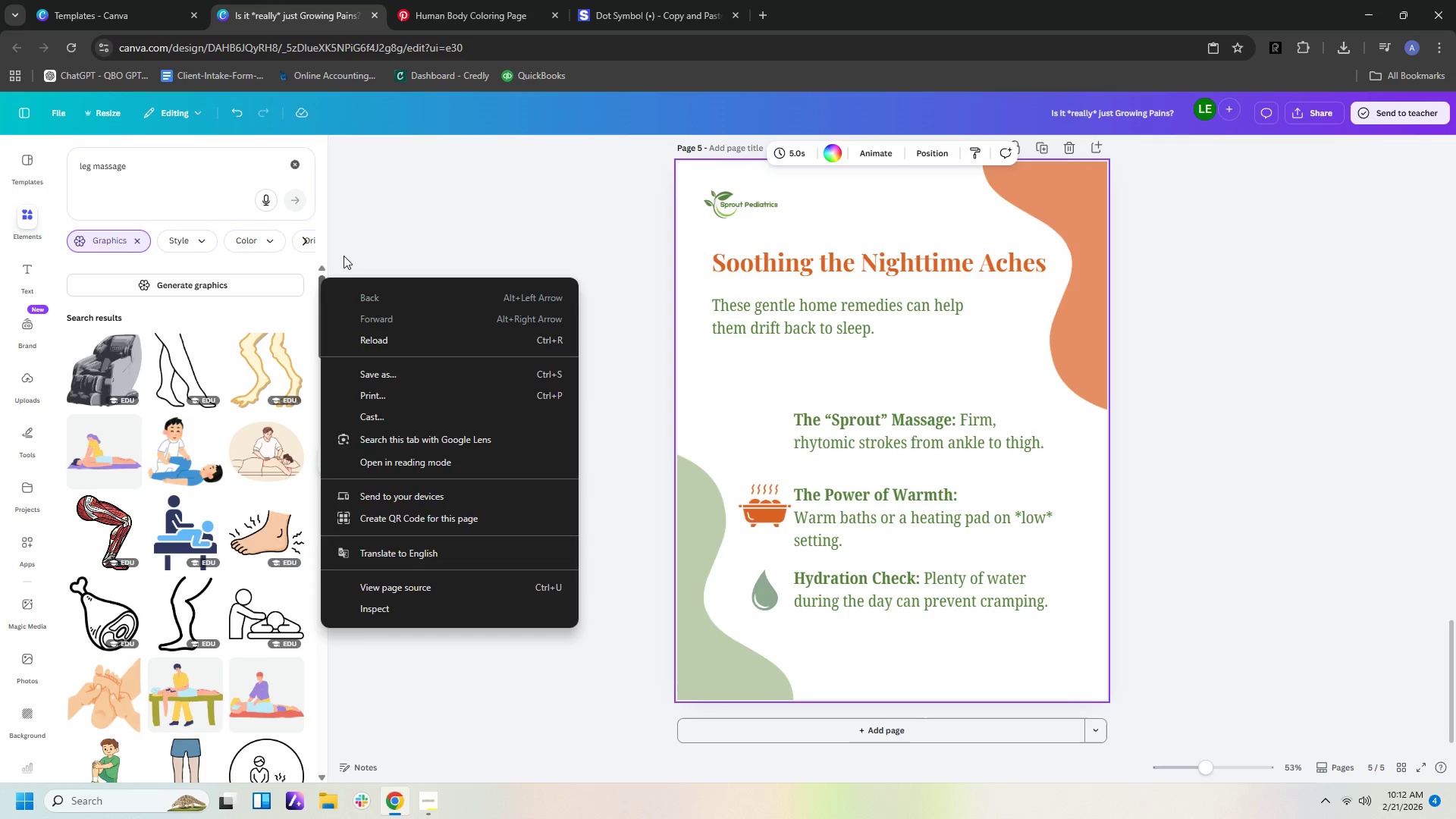 
left_click([381, 229])
 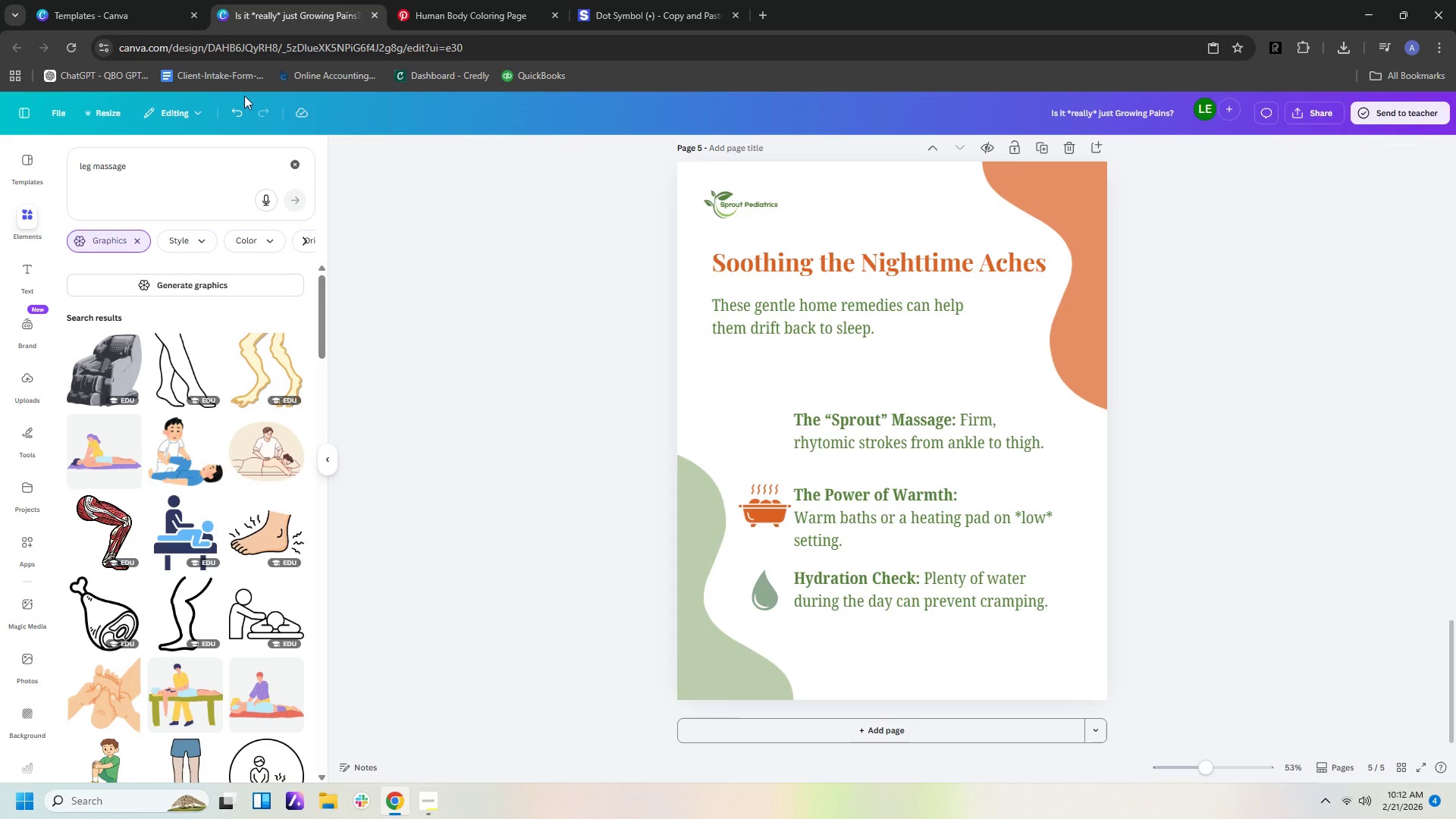 
left_click([460, 13])
 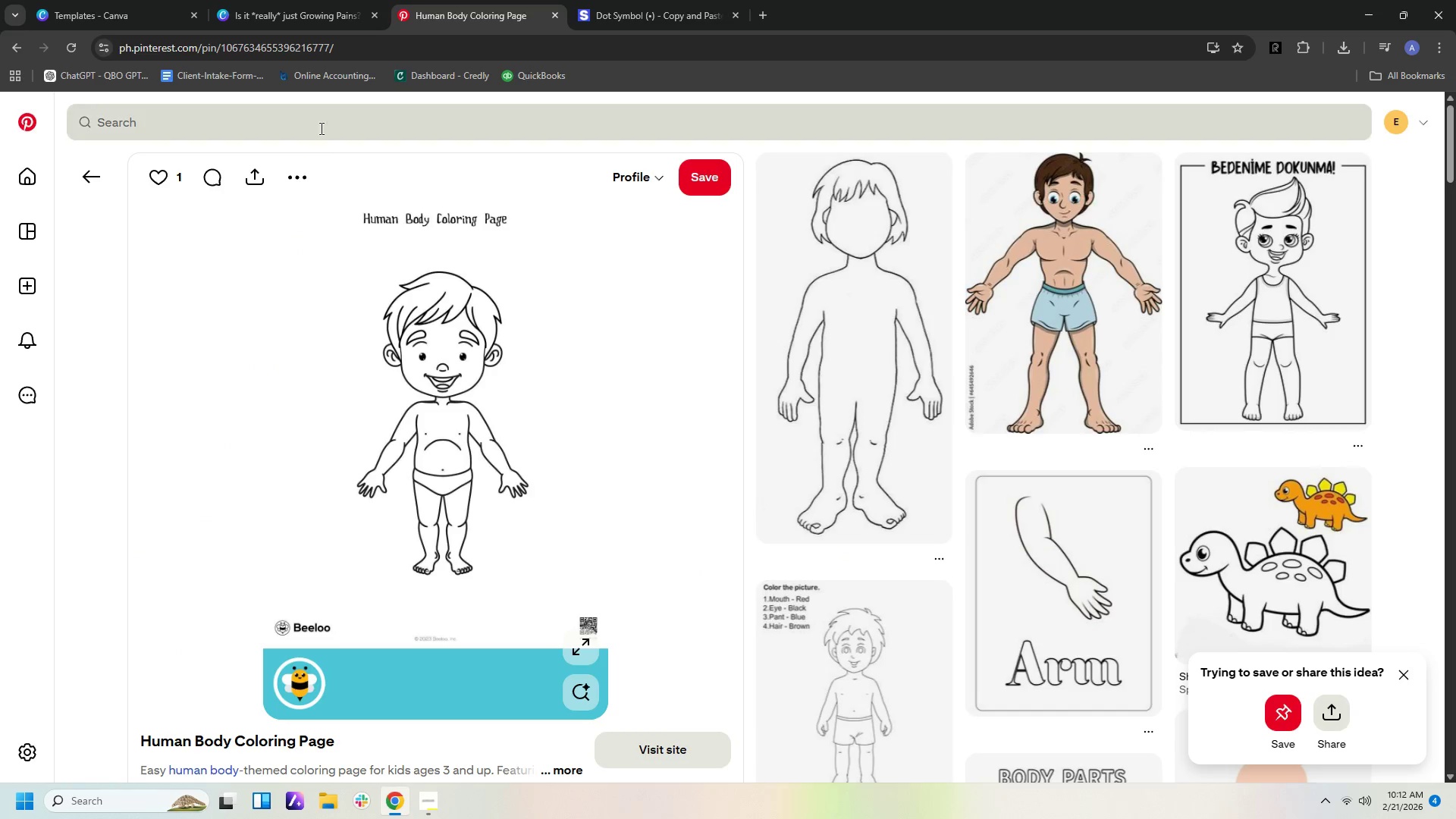 
left_click([325, 119])
 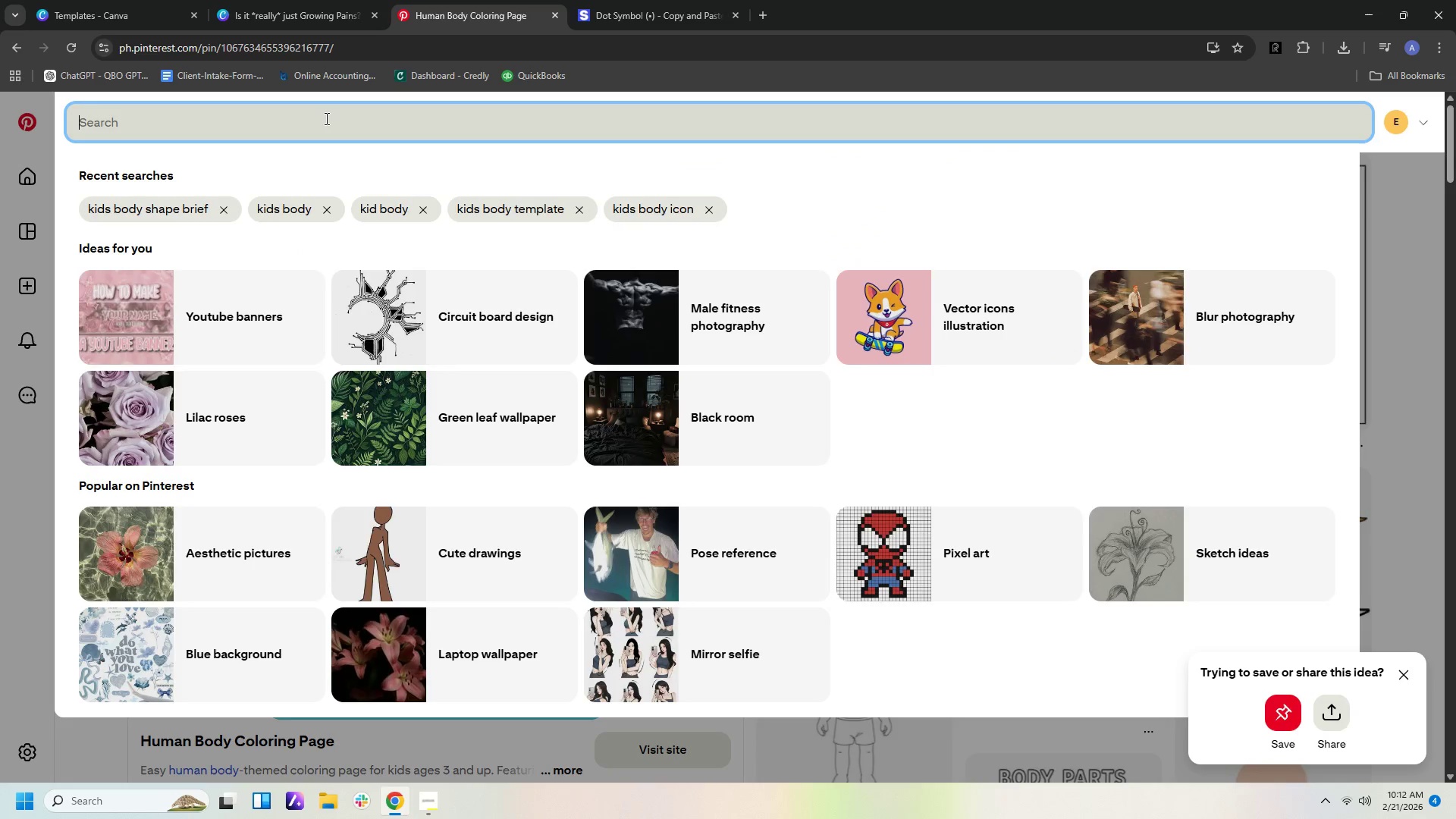 
type(leg massaeg)
key(Backspace)
key(Backspace)
type(ge is)
key(Backspace)
key(Backspace)
type(icon)
 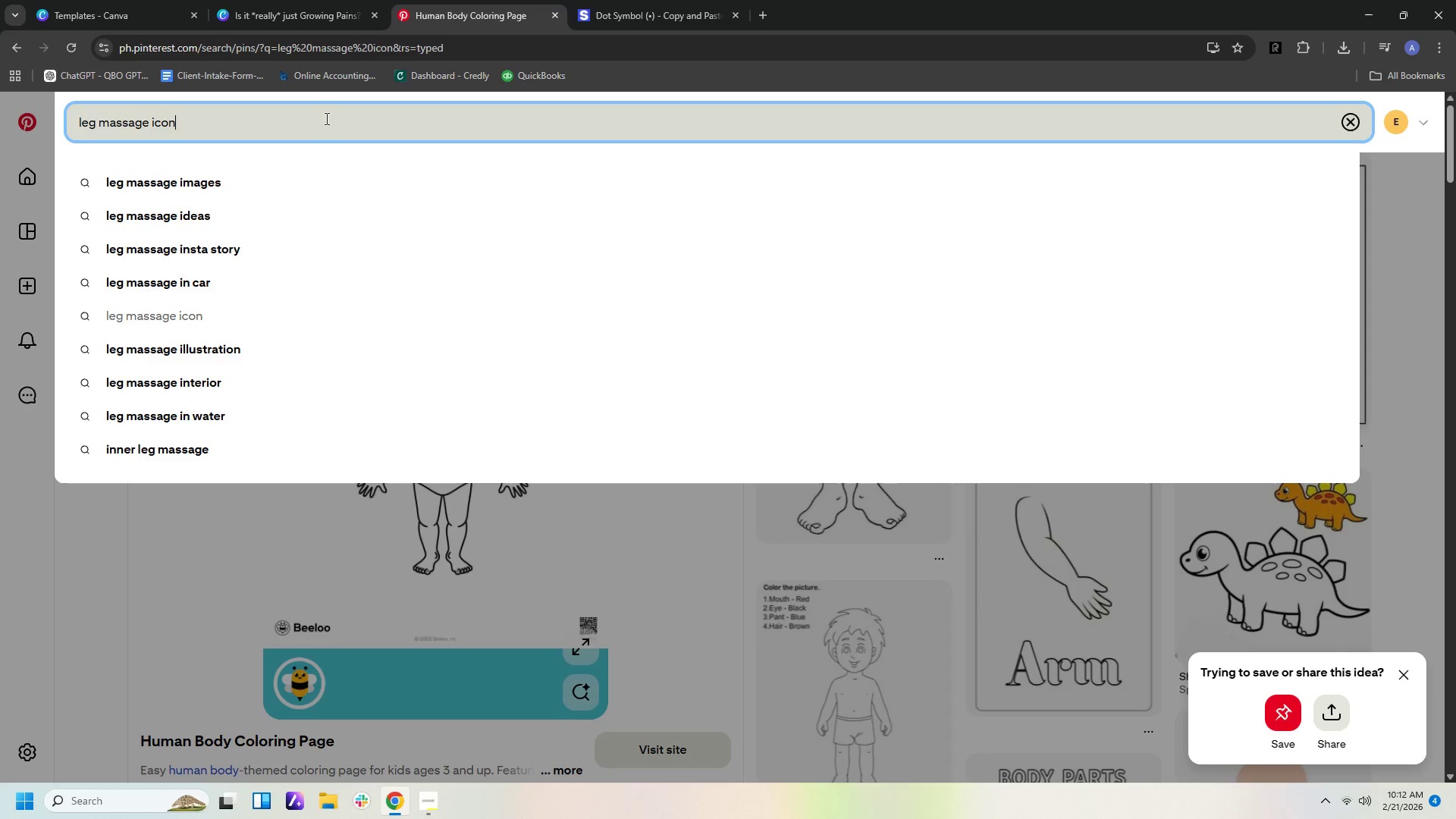 
key(Enter)
 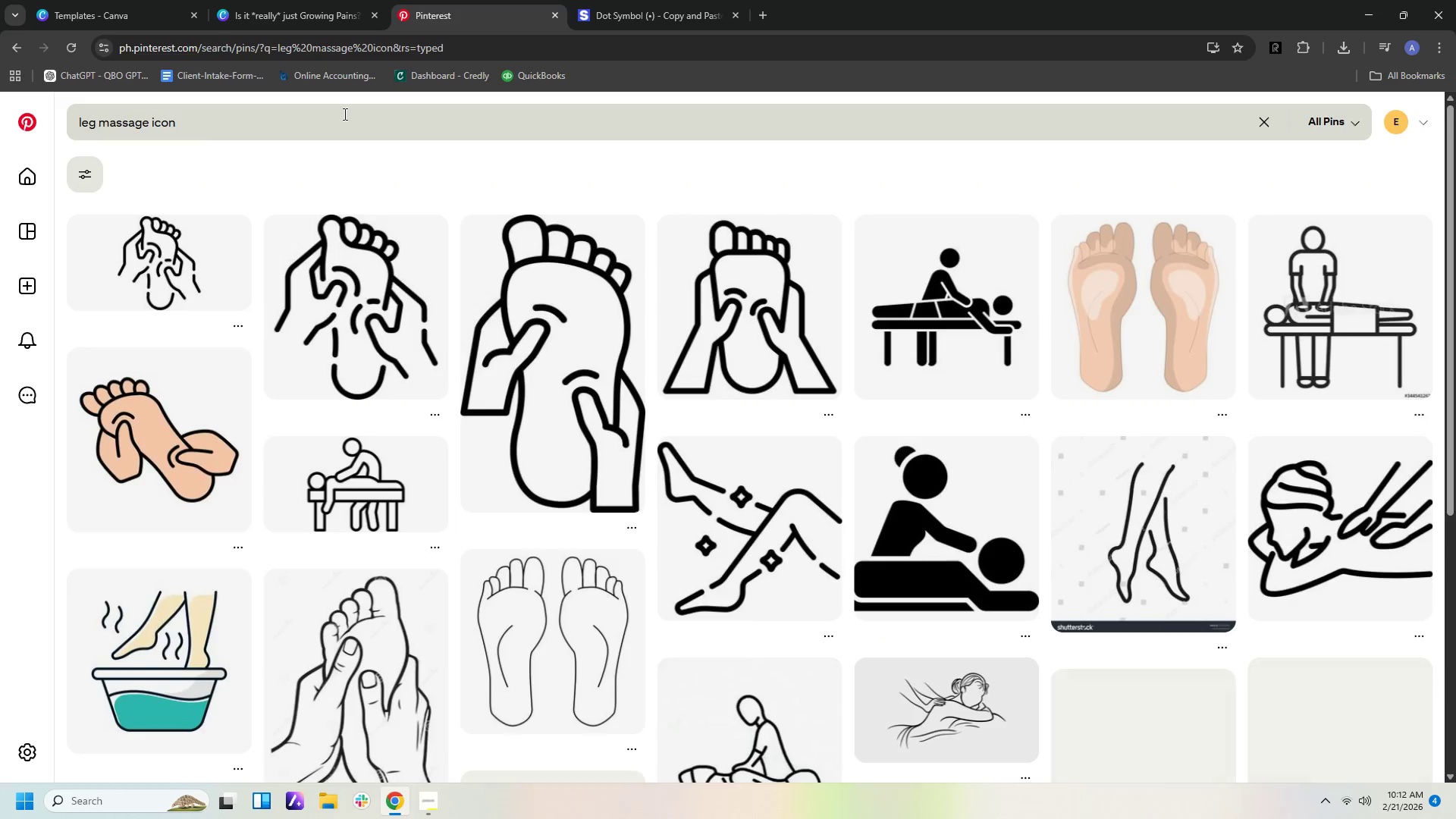 
scroll: coordinate [355, 289], scroll_direction: down, amount: 11.0
 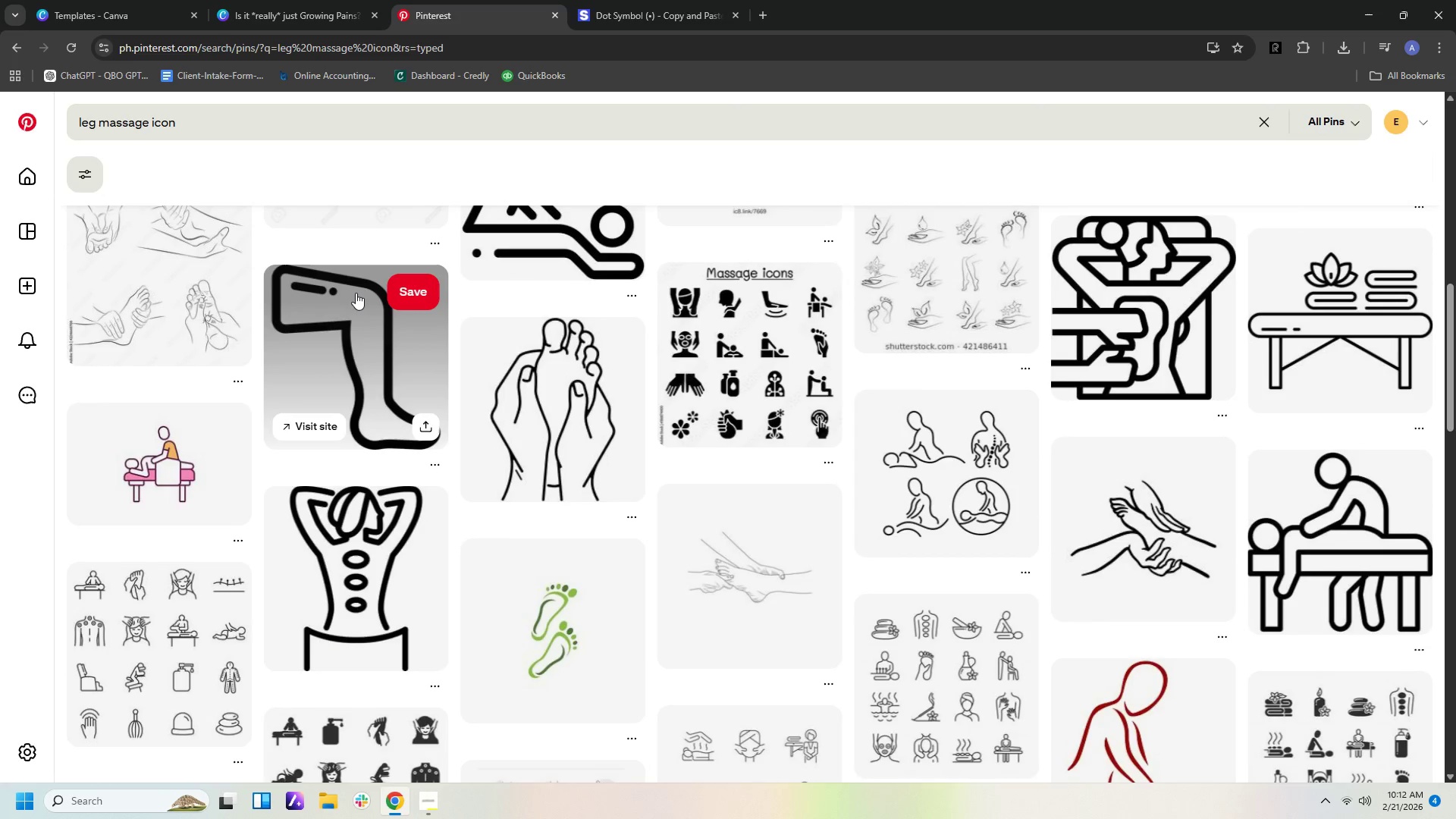 
wait(6.65)
 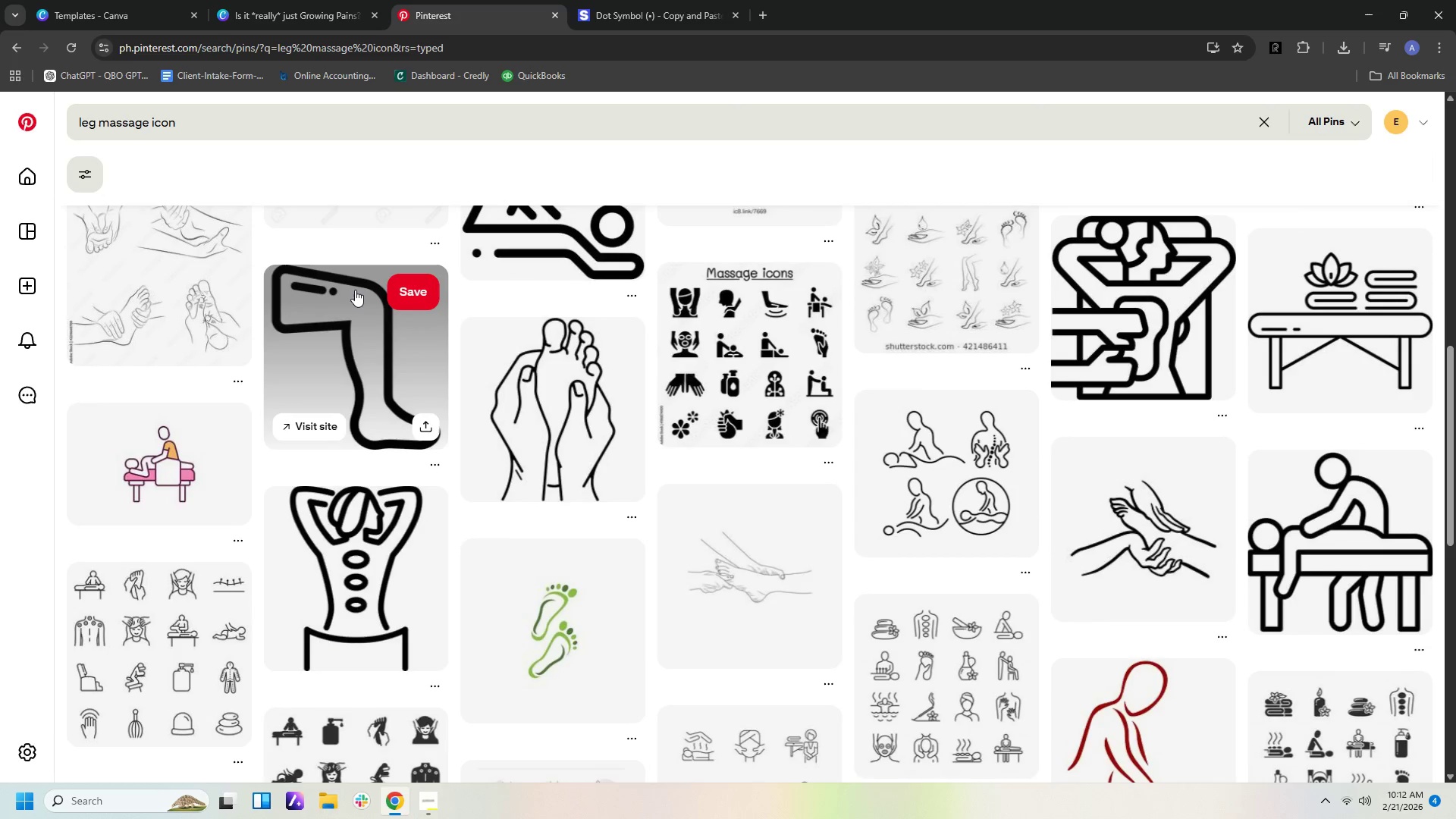 
scroll: coordinate [363, 301], scroll_direction: up, amount: 2.0
 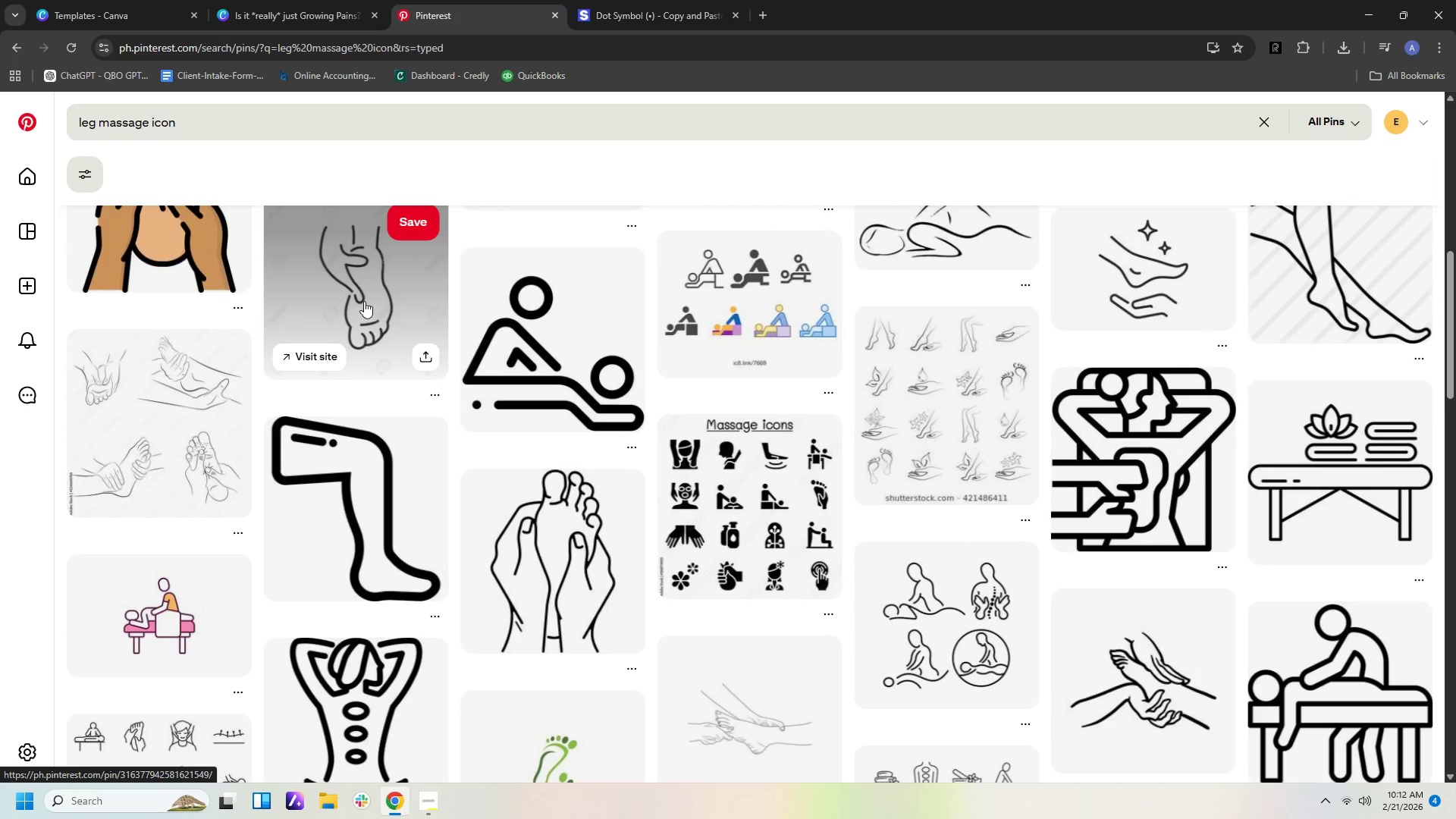 
scroll: coordinate [344, 284], scroll_direction: down, amount: 16.0
 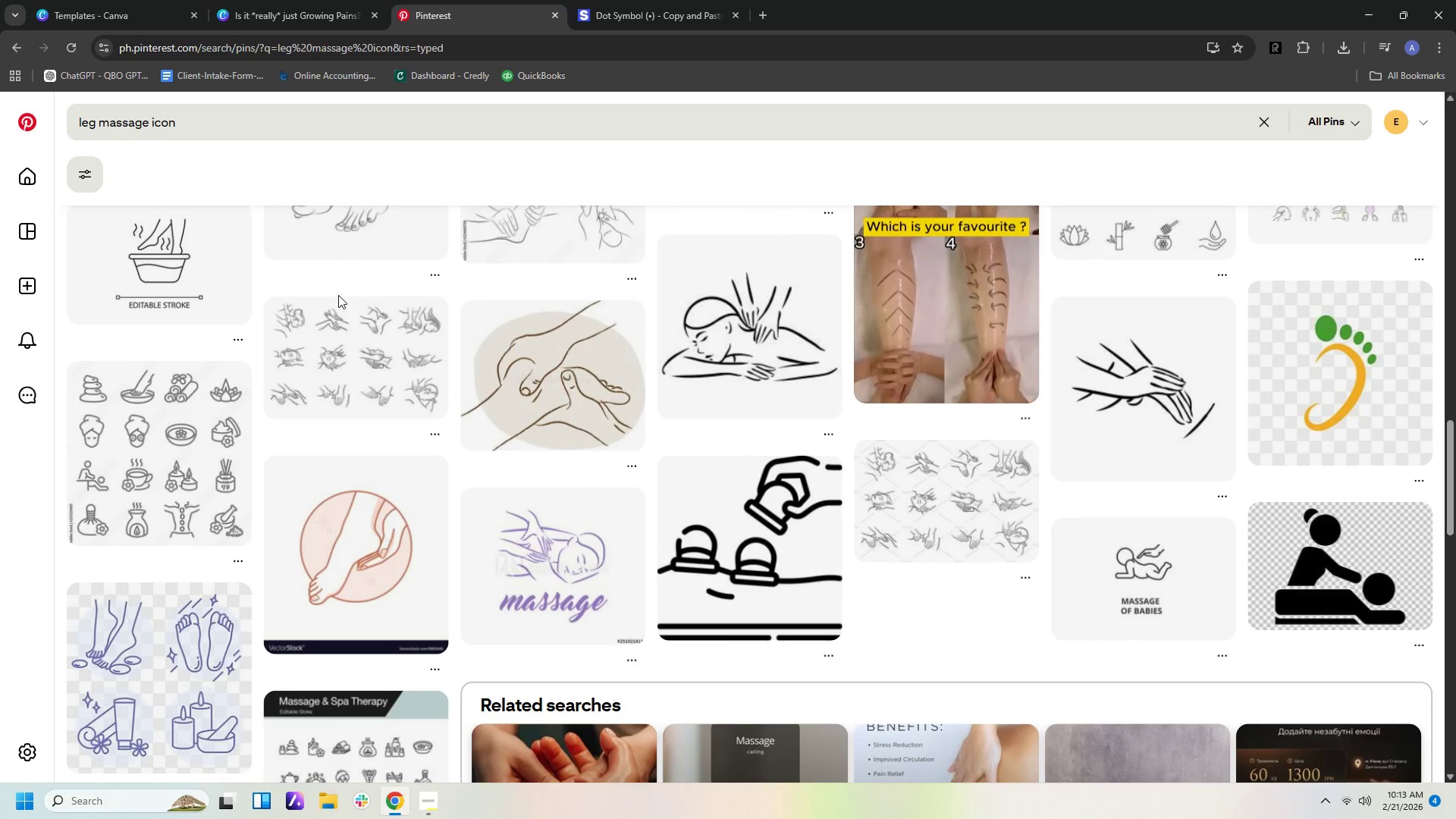 
wait(8.14)
 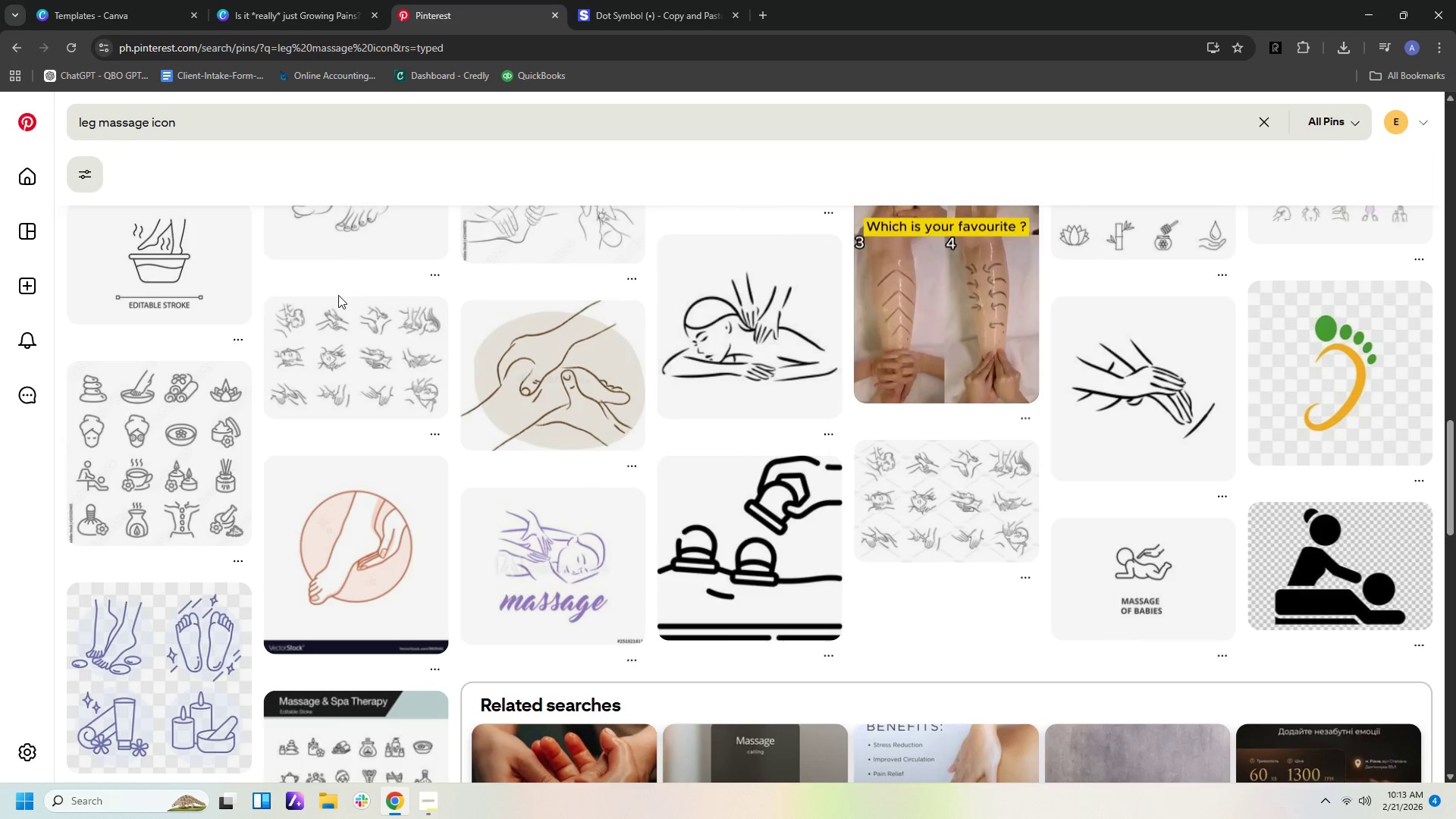 
scroll: coordinate [609, 321], scroll_direction: up, amount: 29.0
 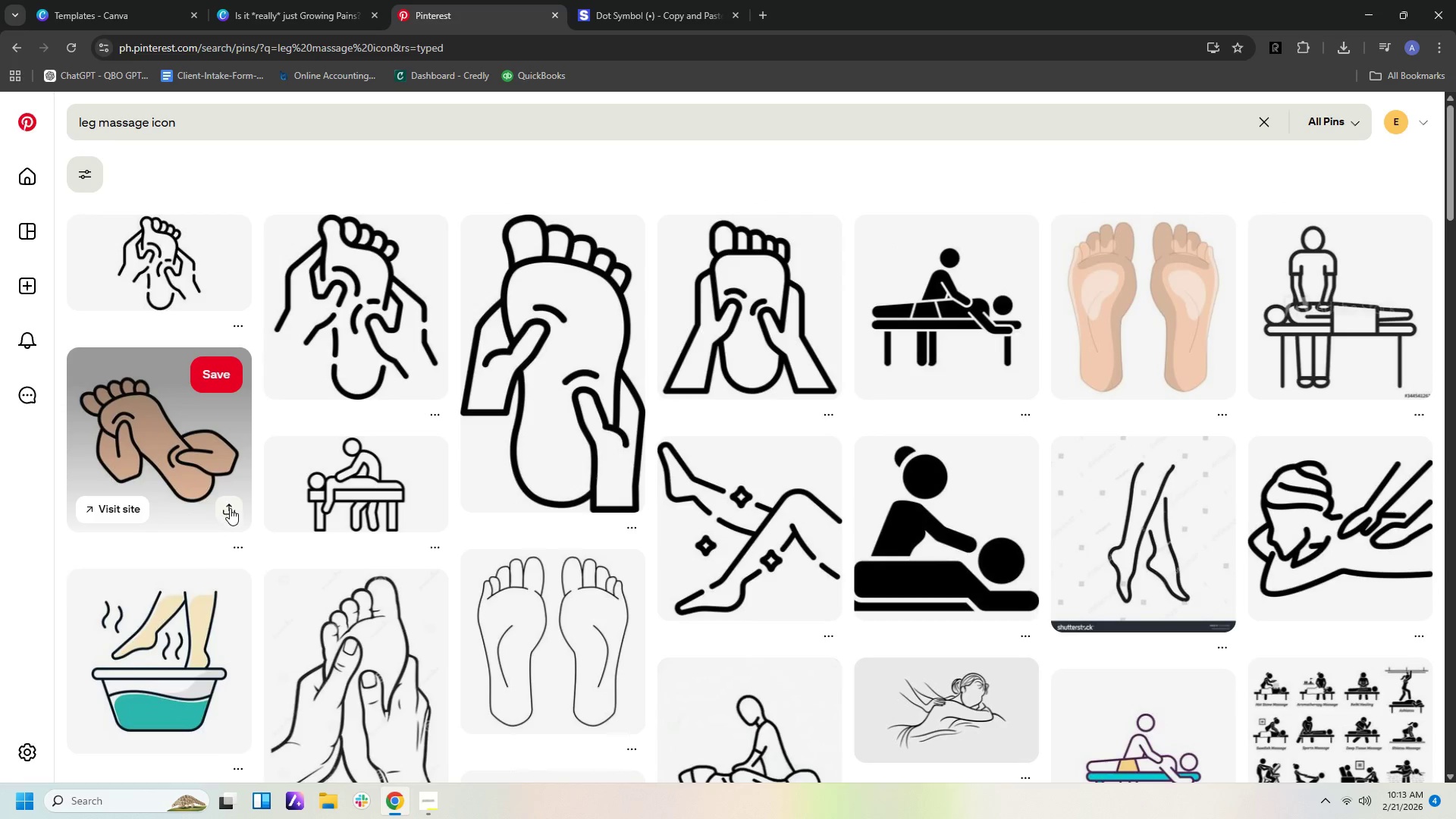 
wait(5.55)
 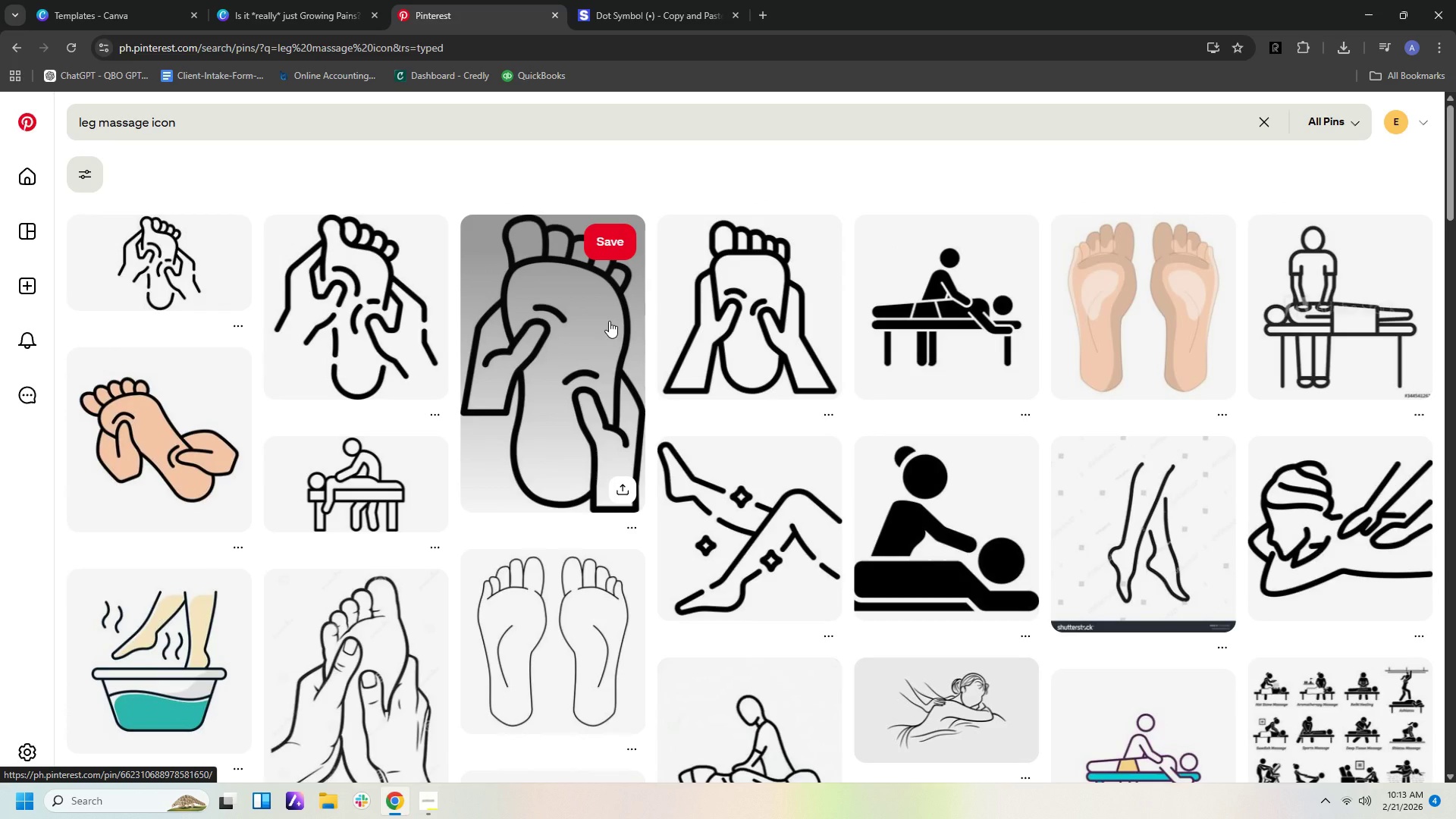 
scroll: coordinate [619, 544], scroll_direction: down, amount: 5.0
 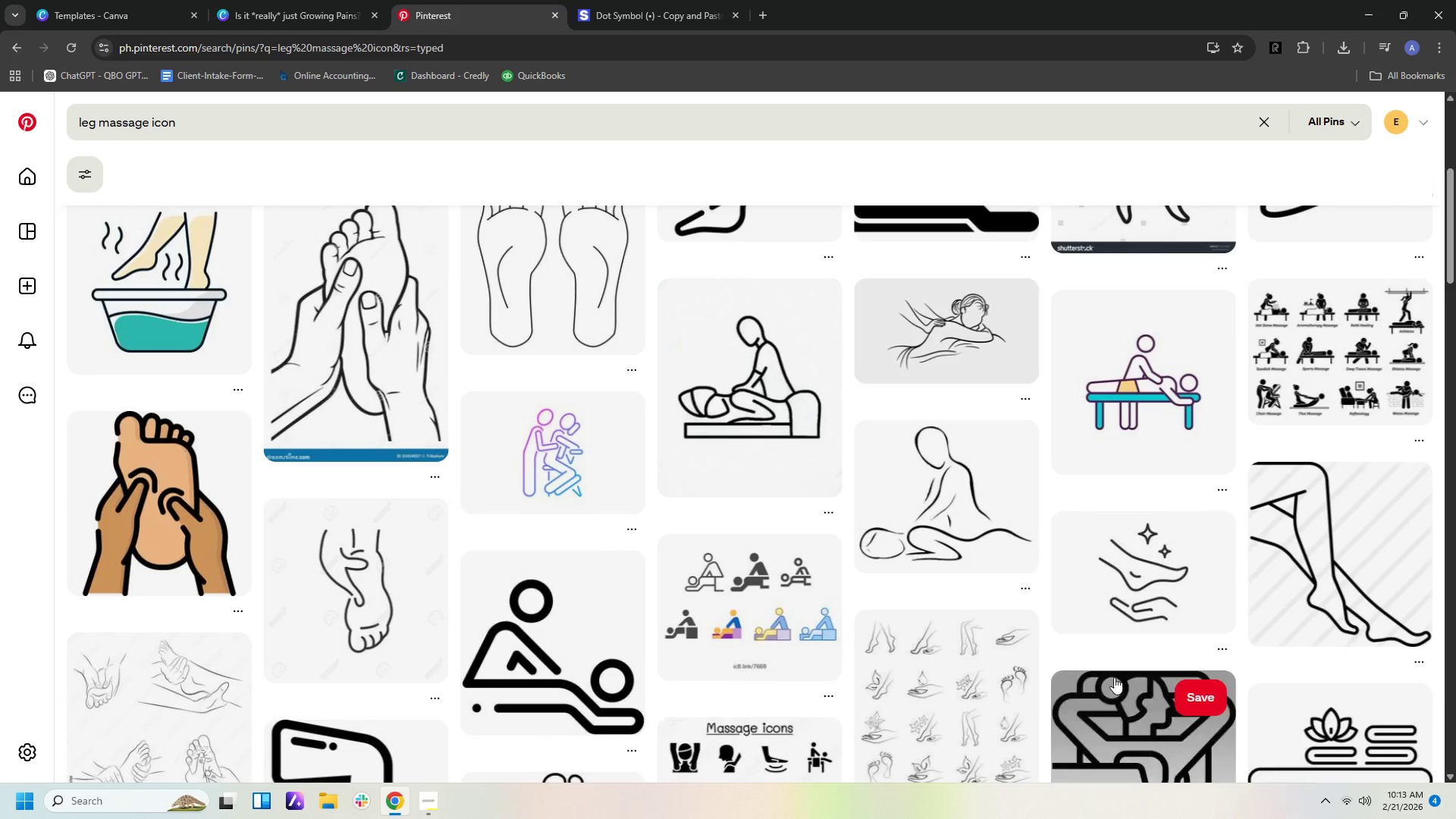 
left_click([1191, 592])
 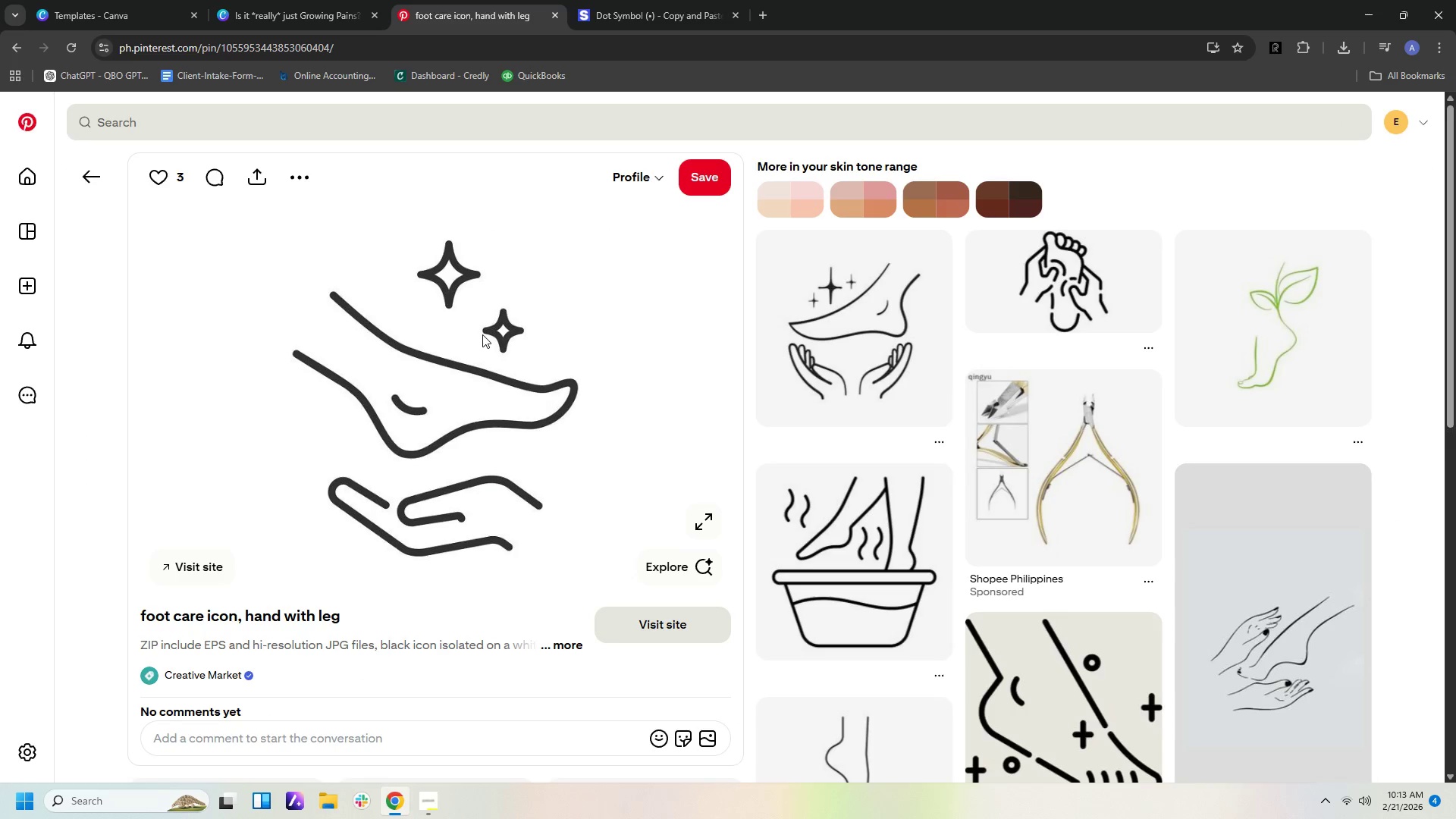 
wait(5.02)
 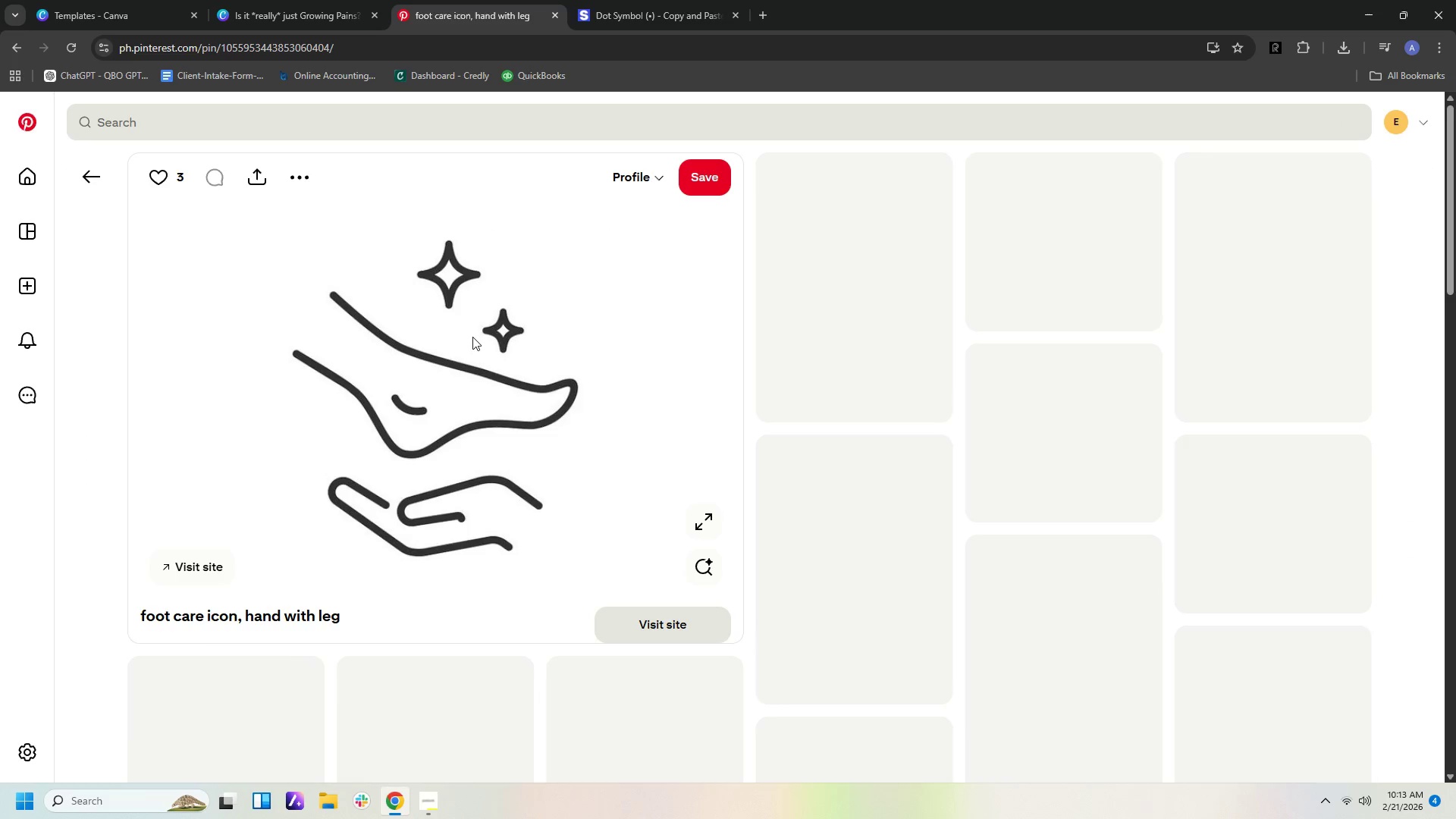 
scroll: coordinate [705, 341], scroll_direction: down, amount: 3.0
 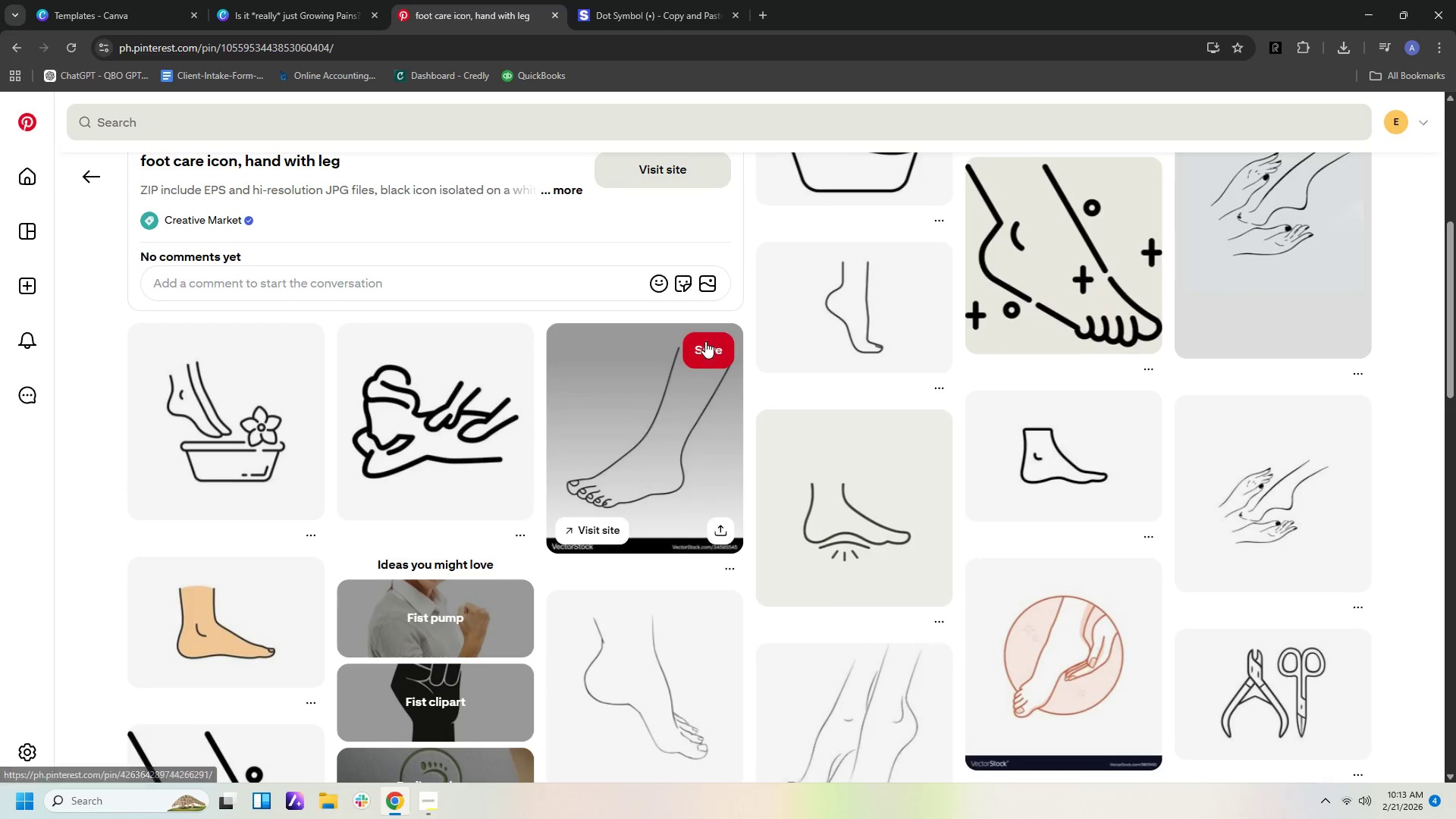 
scroll: coordinate [705, 341], scroll_direction: up, amount: 2.0
 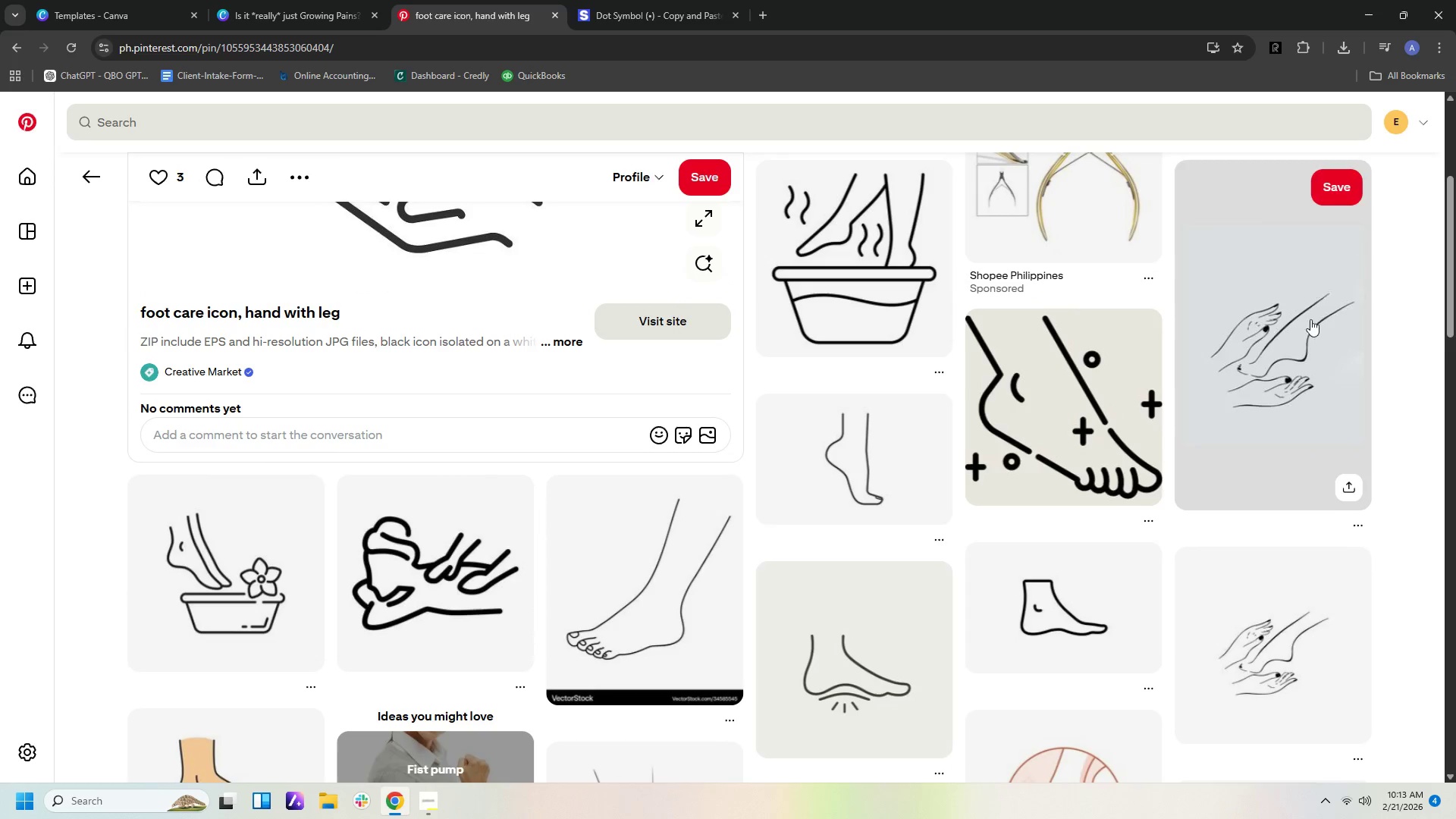 
left_click([1312, 326])
 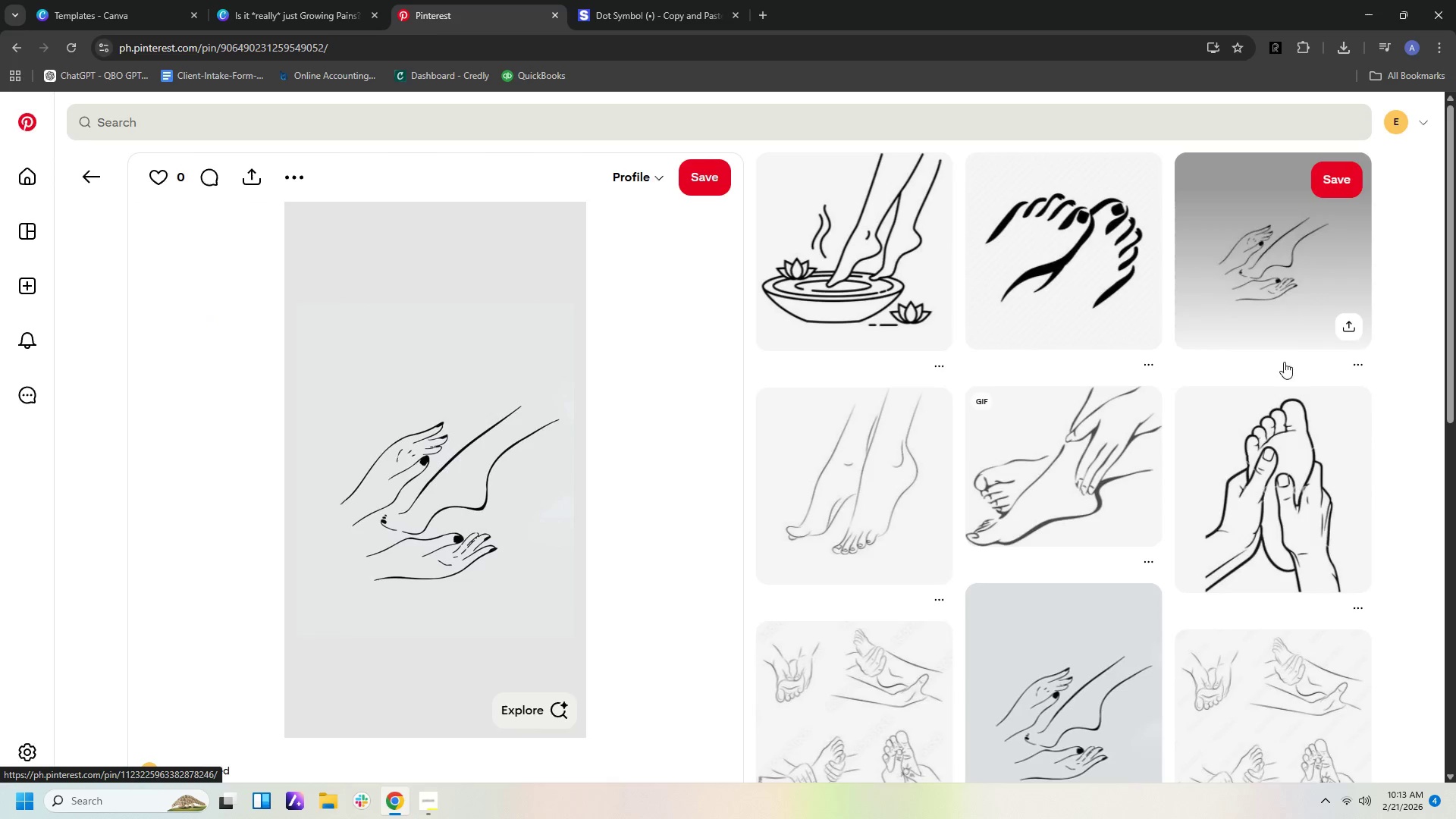 
scroll: coordinate [1230, 428], scroll_direction: down, amount: 5.0
 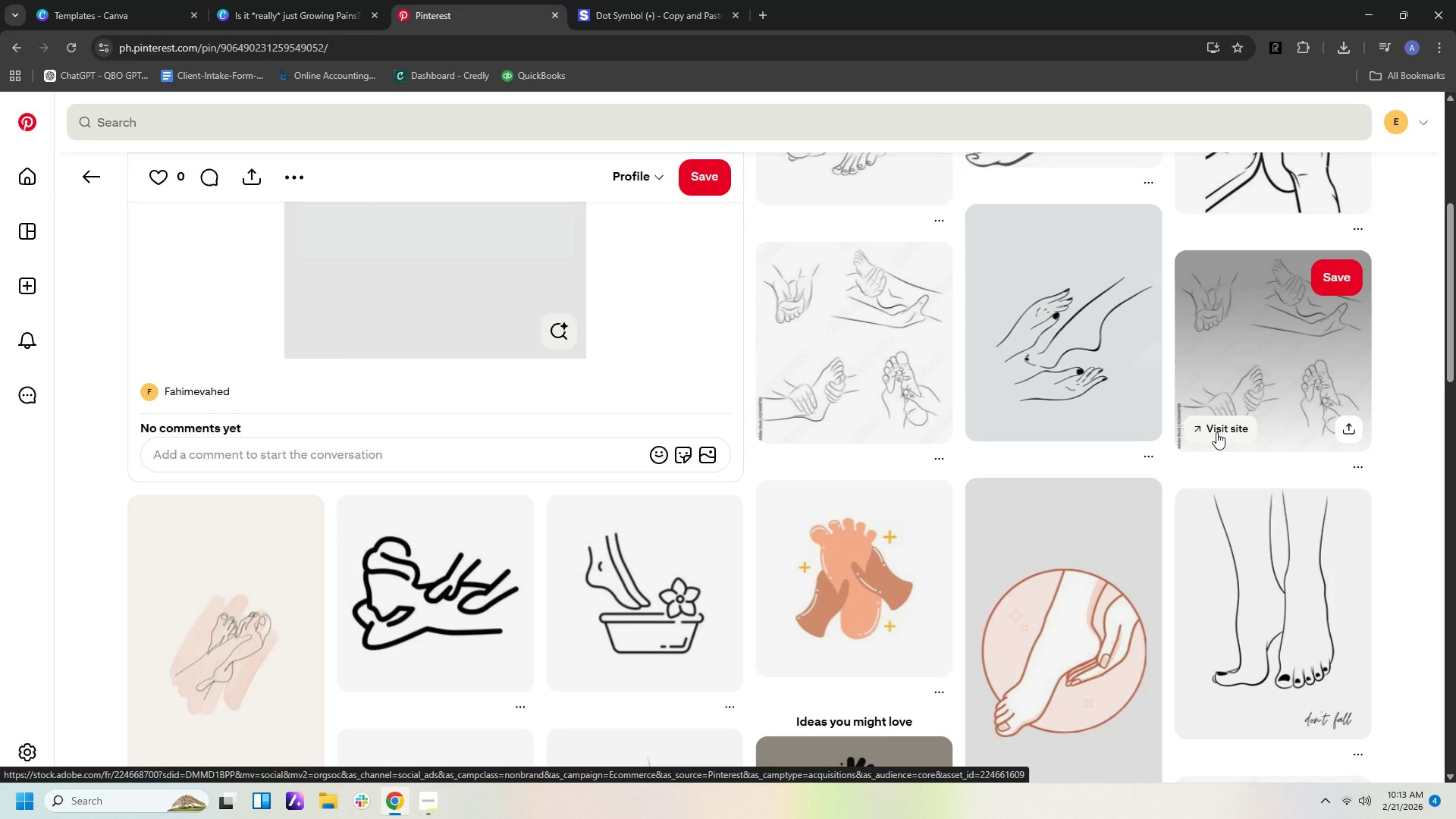 
wait(6.41)
 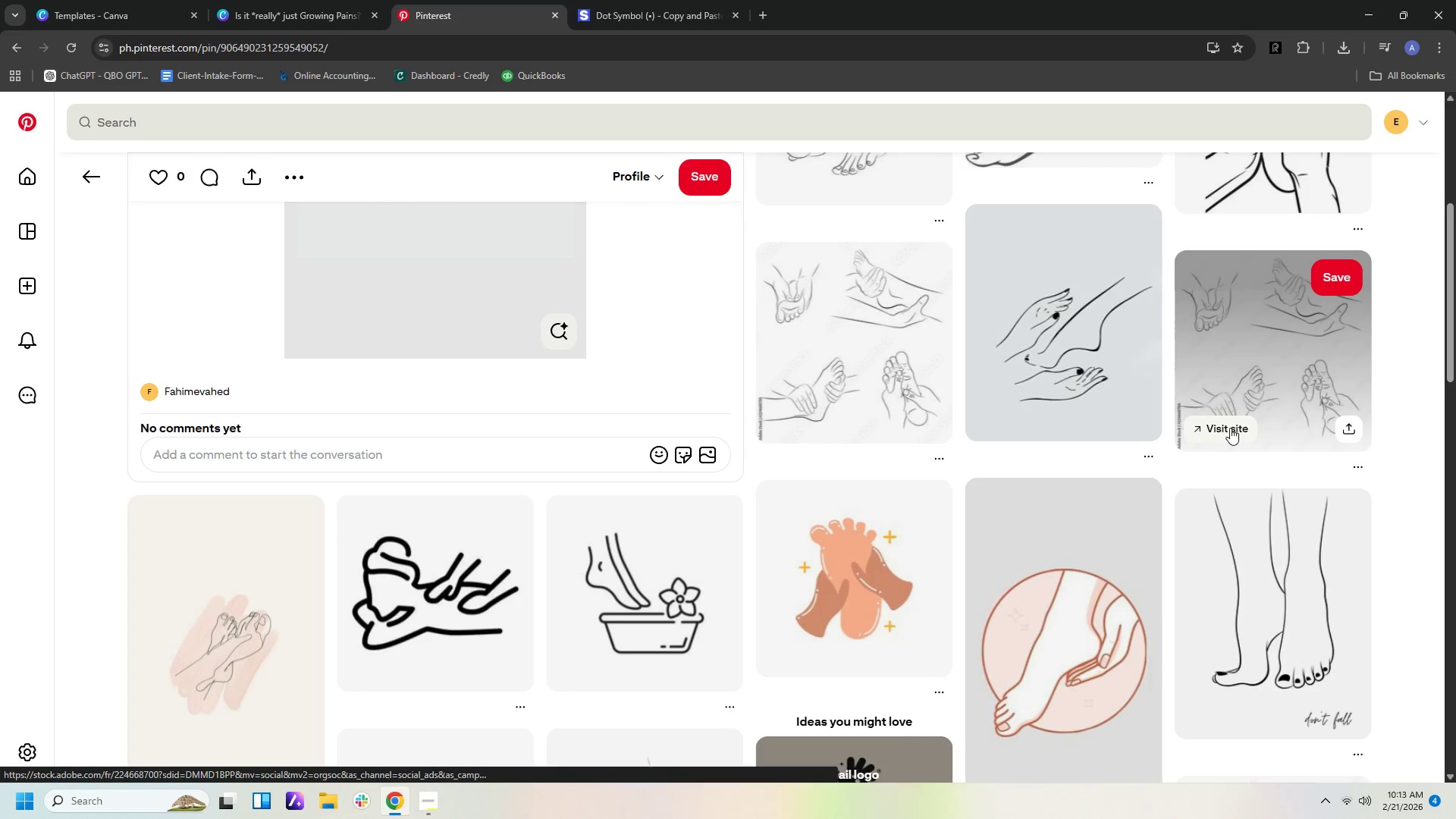 
left_click([903, 312])
 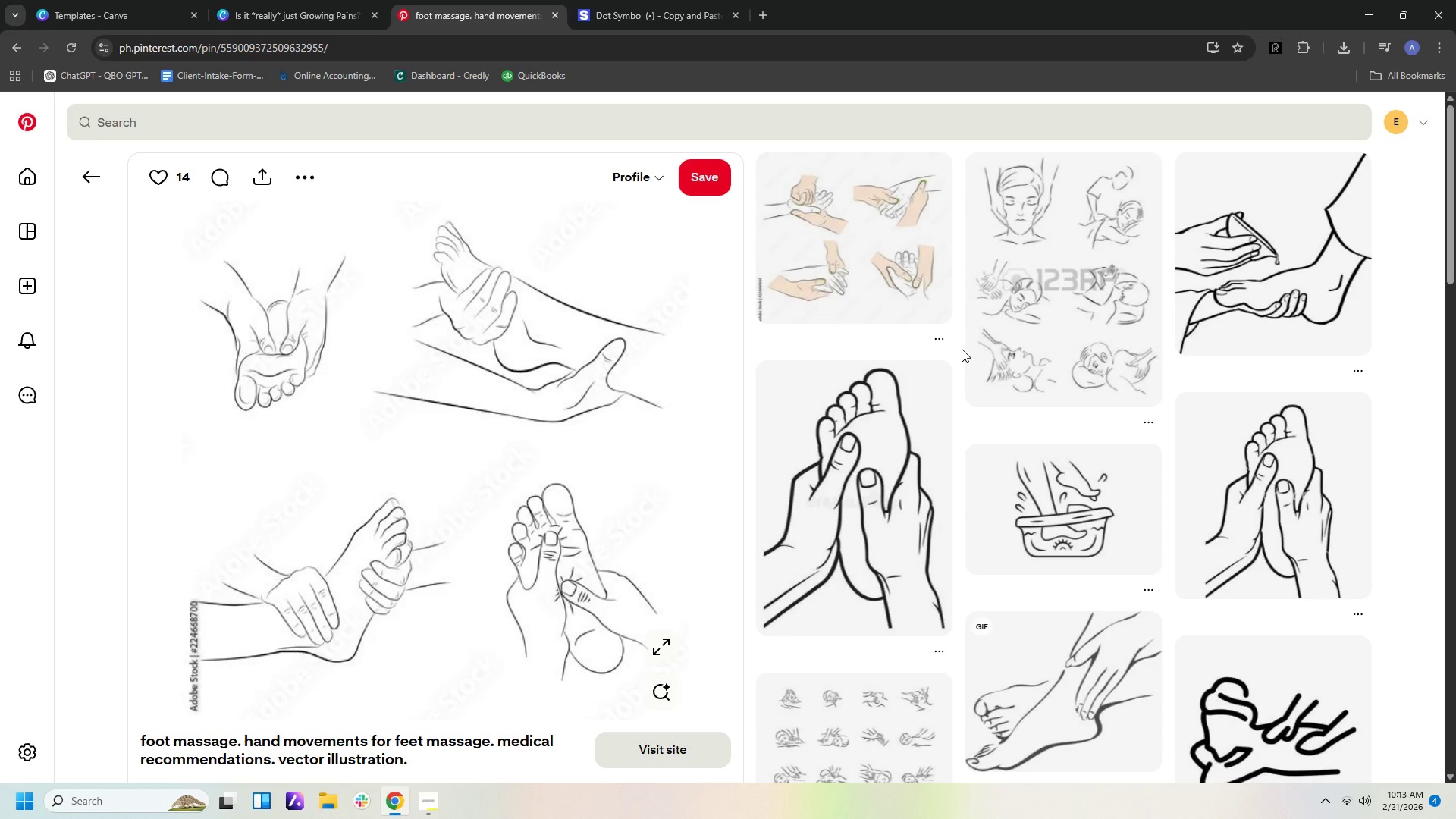 
wait(7.36)
 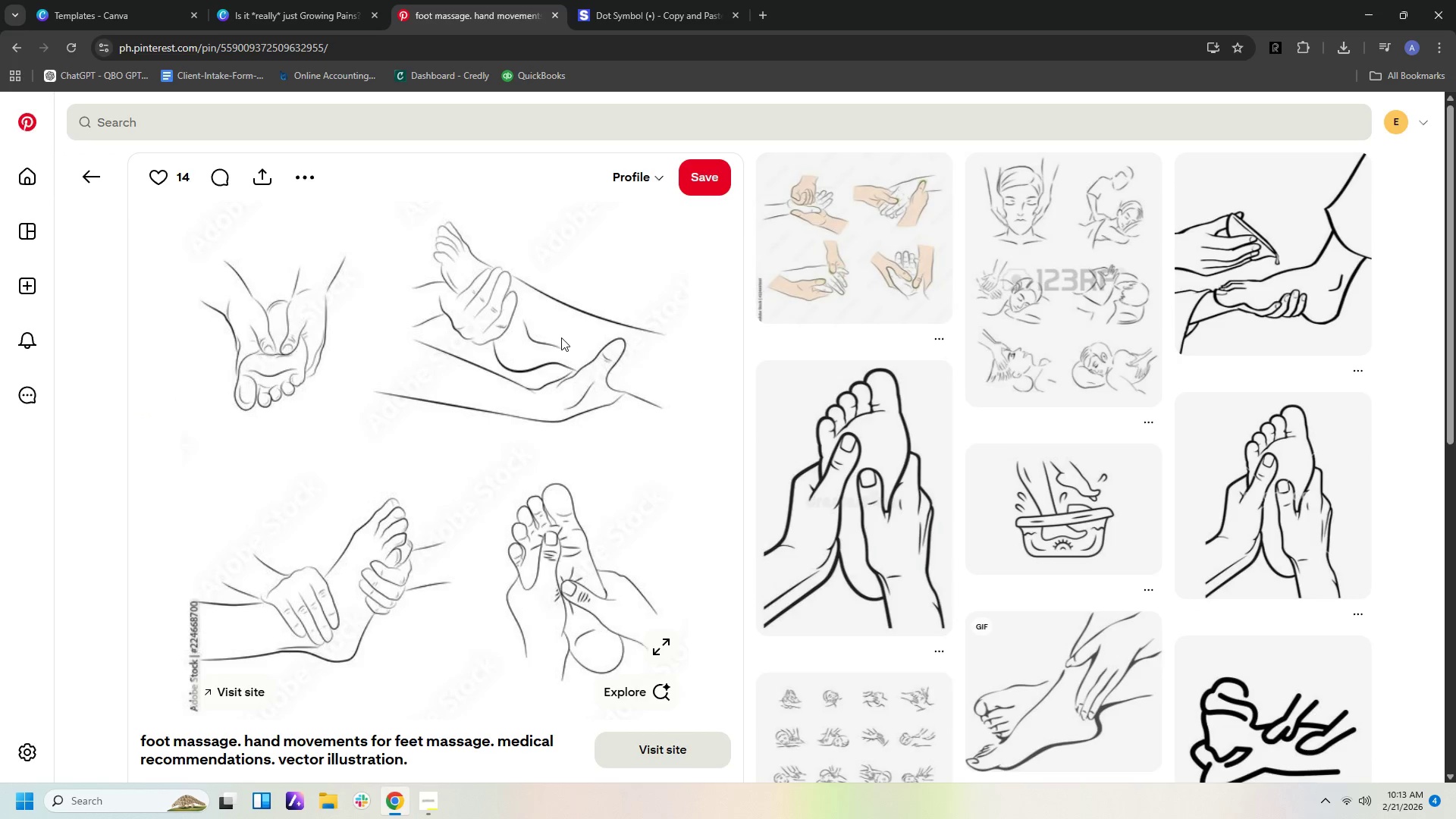 
scroll: coordinate [1265, 378], scroll_direction: down, amount: 4.0
 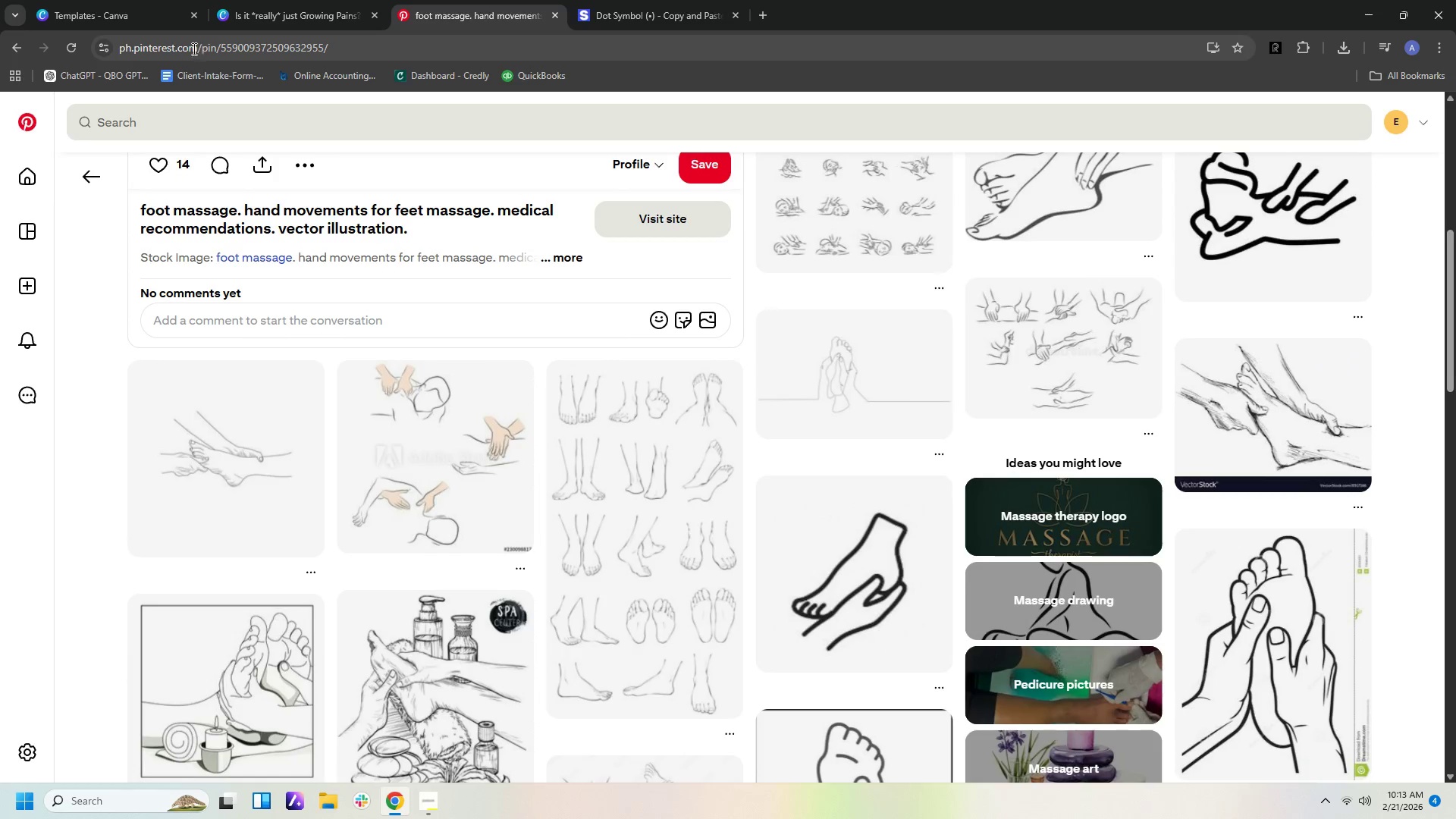 
left_click_drag(start_coordinate=[171, 115], to_coordinate=[166, 138])
 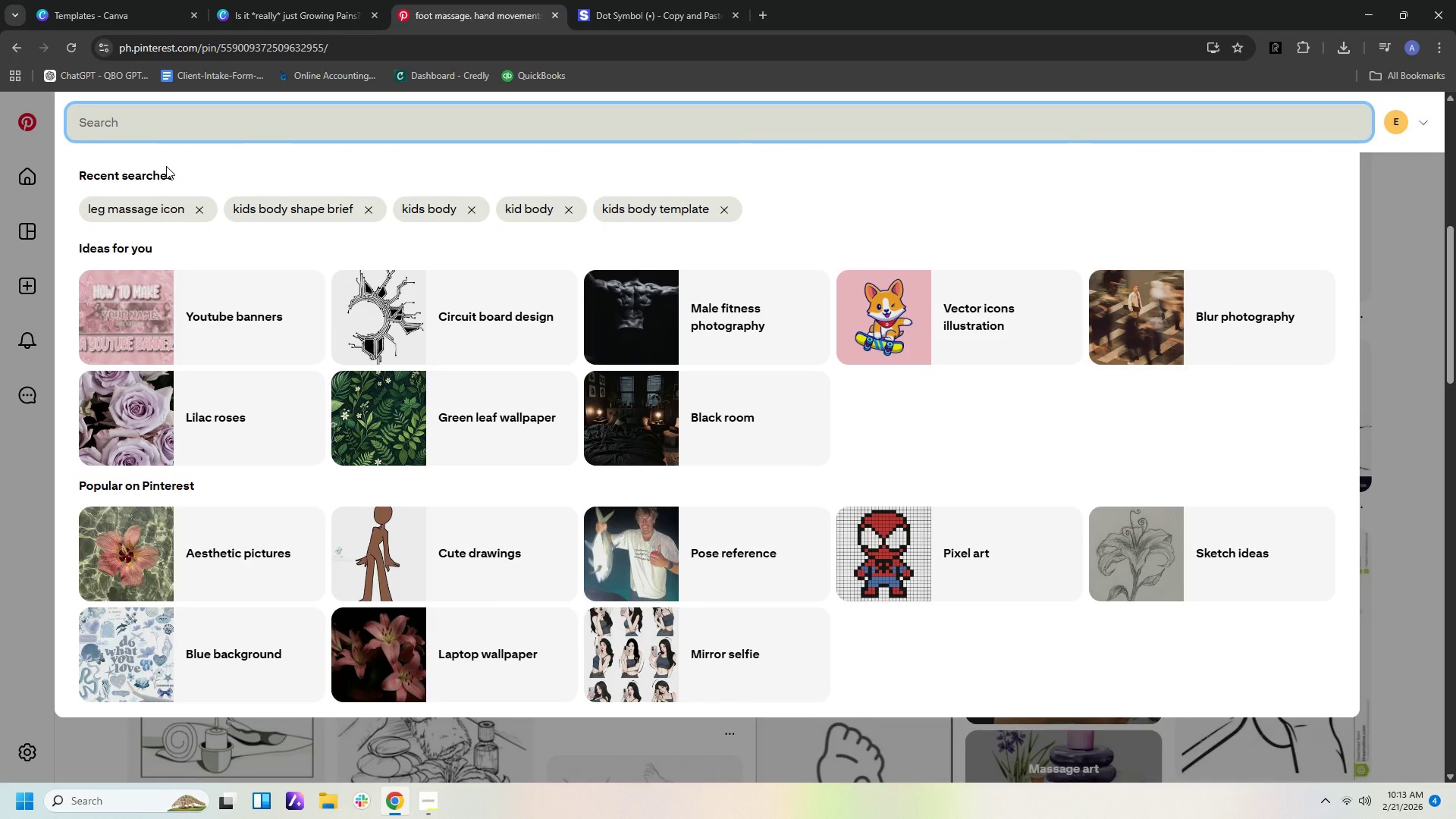 
type(legs massage)
 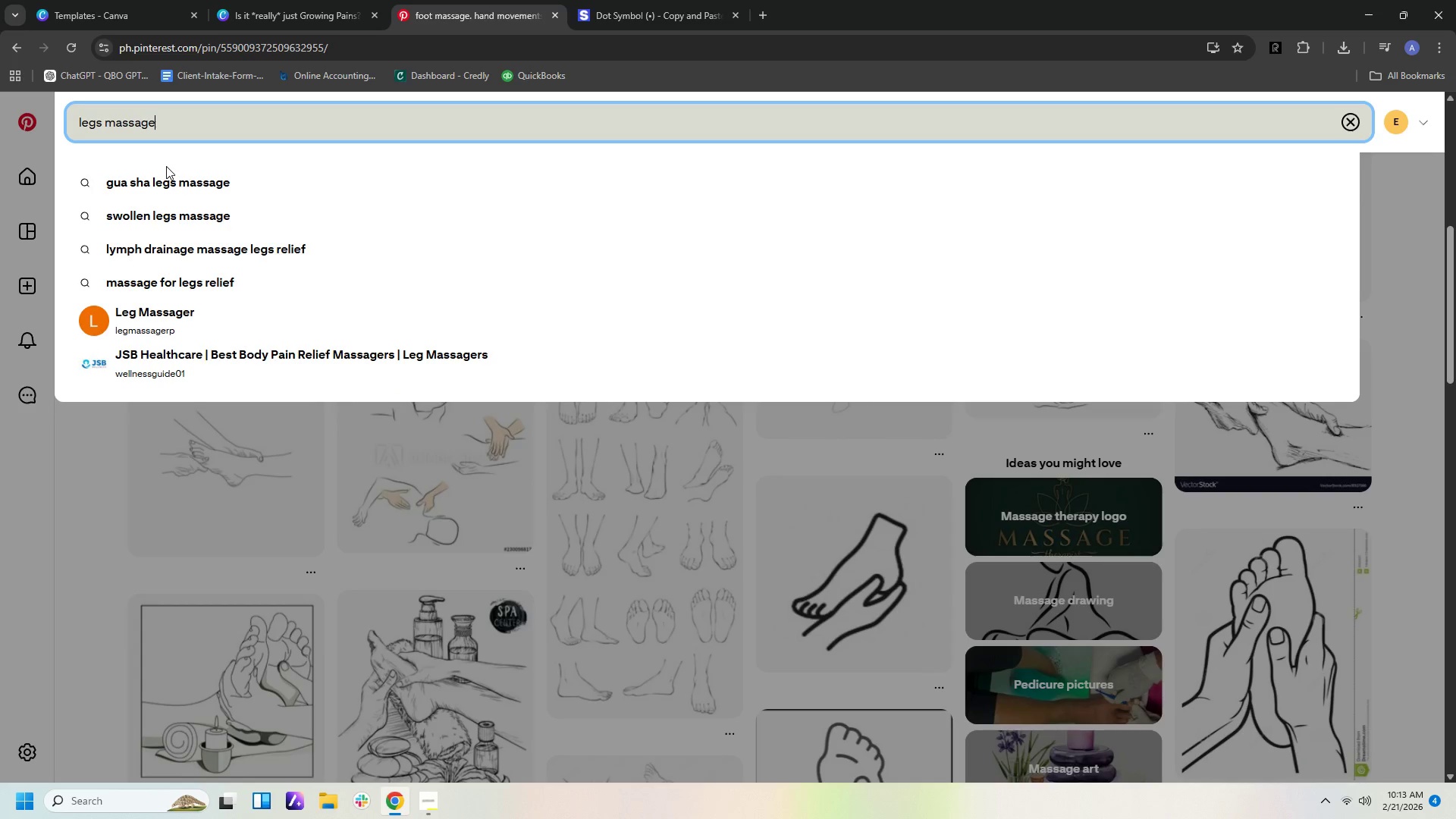 
key(Enter)
 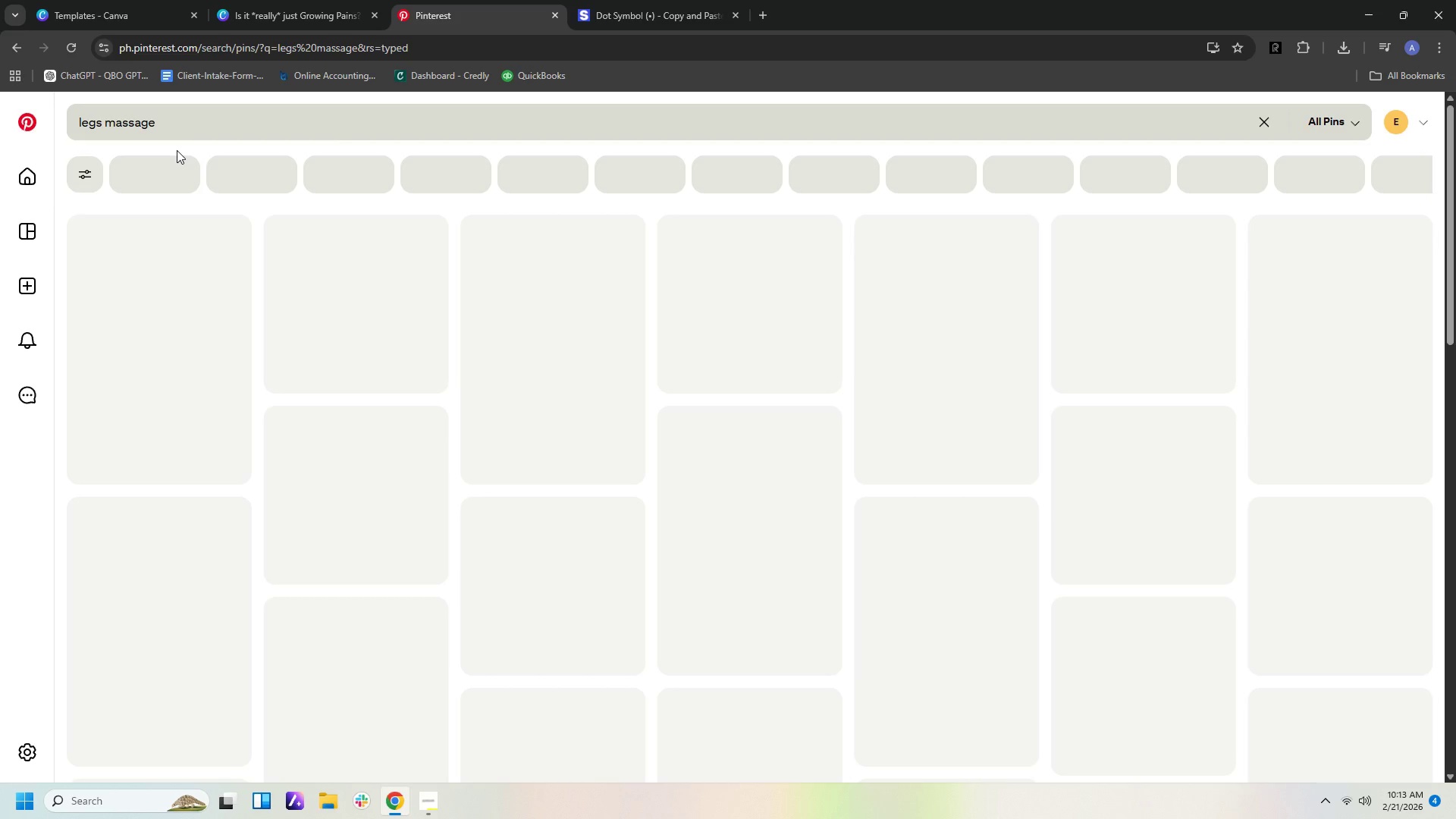 
mouse_move([695, 305])
 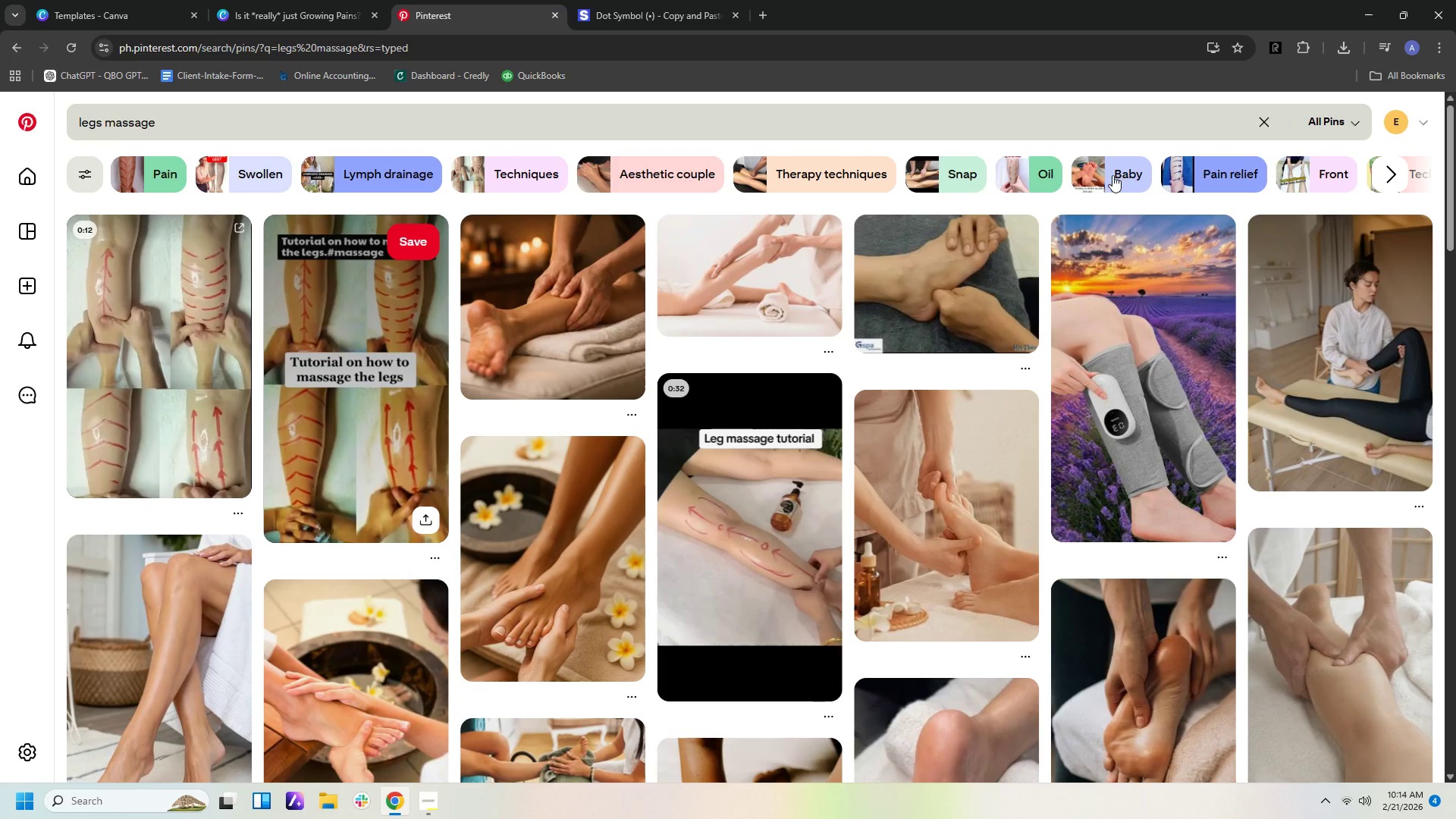 
left_click([536, 127])
 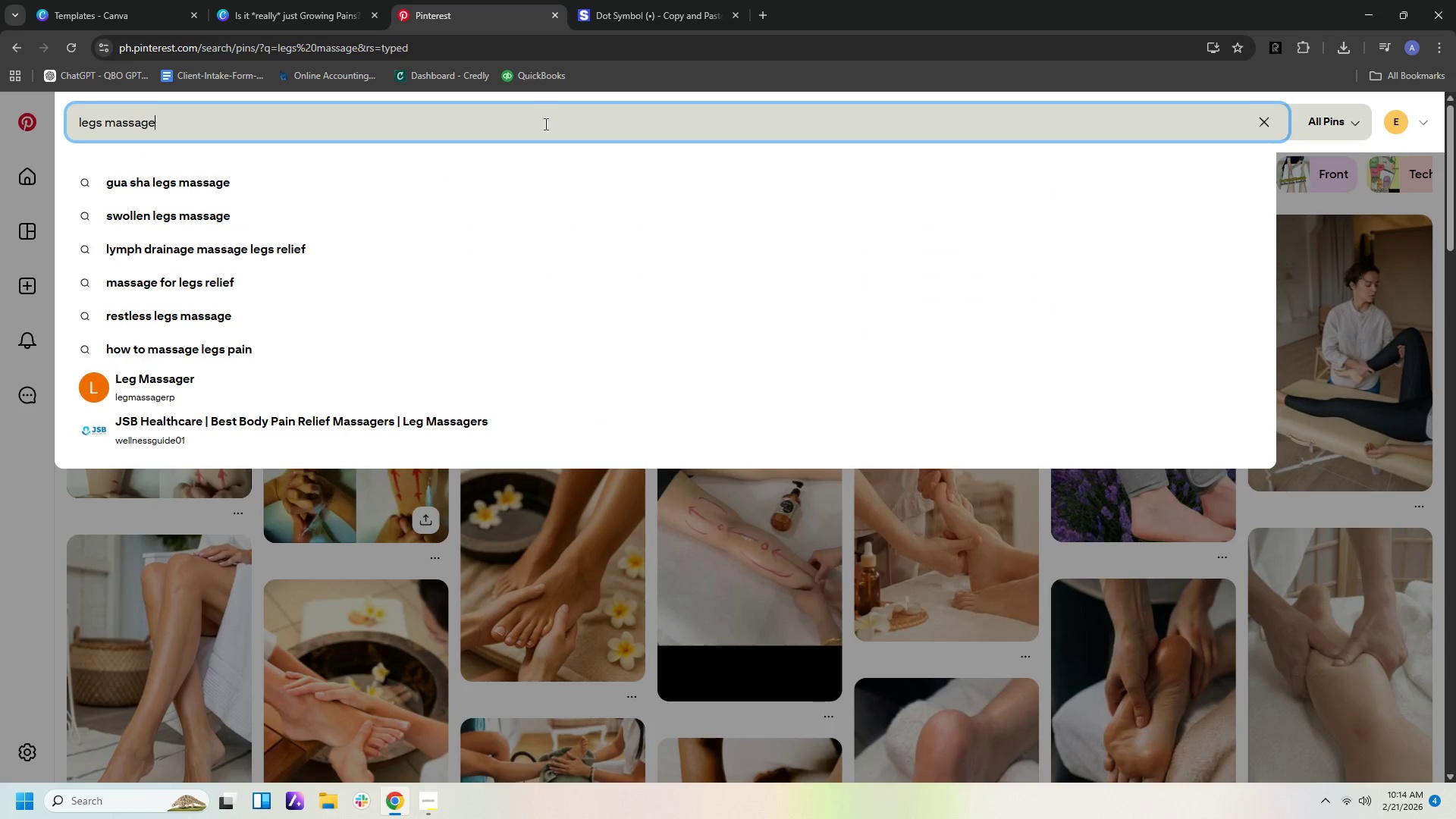 
type( icn)
key(Backspace)
type(on)
 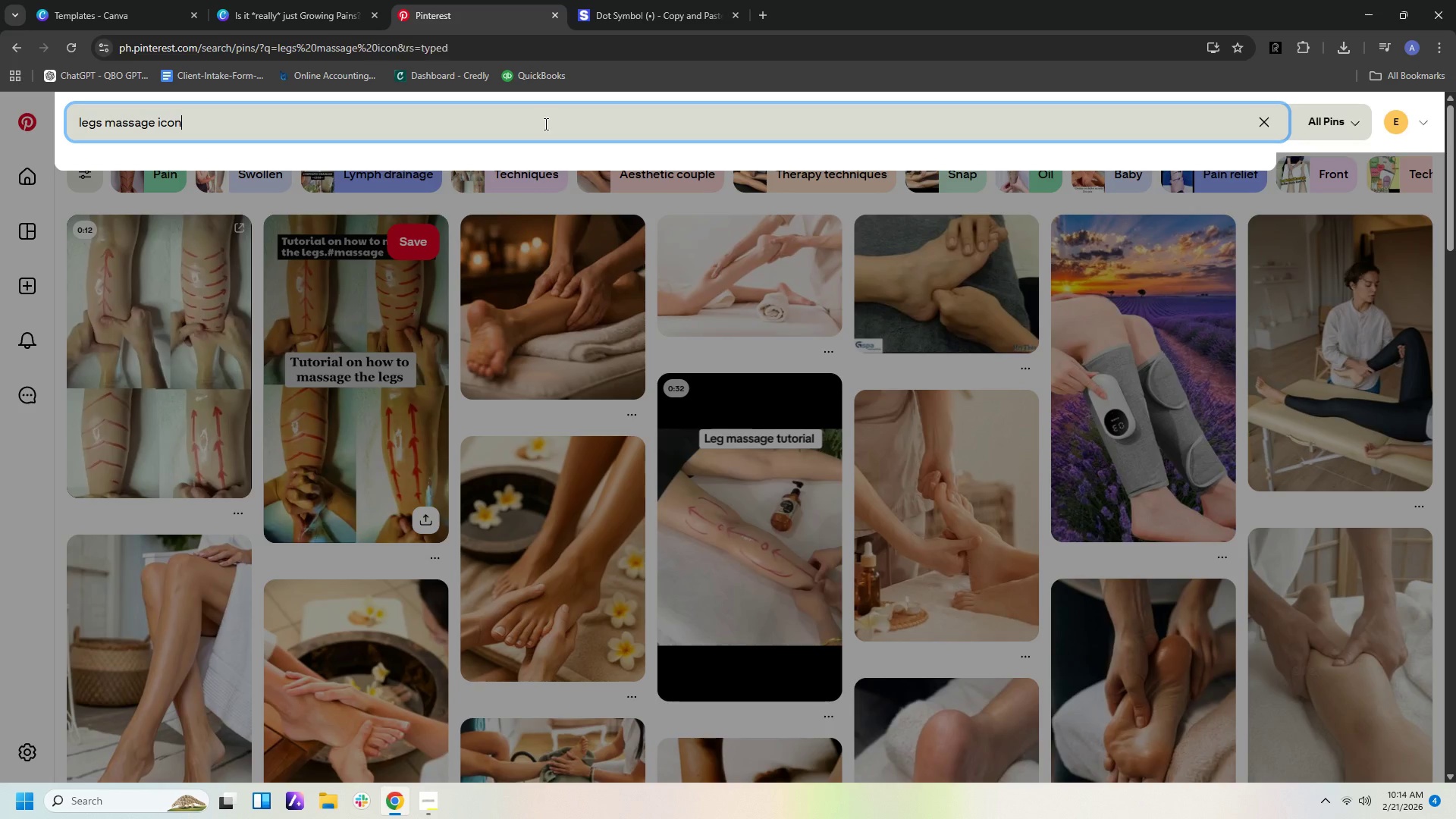 
key(Enter)
 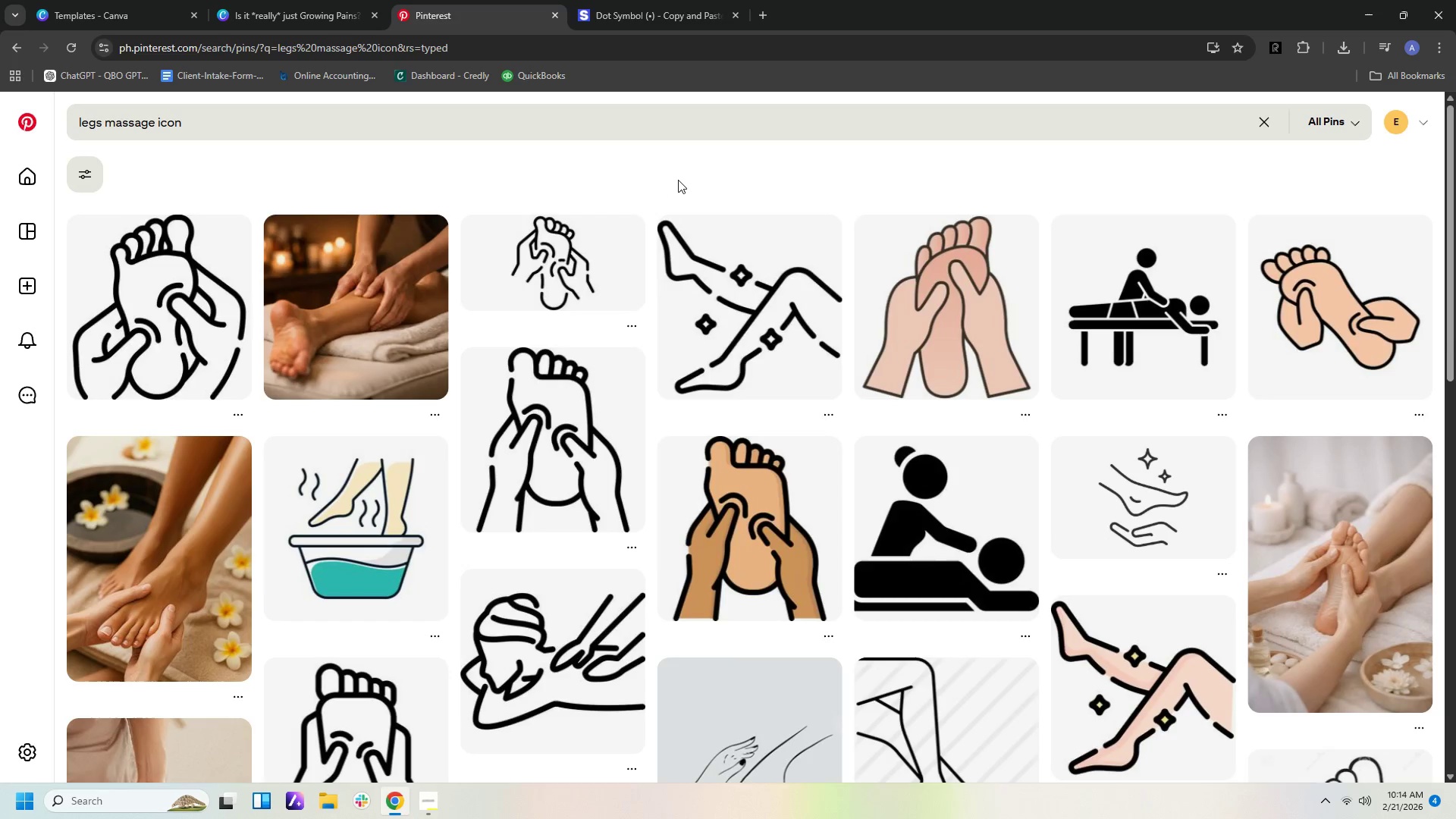 
wait(6.34)
 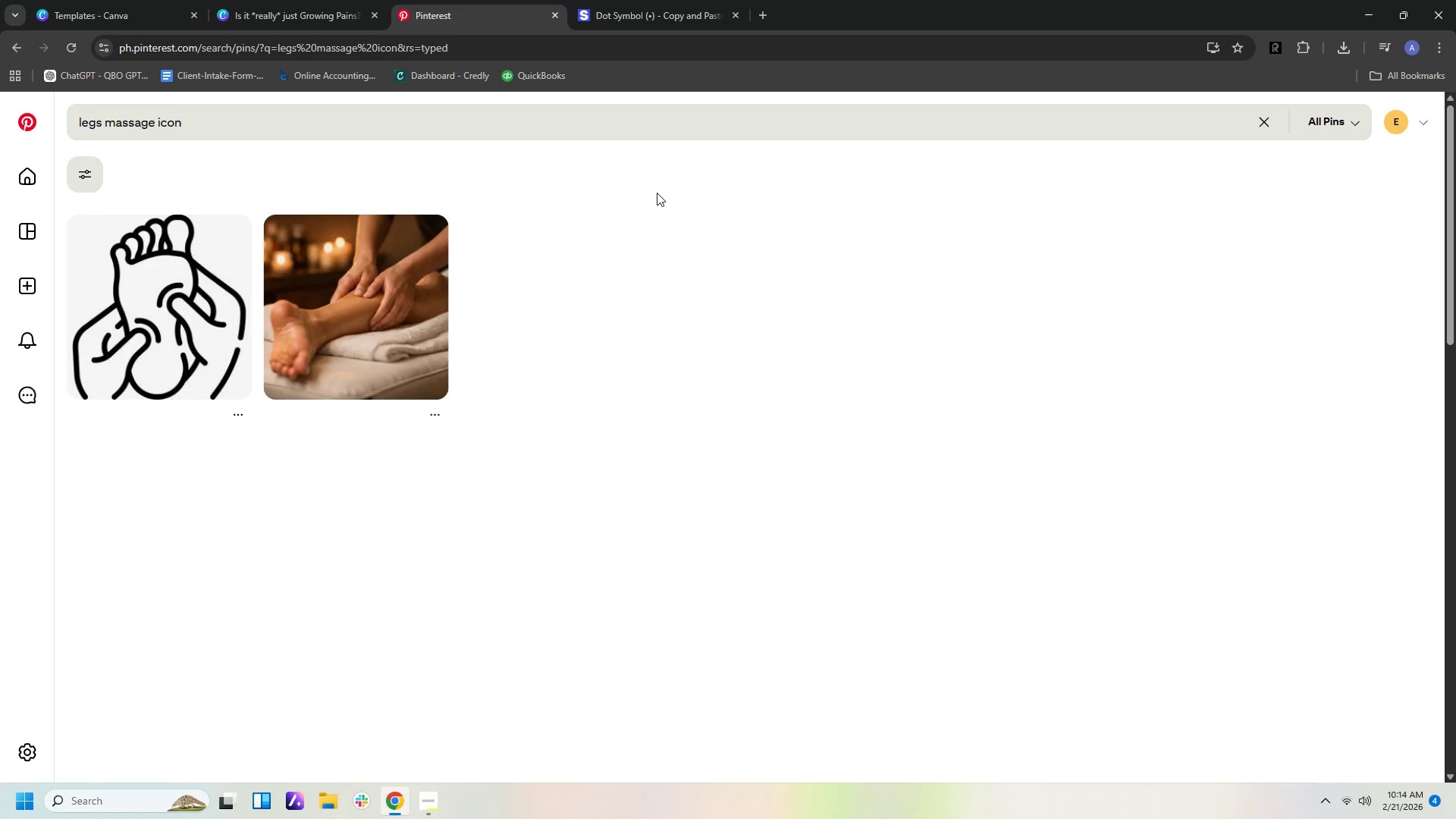 
scroll: coordinate [678, 180], scroll_direction: none, amount: 0.0
 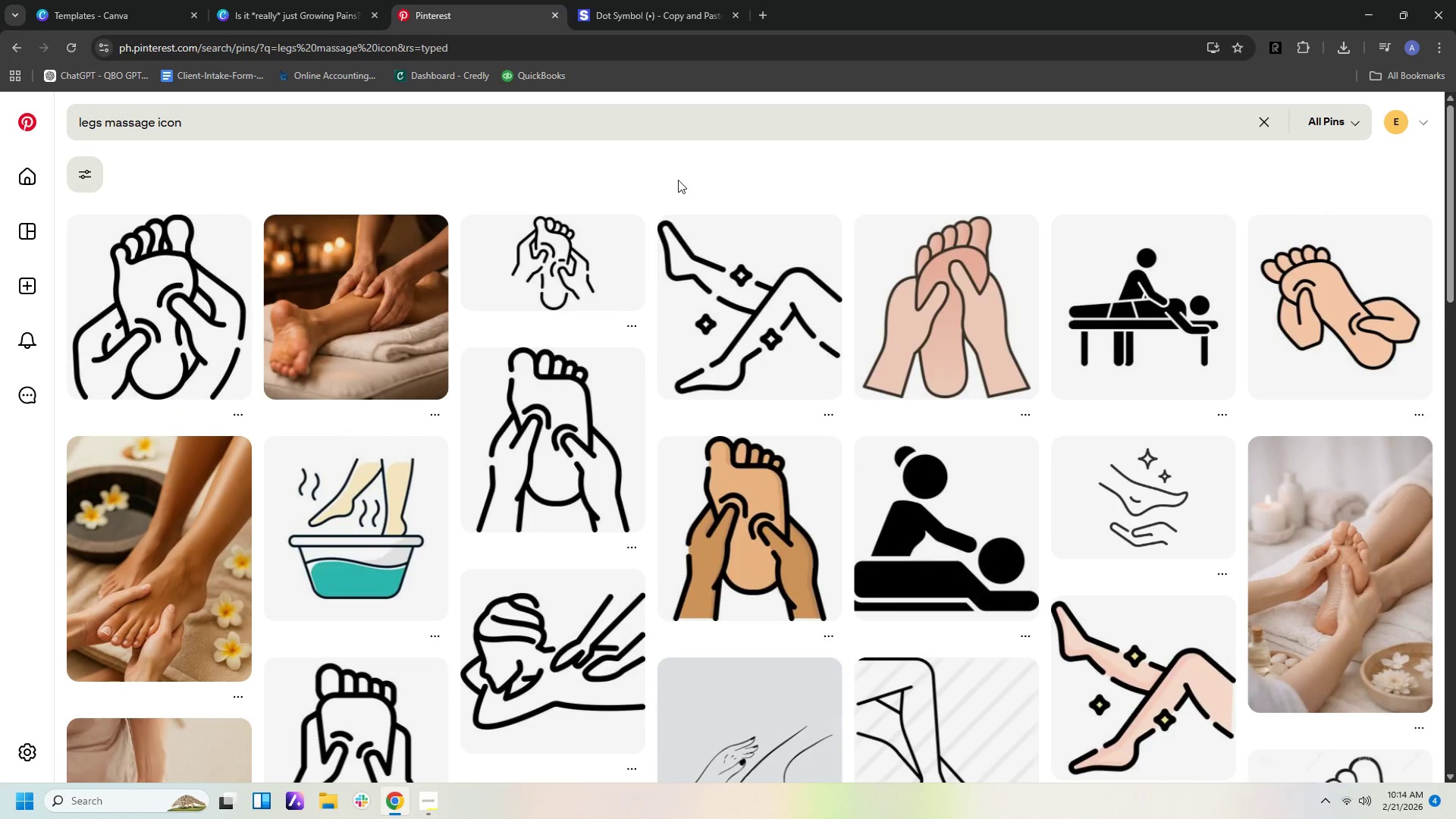 
scroll: coordinate [682, 180], scroll_direction: down, amount: 11.0
 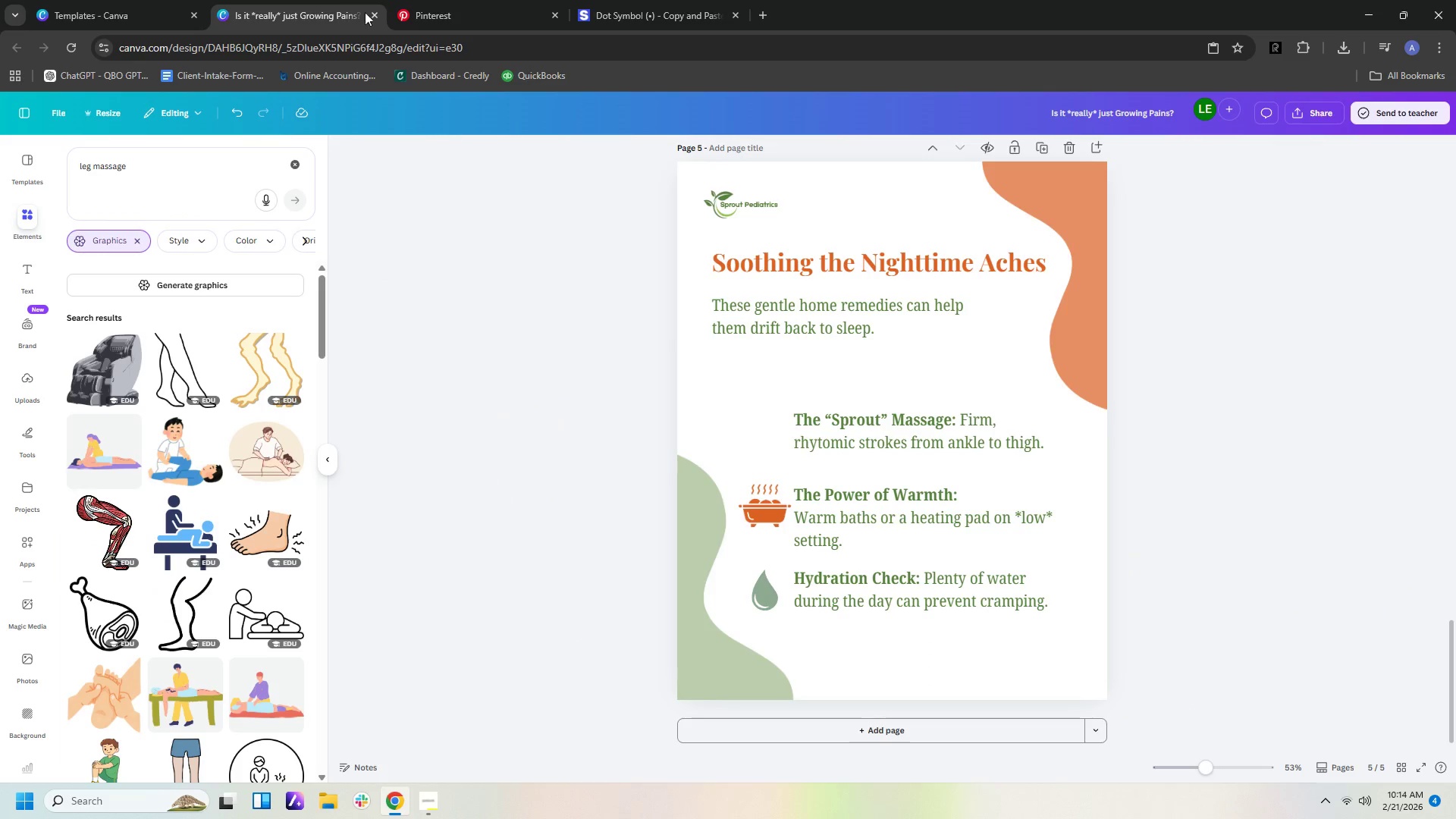 
left_click_drag(start_coordinate=[159, 172], to_coordinate=[0, 163])
 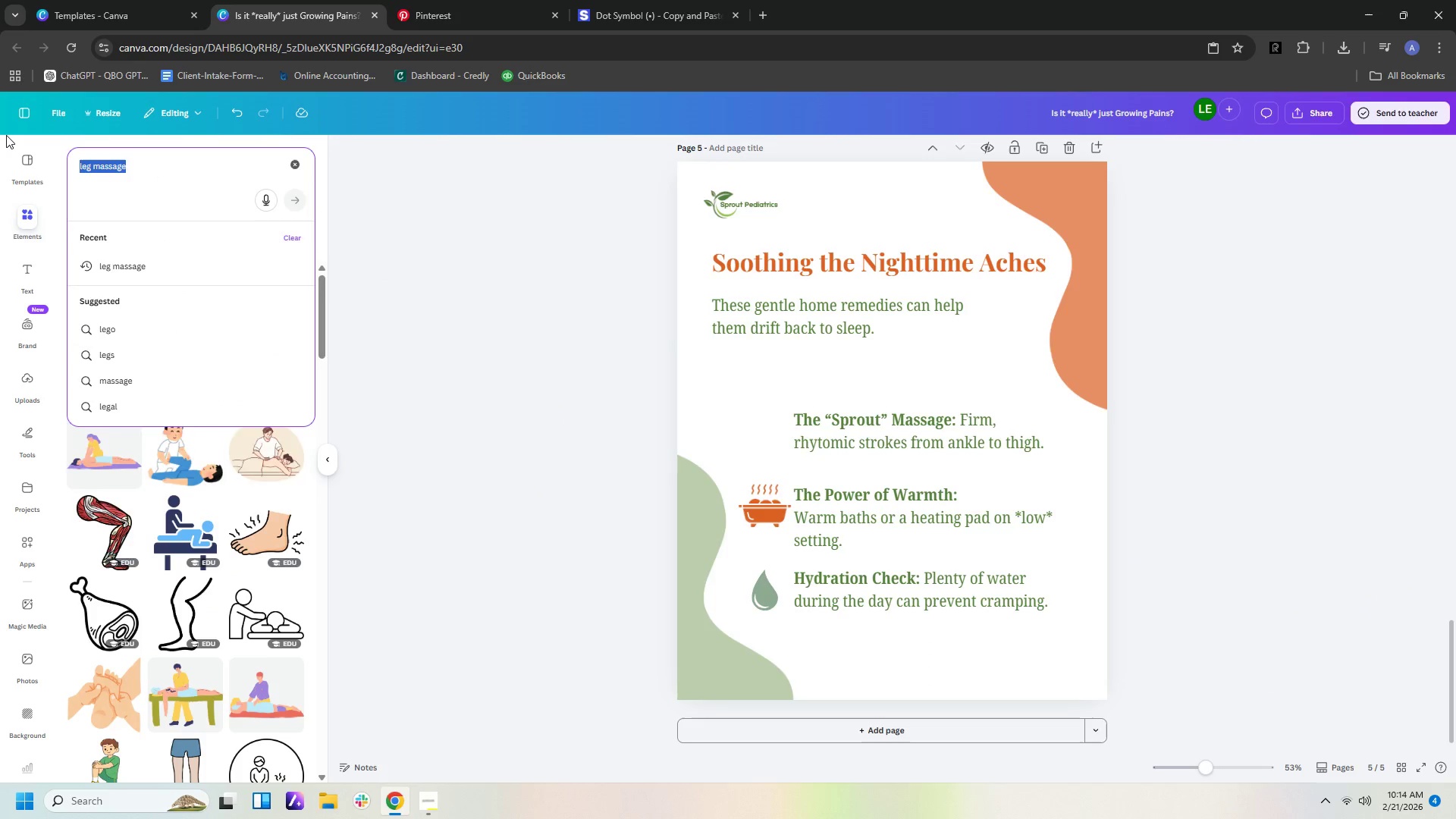 
type(leg)
 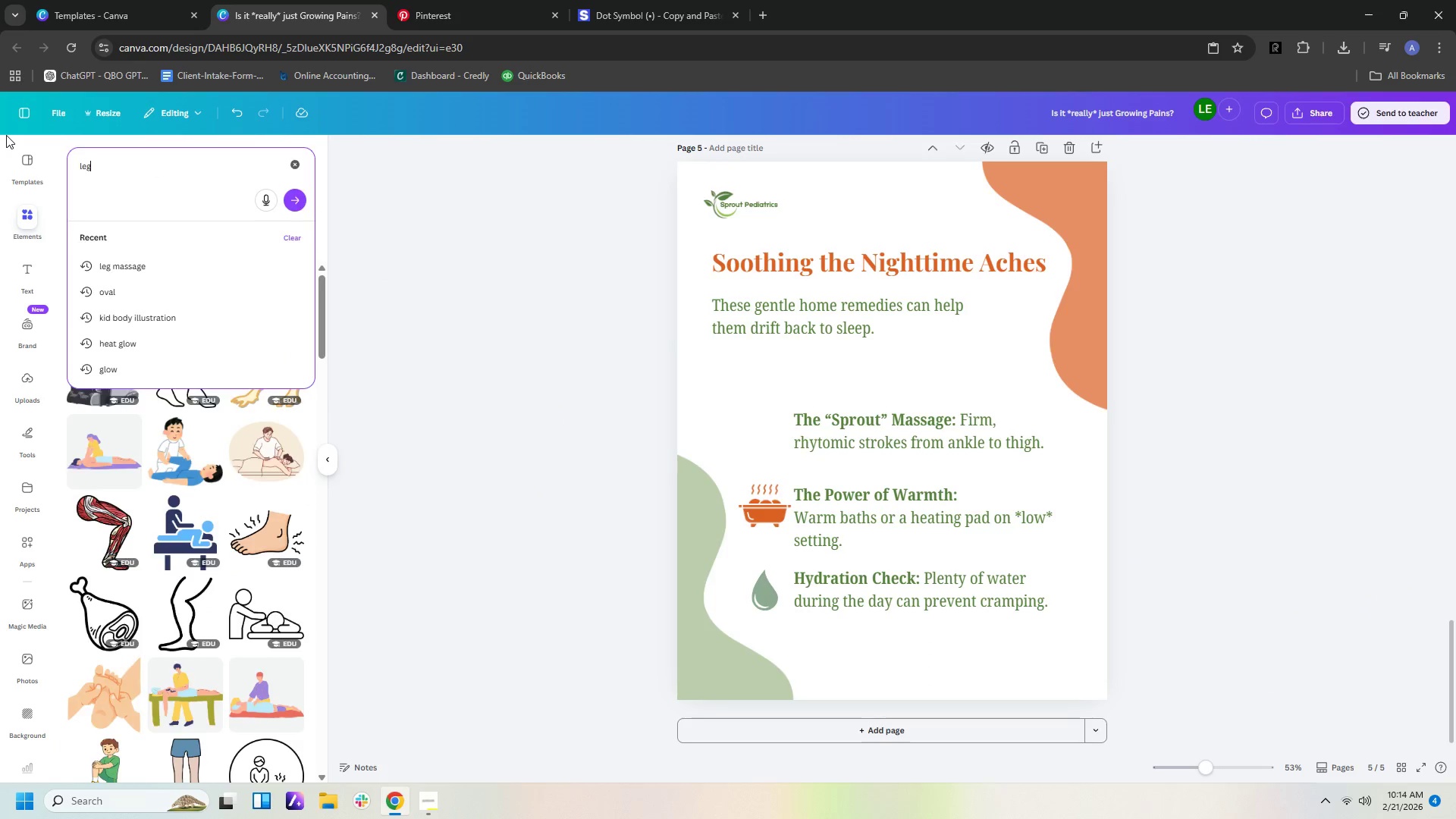 
key(Enter)
 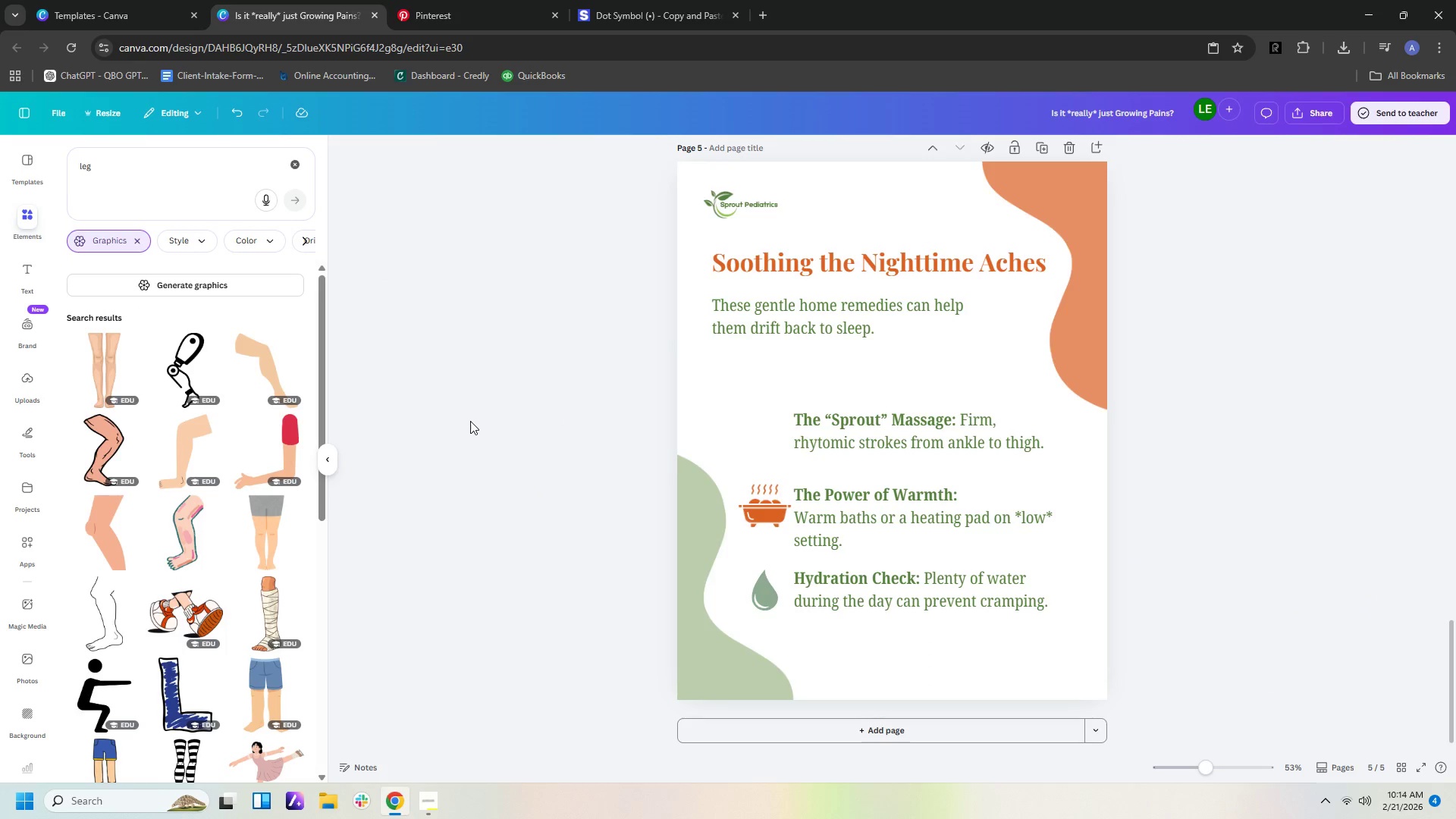 
scroll: coordinate [250, 468], scroll_direction: down, amount: 6.0
 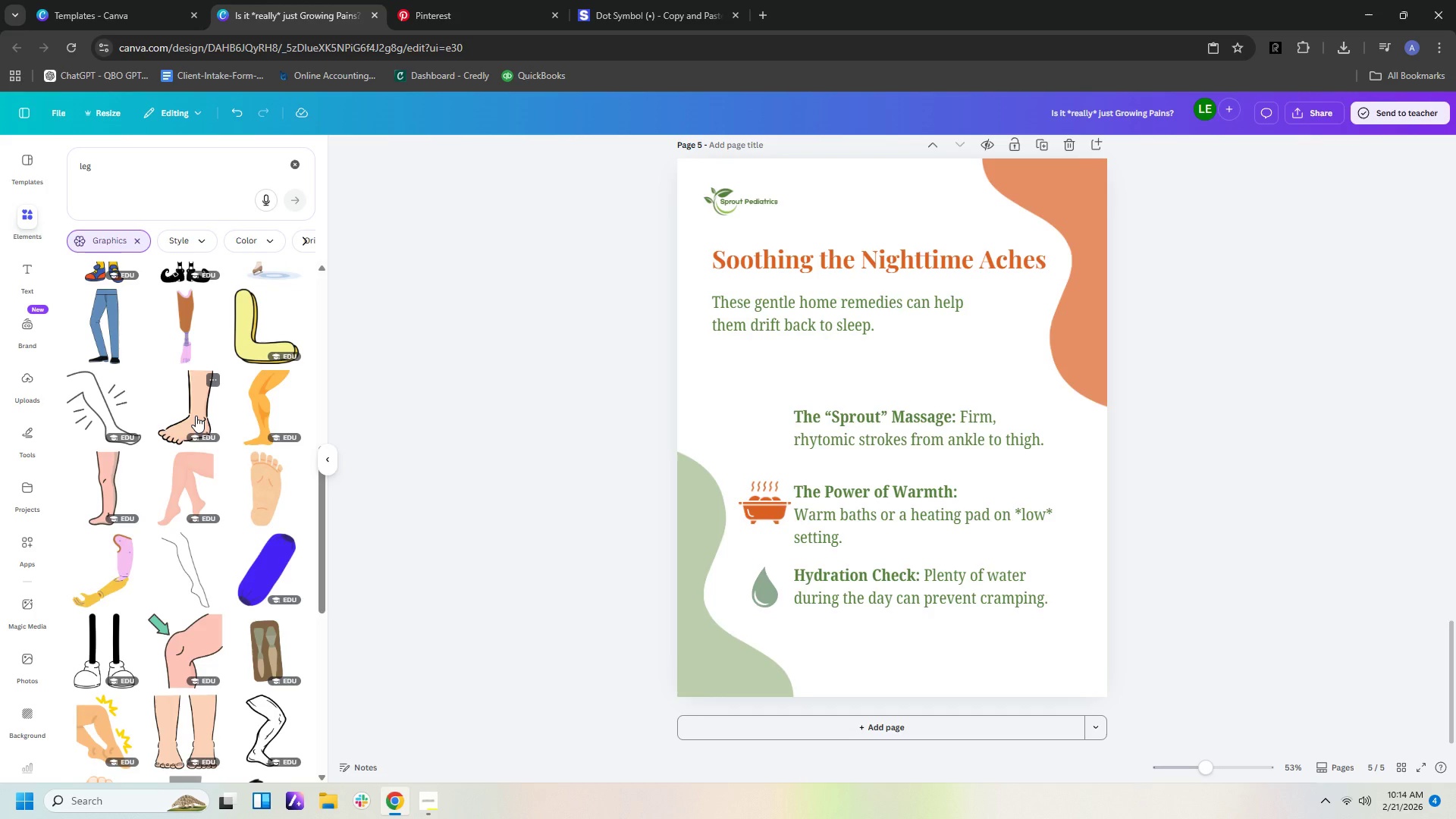 
left_click([196, 416])
 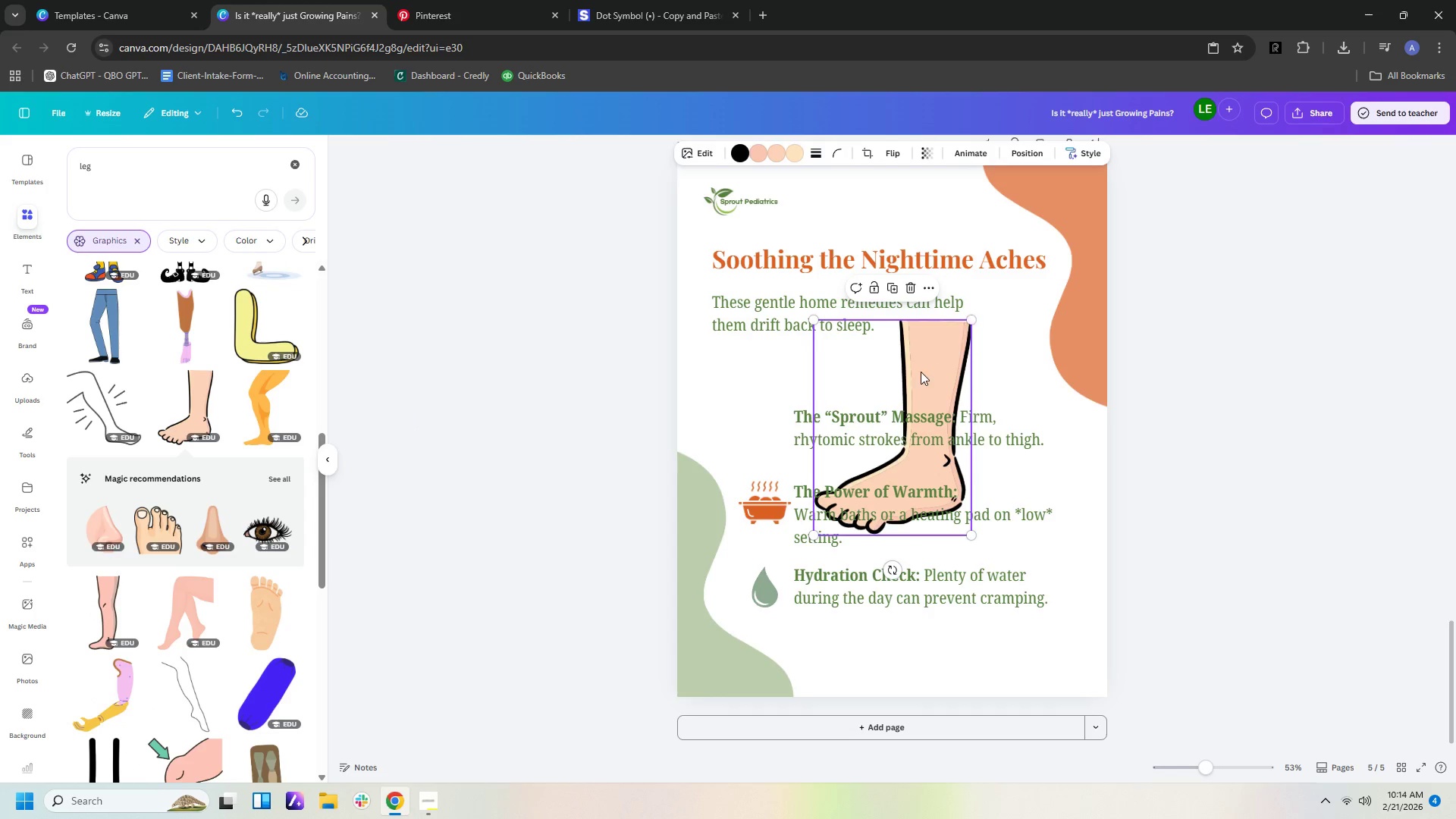 
key(Delete)
 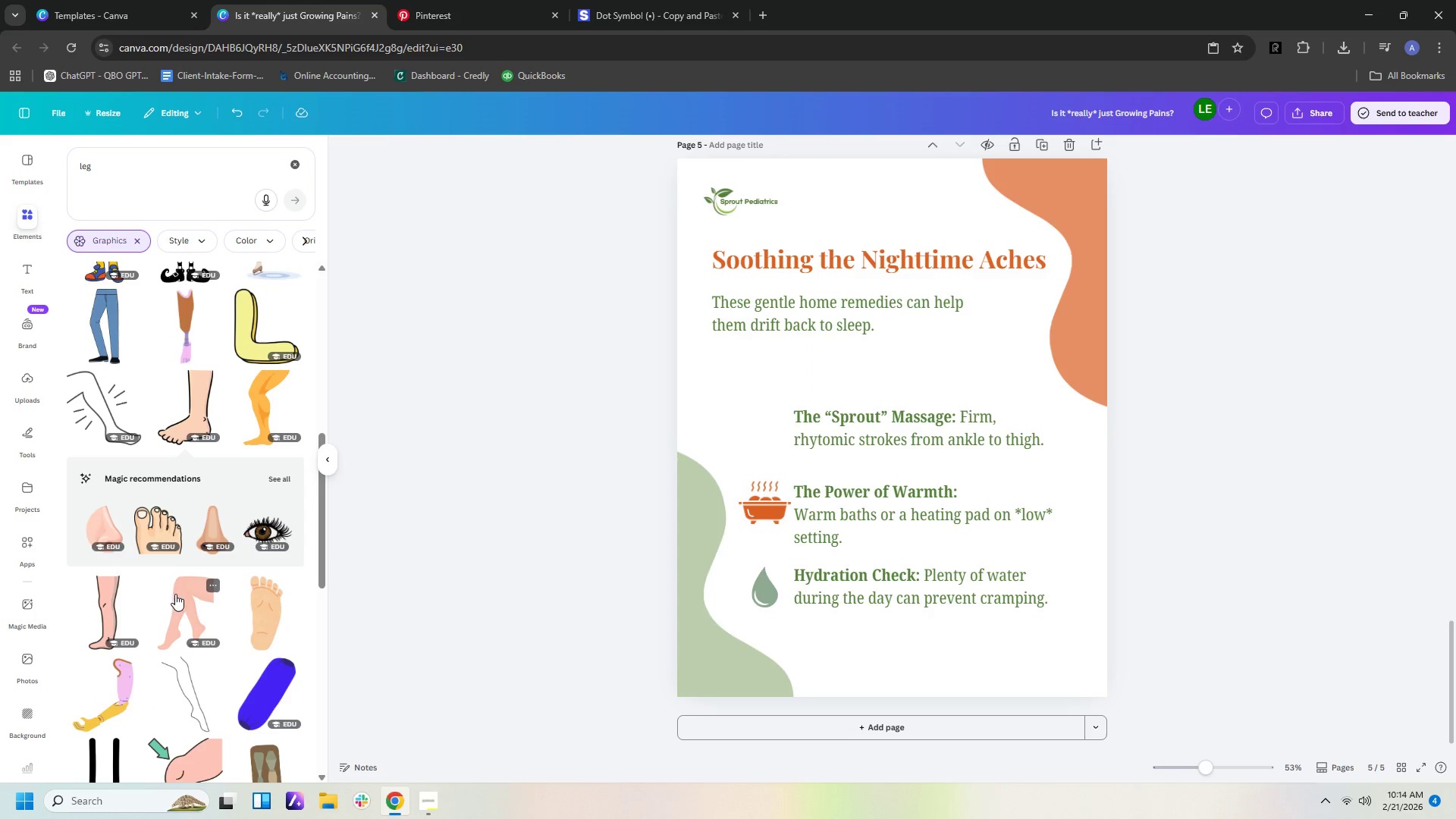 
scroll: coordinate [198, 605], scroll_direction: down, amount: 5.0
 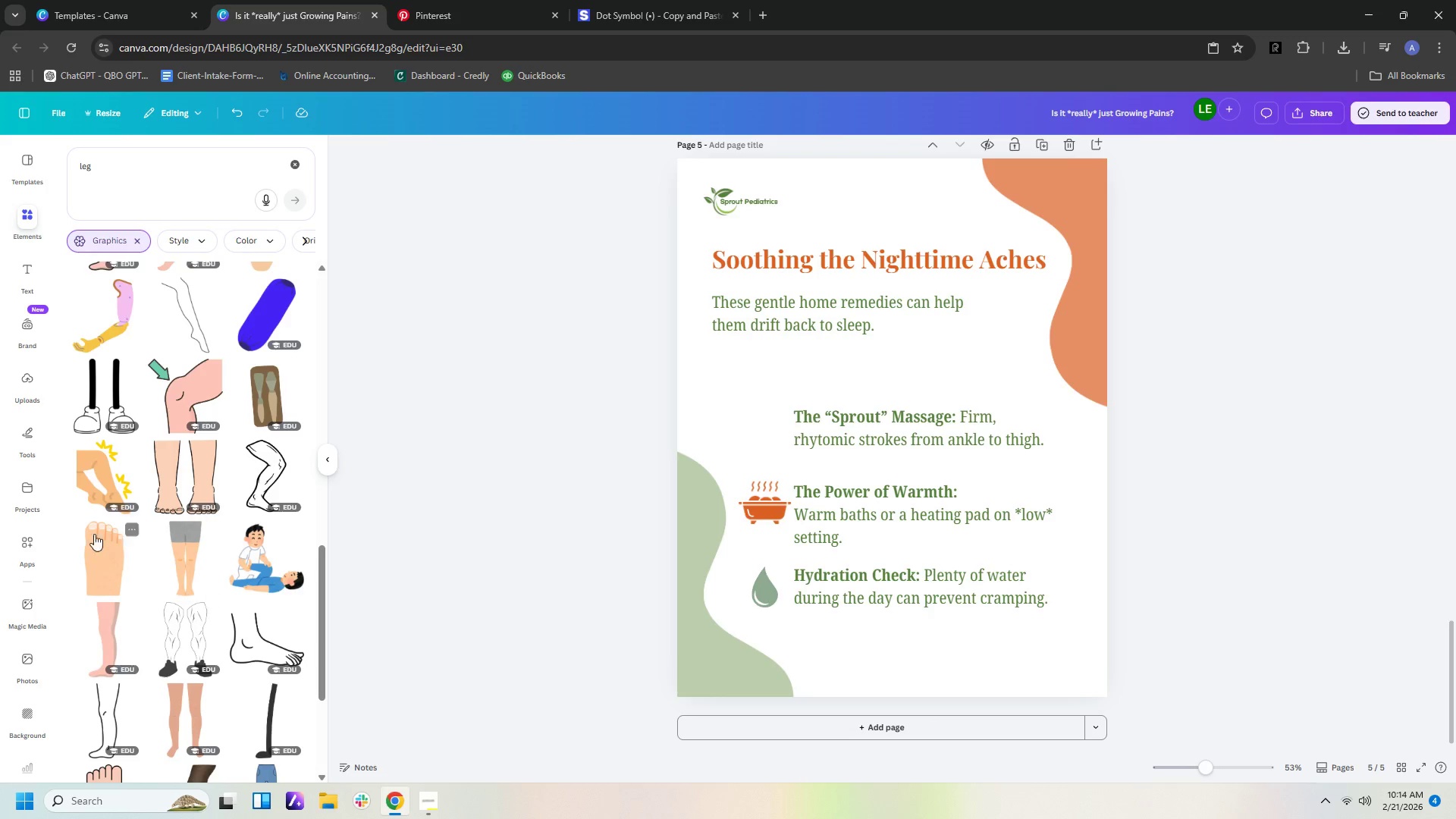 
left_click([108, 482])
 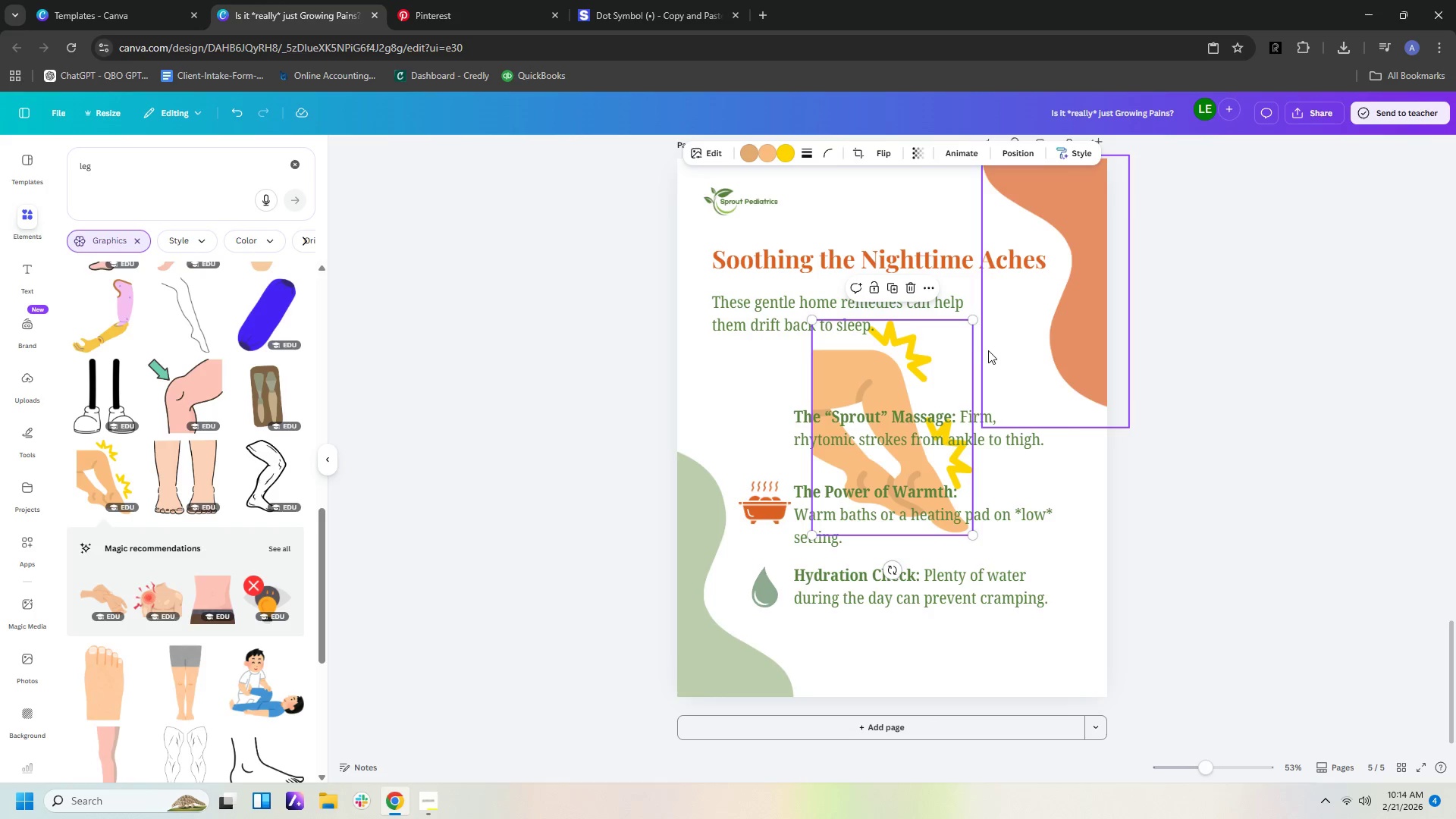 
left_click([944, 355])
 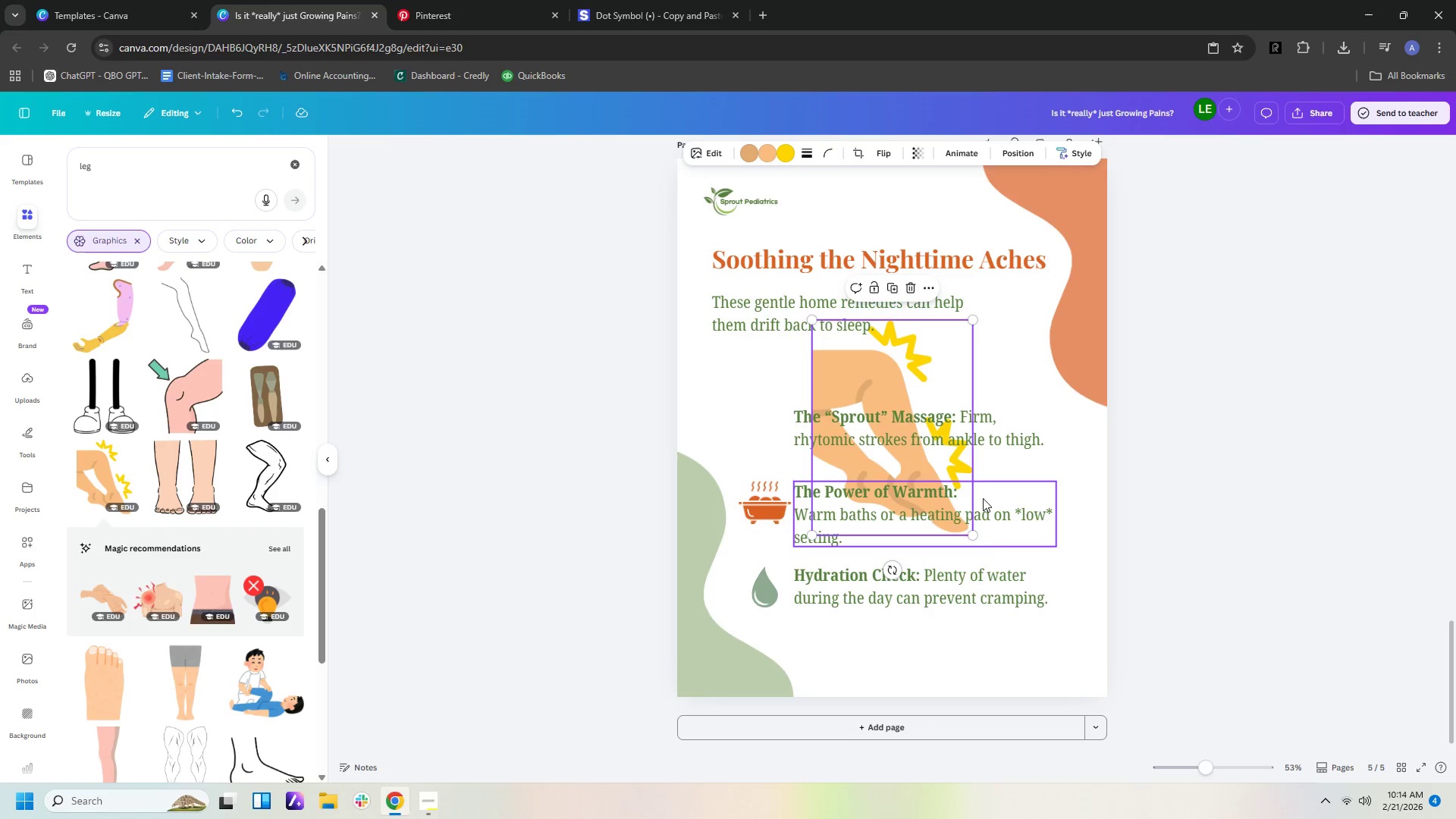 
wait(5.36)
 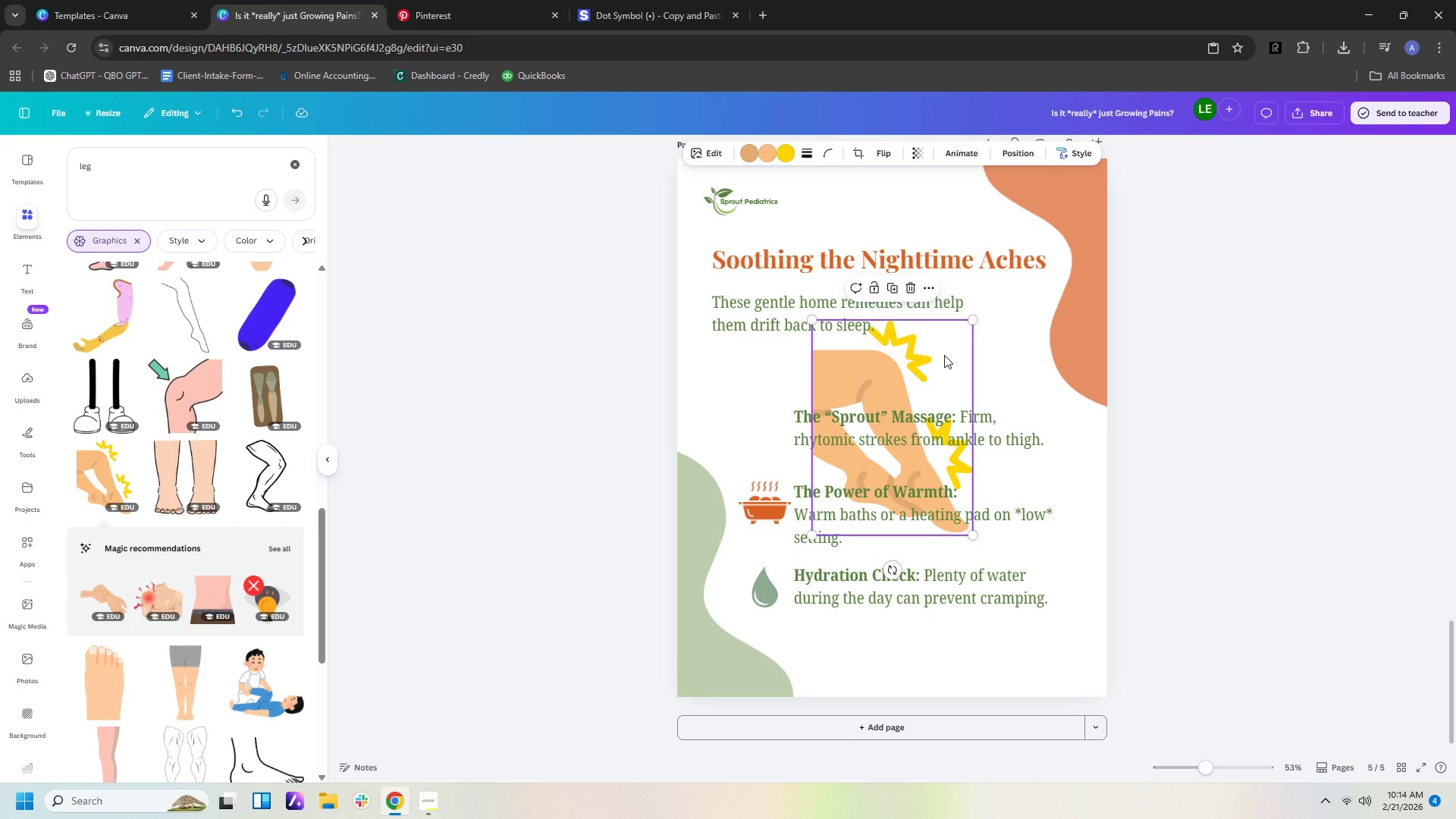 
left_click_drag(start_coordinate=[971, 533], to_coordinate=[834, 435])
 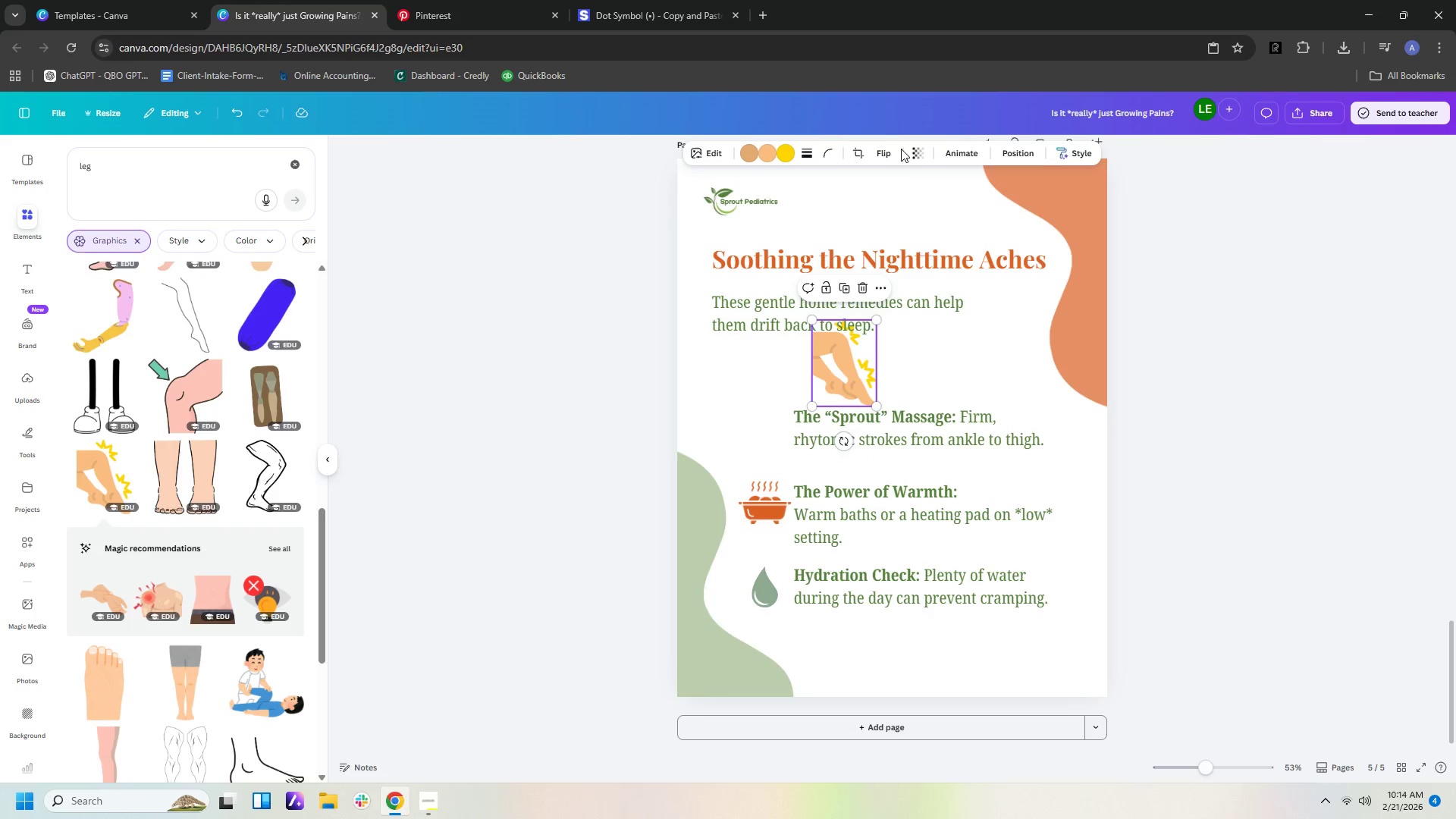 
left_click([883, 153])
 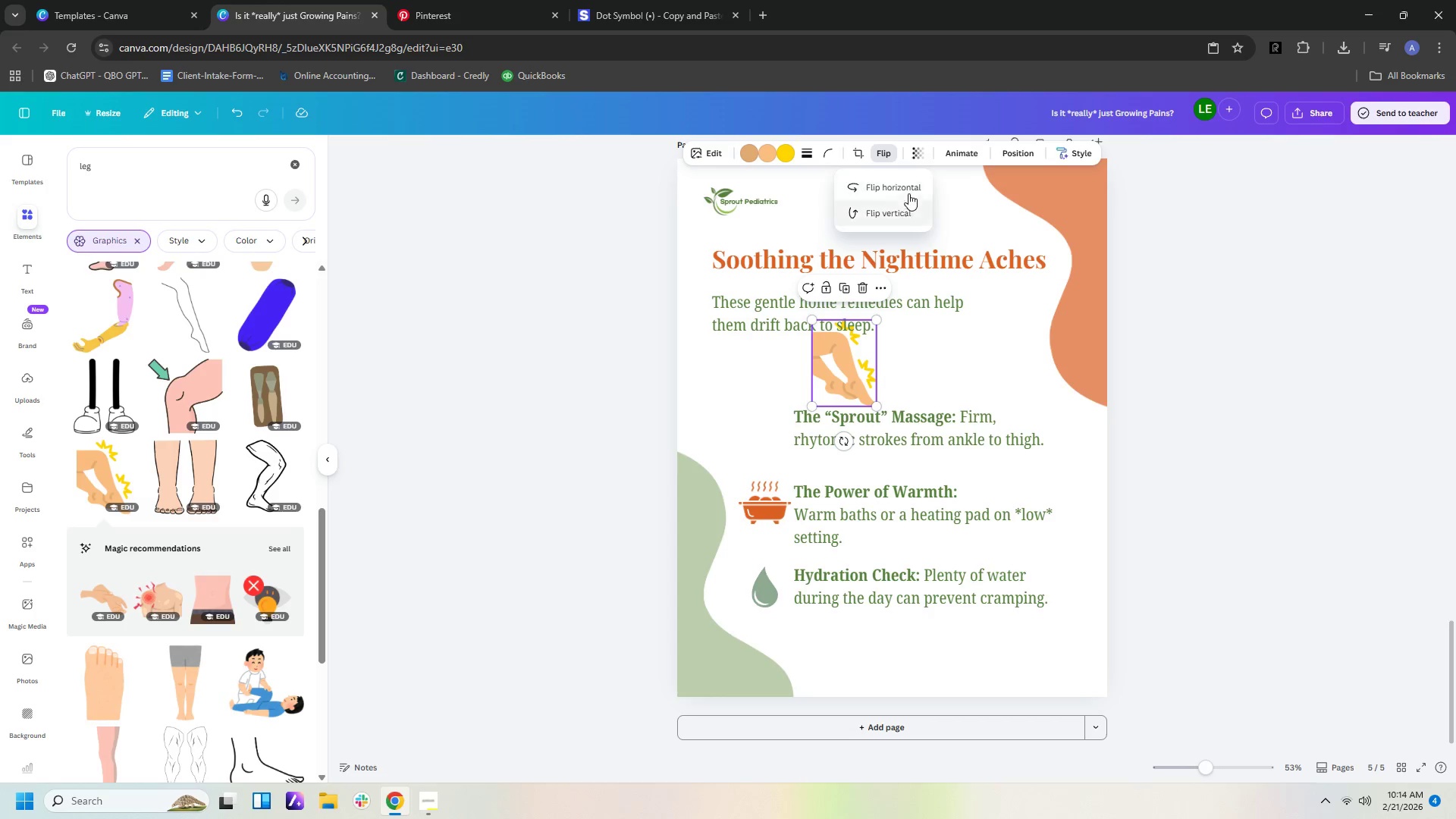 
left_click([908, 186])
 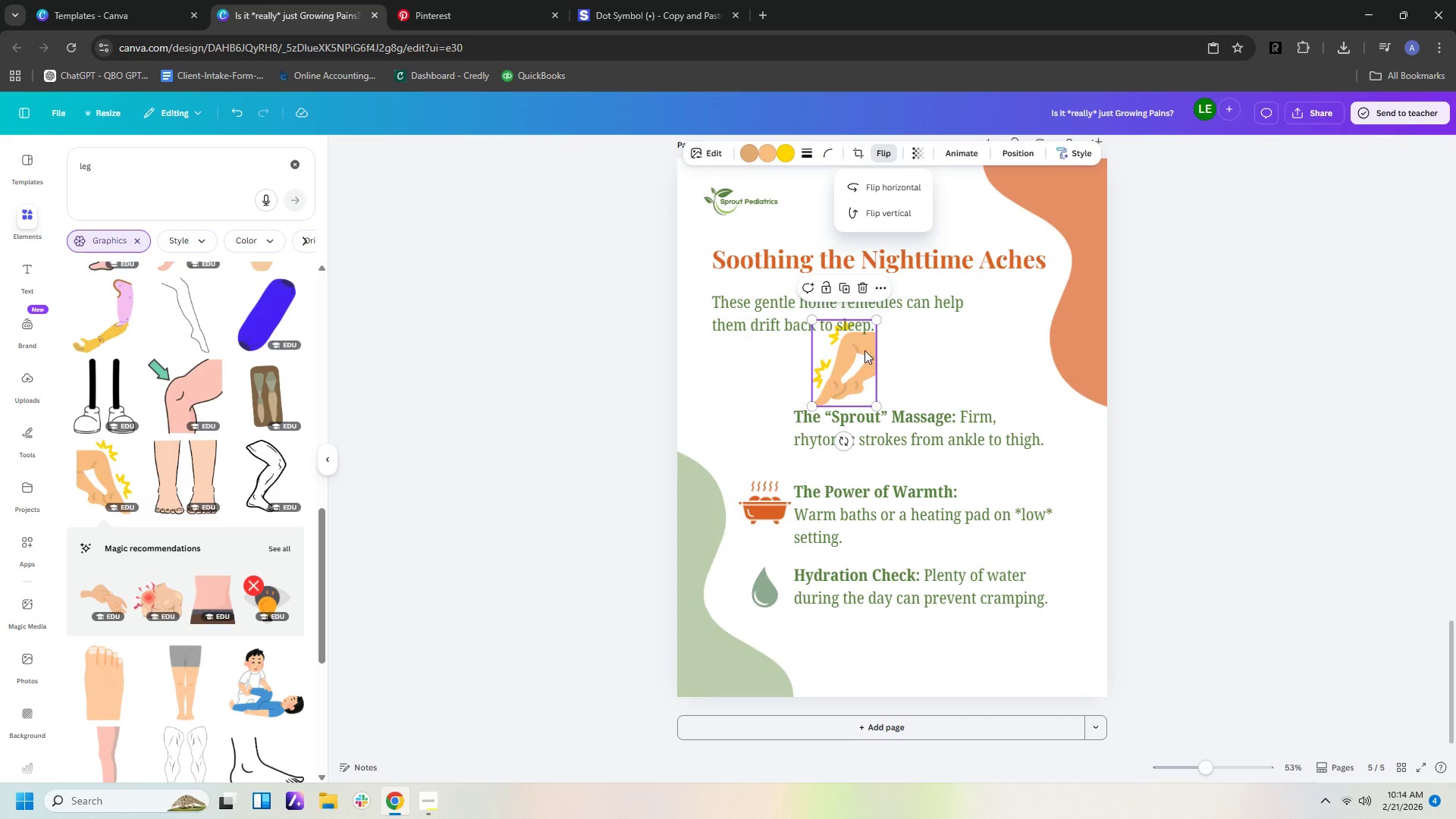 
left_click_drag(start_coordinate=[864, 365], to_coordinate=[786, 431])
 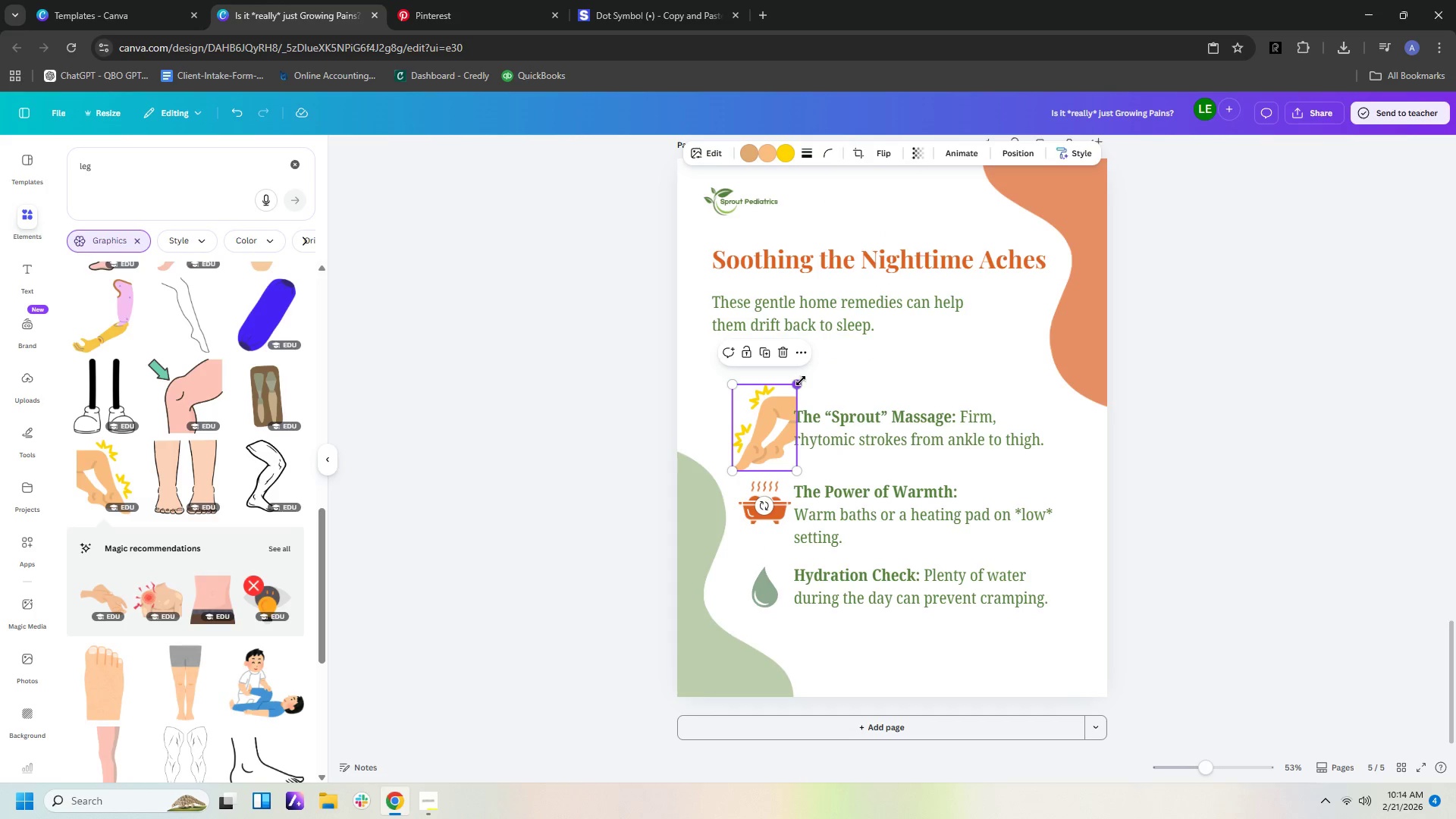 
left_click_drag(start_coordinate=[800, 380], to_coordinate=[776, 422])
 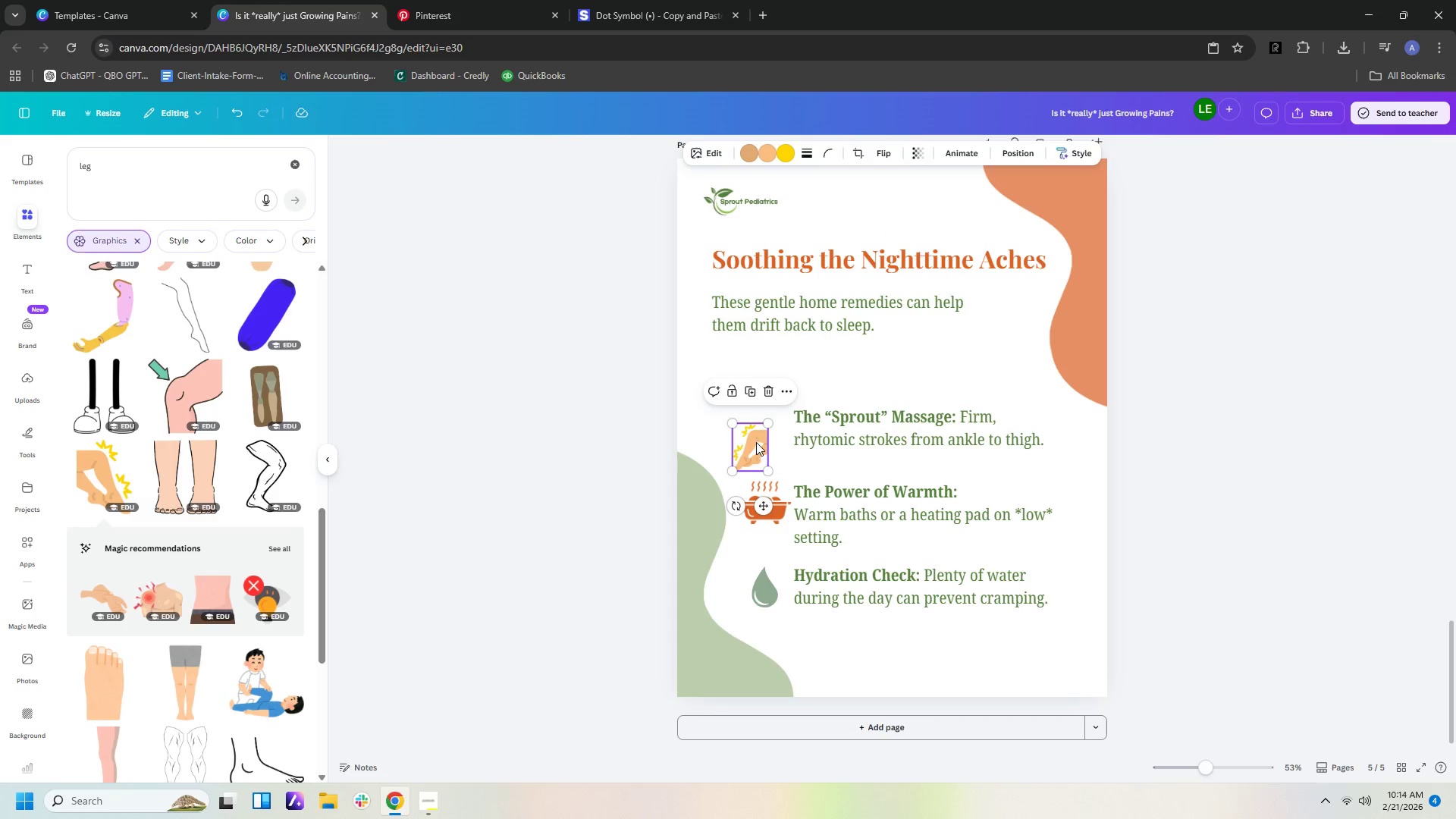 
left_click_drag(start_coordinate=[755, 442], to_coordinate=[767, 423])
 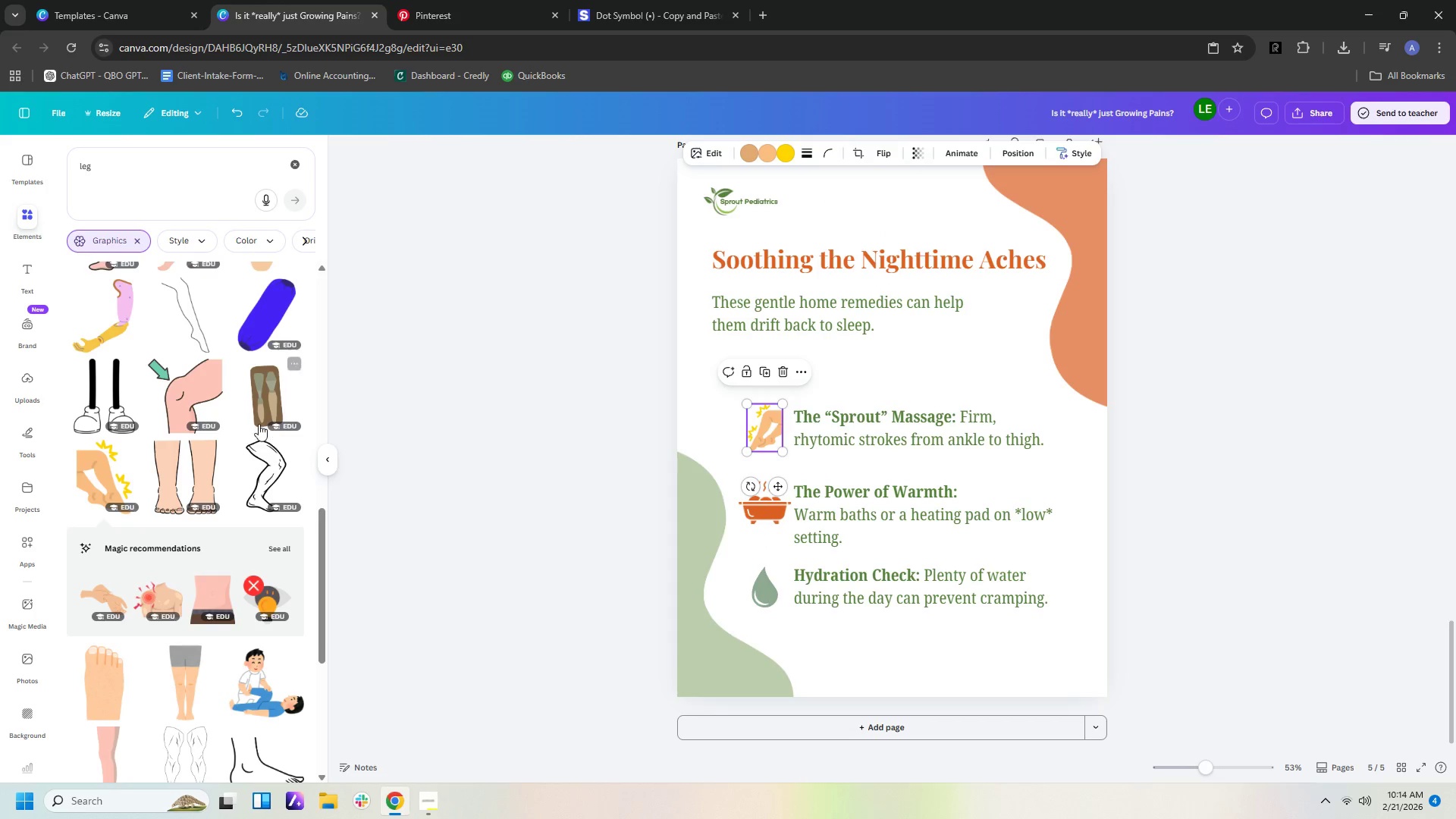 
scroll: coordinate [252, 428], scroll_direction: down, amount: 8.0
 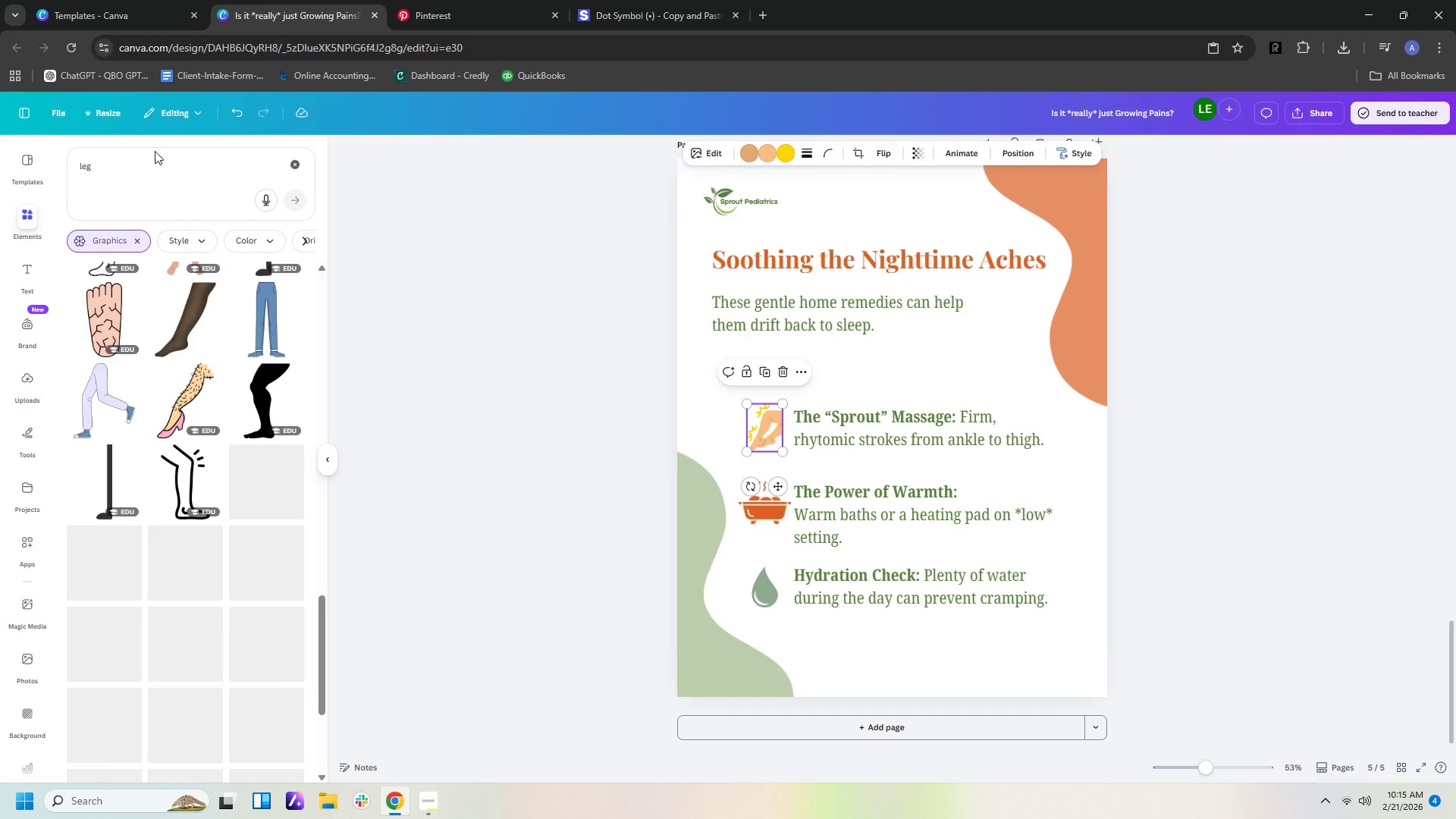 
left_click_drag(start_coordinate=[143, 157], to_coordinate=[0, 136])
 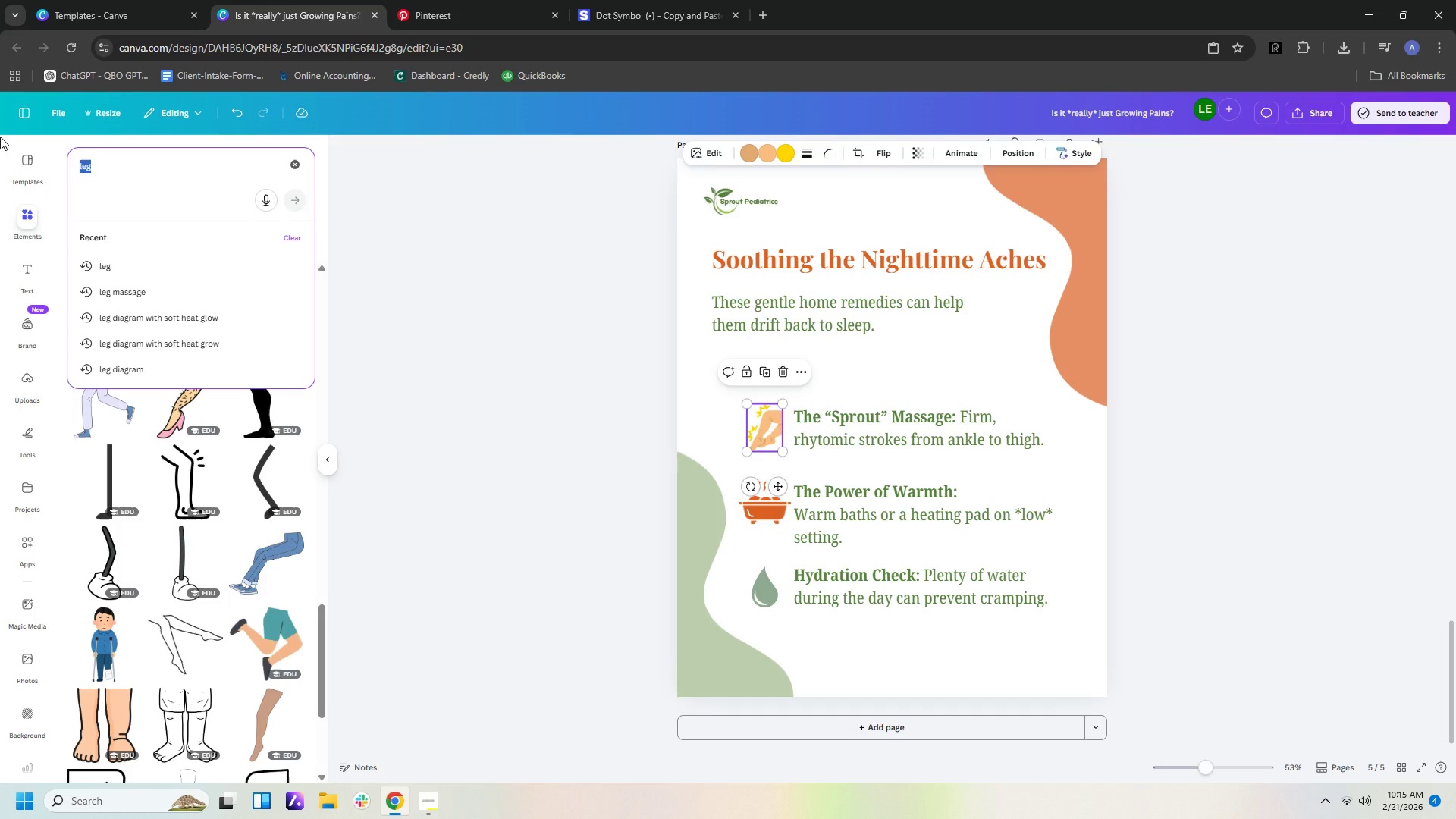 
type(hand massage)
 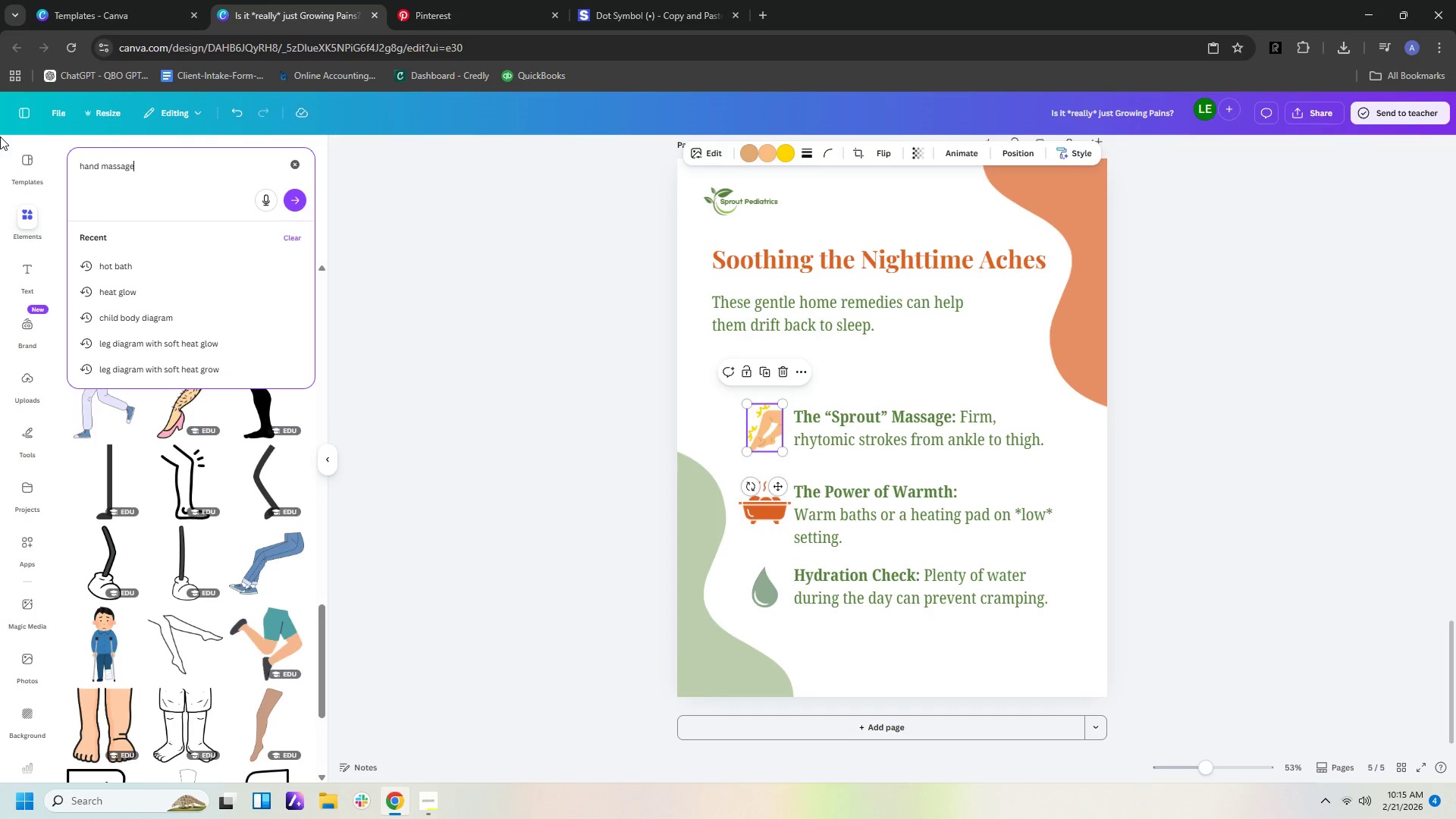 
key(Enter)
 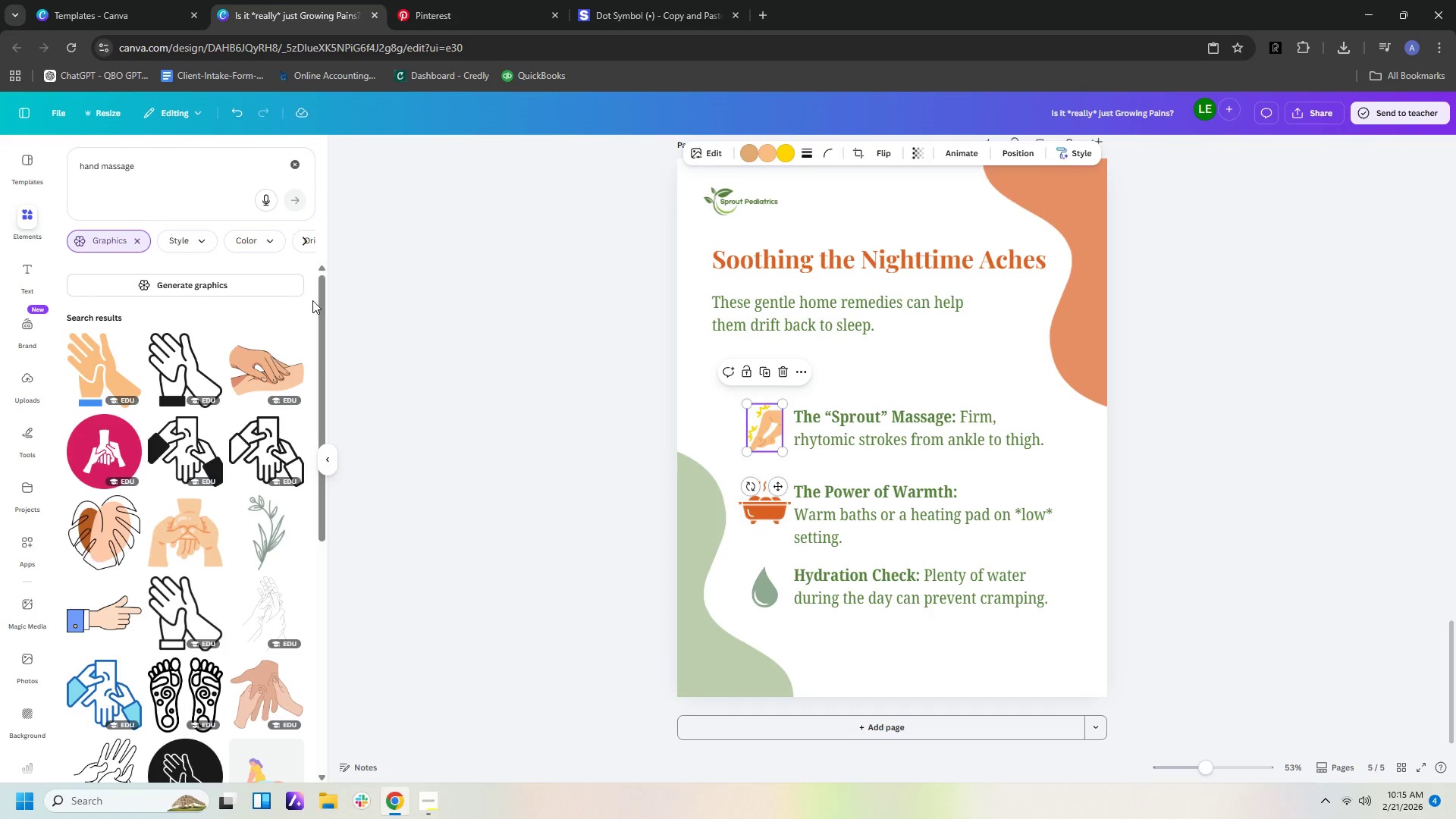 
wait(7.2)
 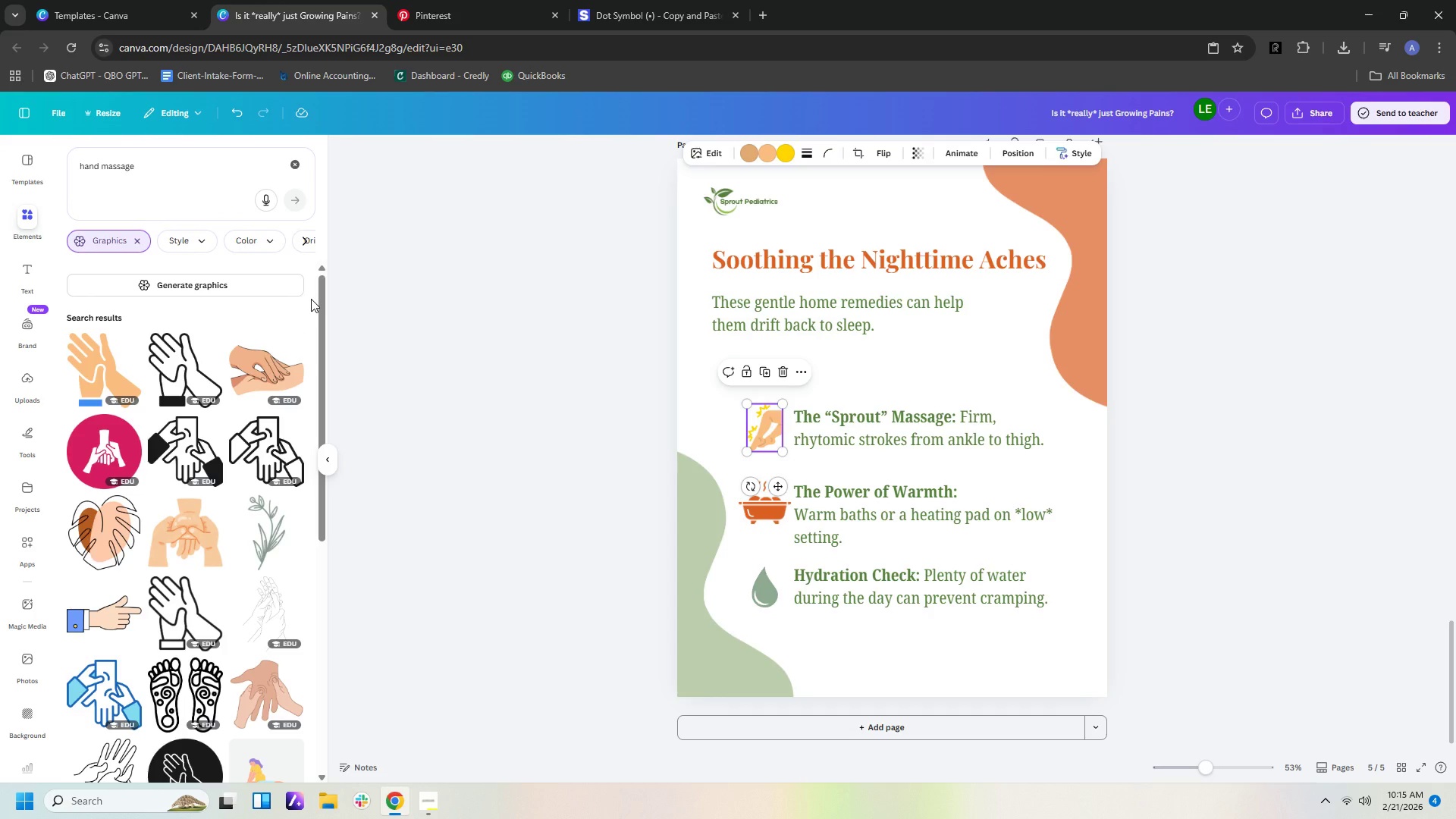 
left_click([272, 374])
 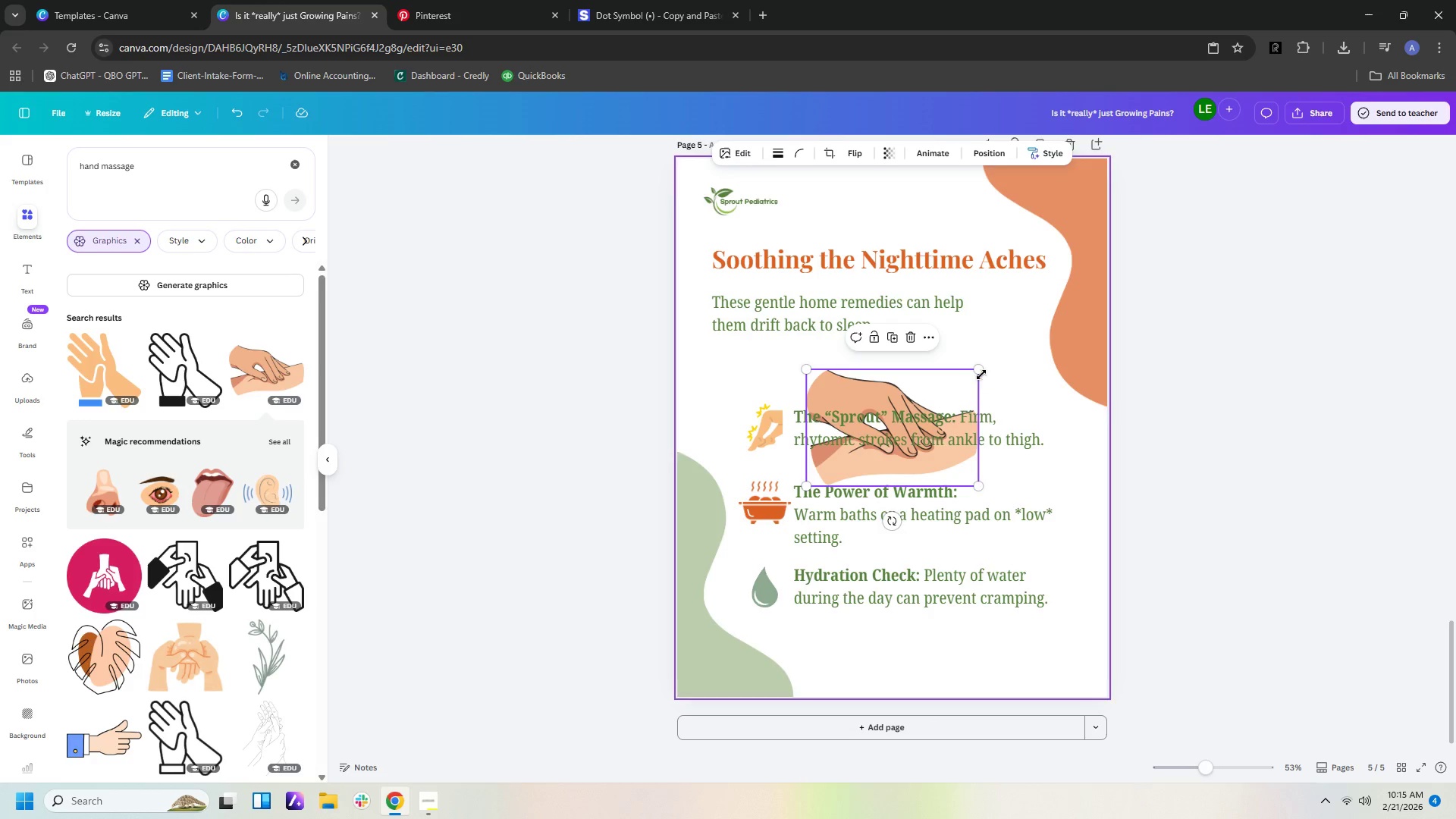 
left_click_drag(start_coordinate=[983, 368], to_coordinate=[824, 403])
 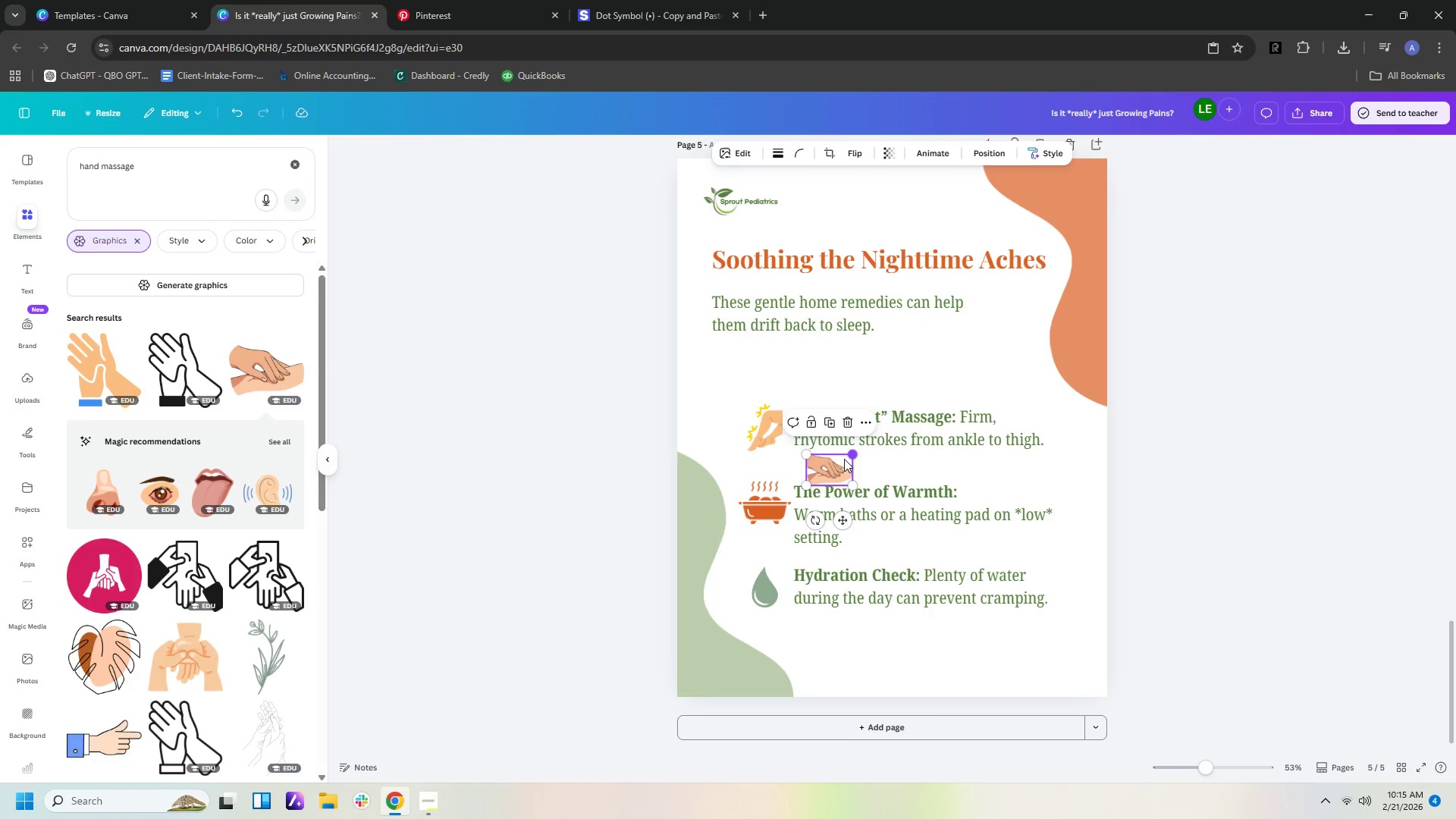 
left_click_drag(start_coordinate=[837, 463], to_coordinate=[766, 428])
 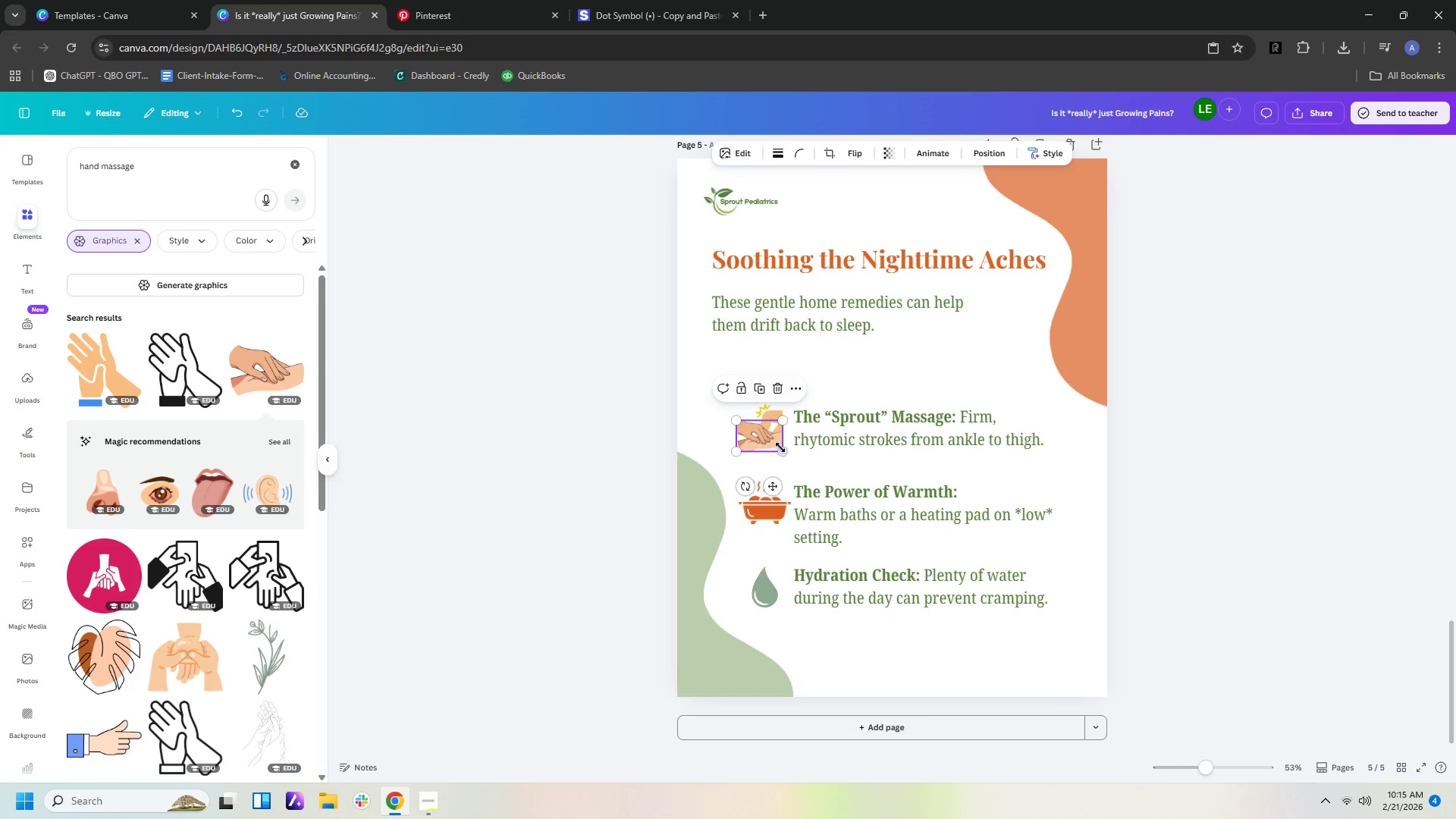 
wait(5.58)
 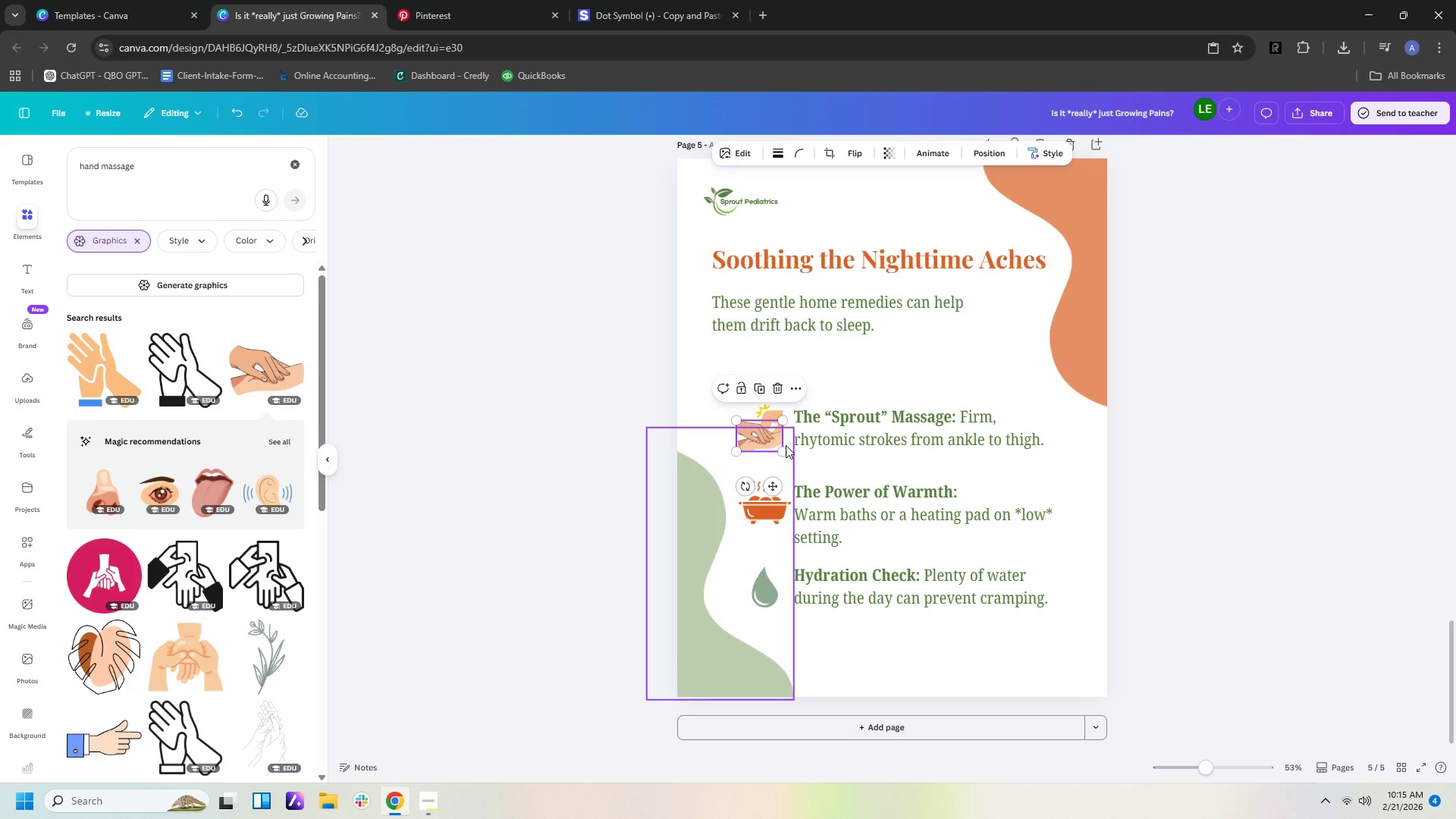 
left_click_drag(start_coordinate=[743, 485], to_coordinate=[764, 444])
 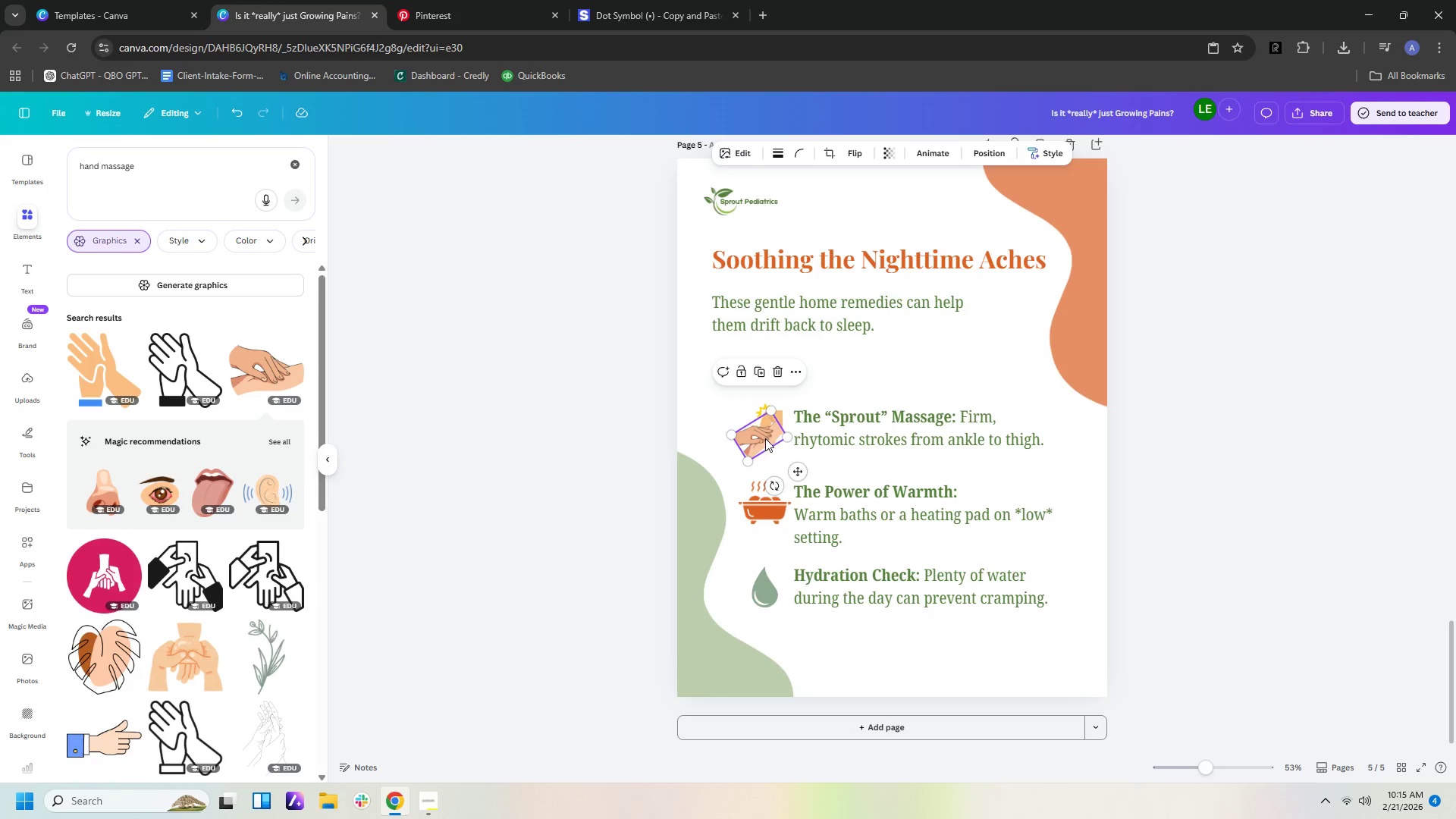 
left_click_drag(start_coordinate=[766, 439], to_coordinate=[717, 437])
 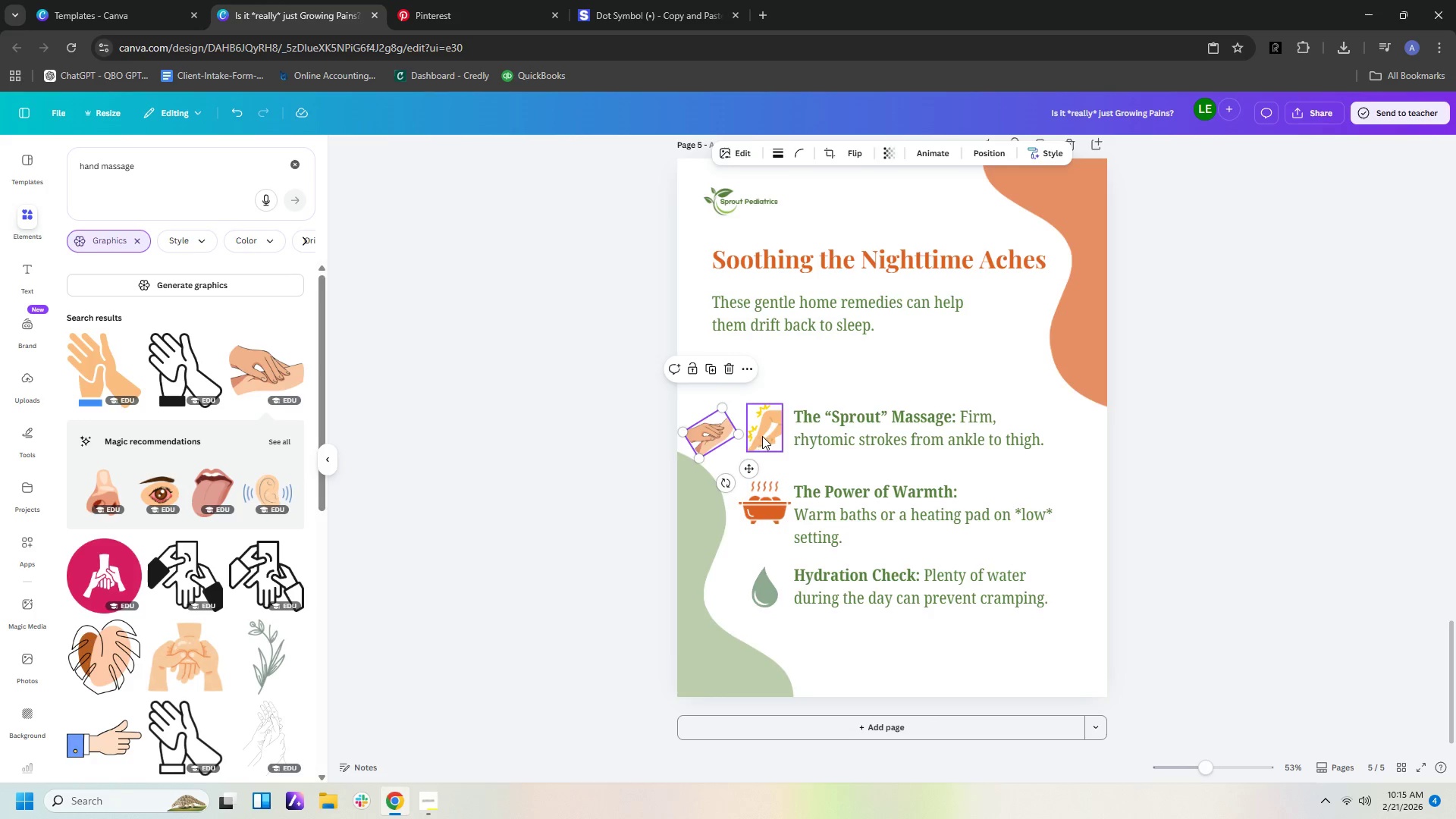 
left_click([762, 436])
 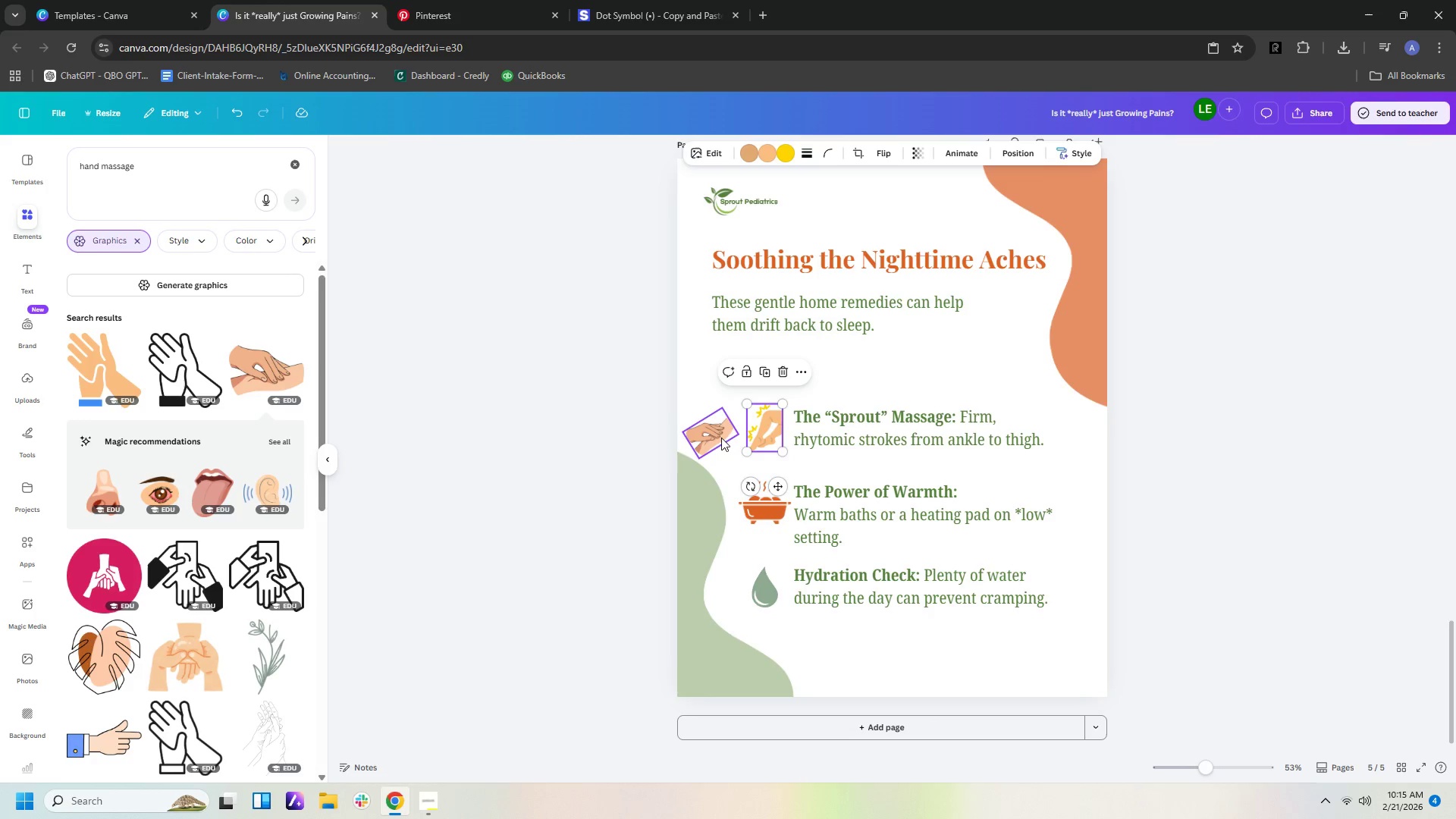 
left_click_drag(start_coordinate=[718, 438], to_coordinate=[768, 428])
 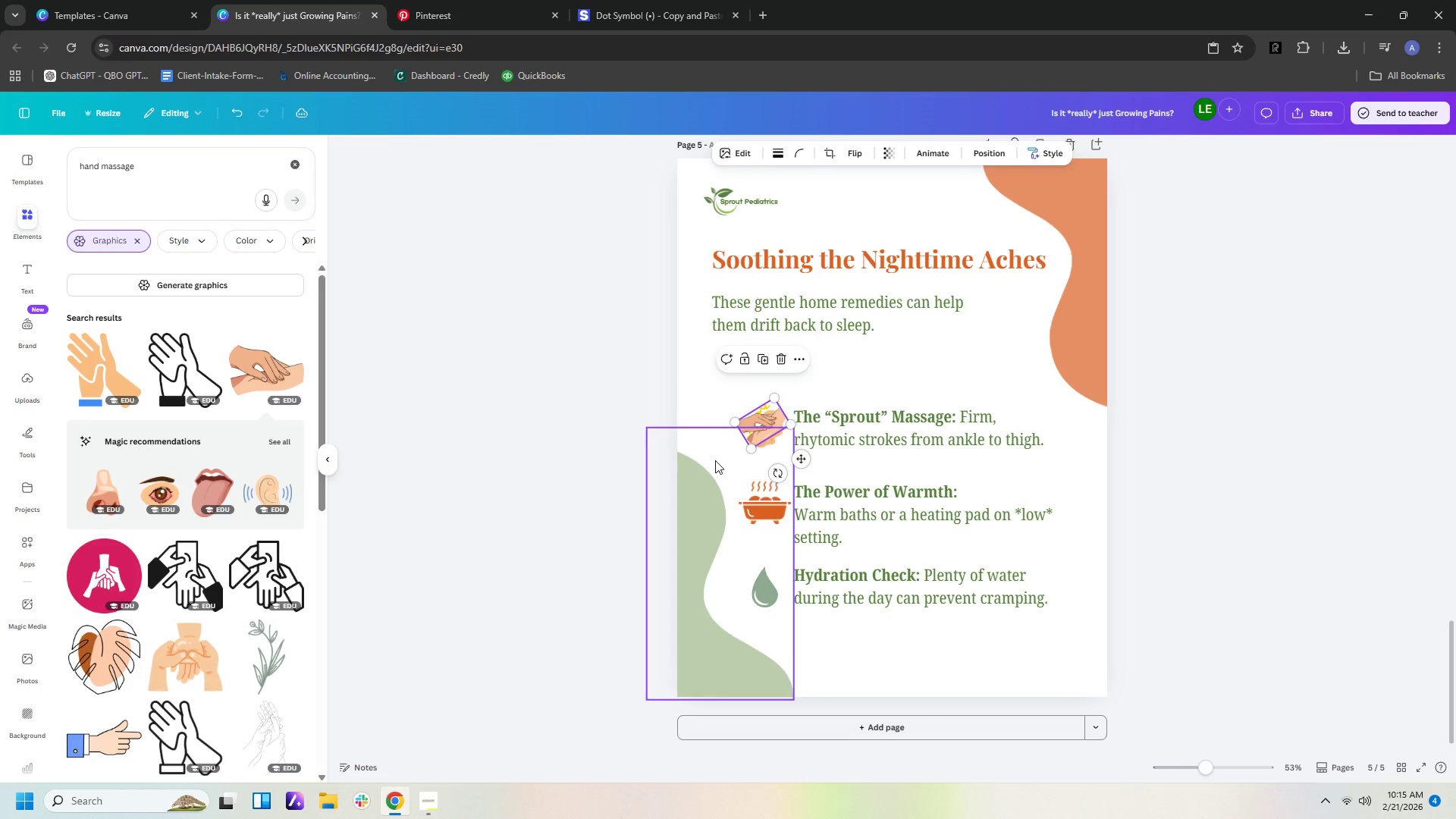 
left_click([715, 460])
 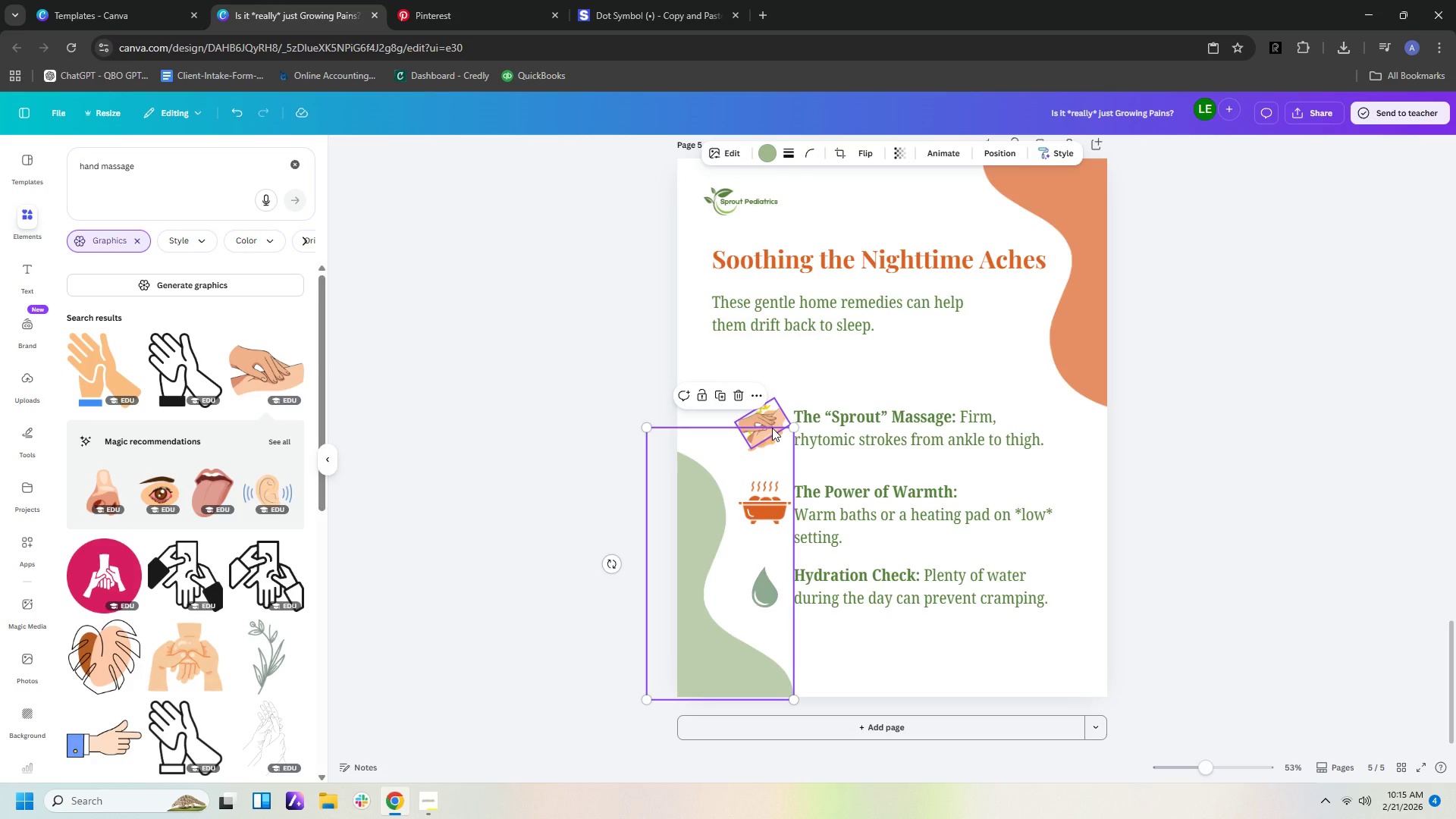 
left_click([772, 428])
 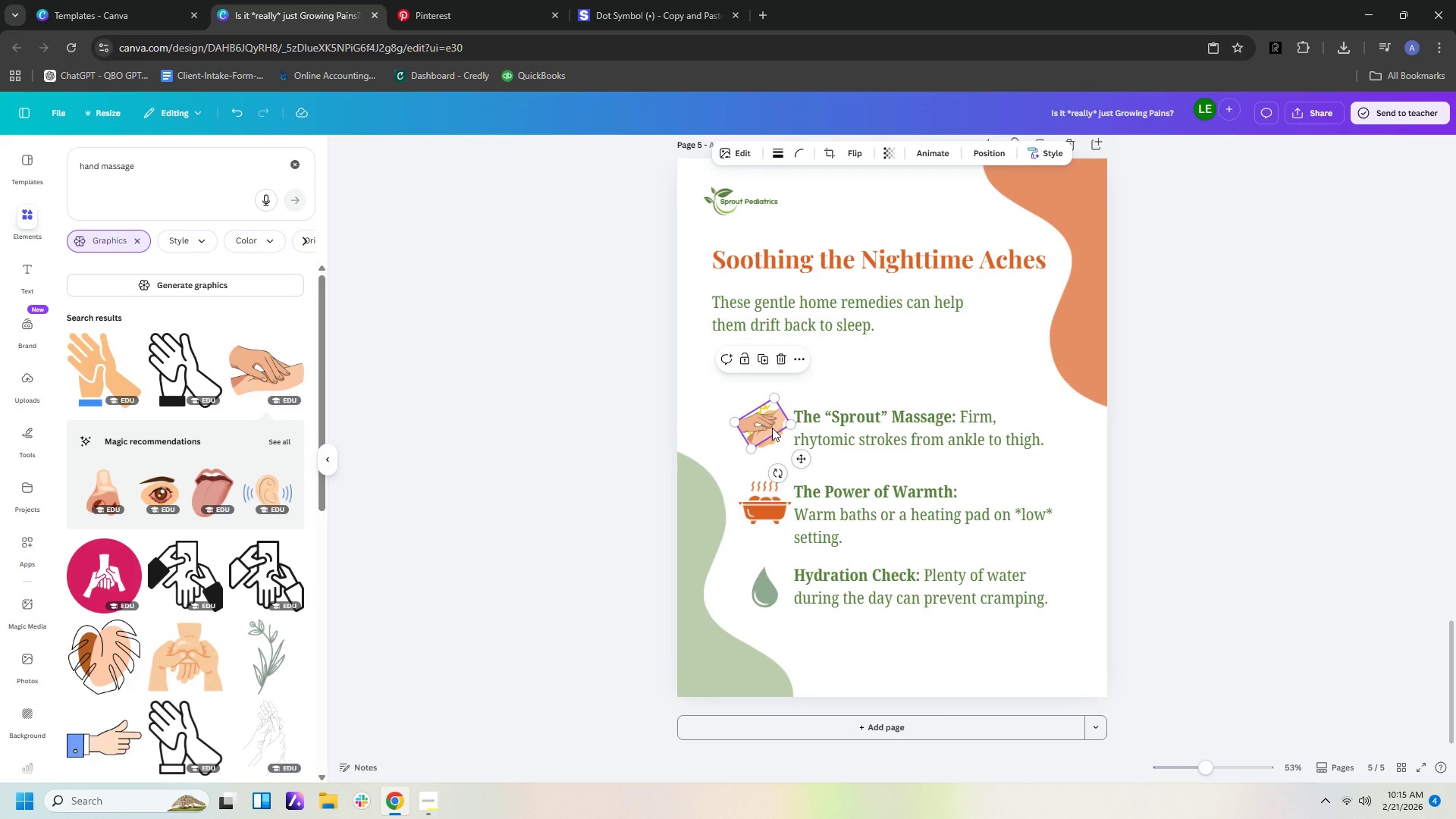 
key(Delete)
 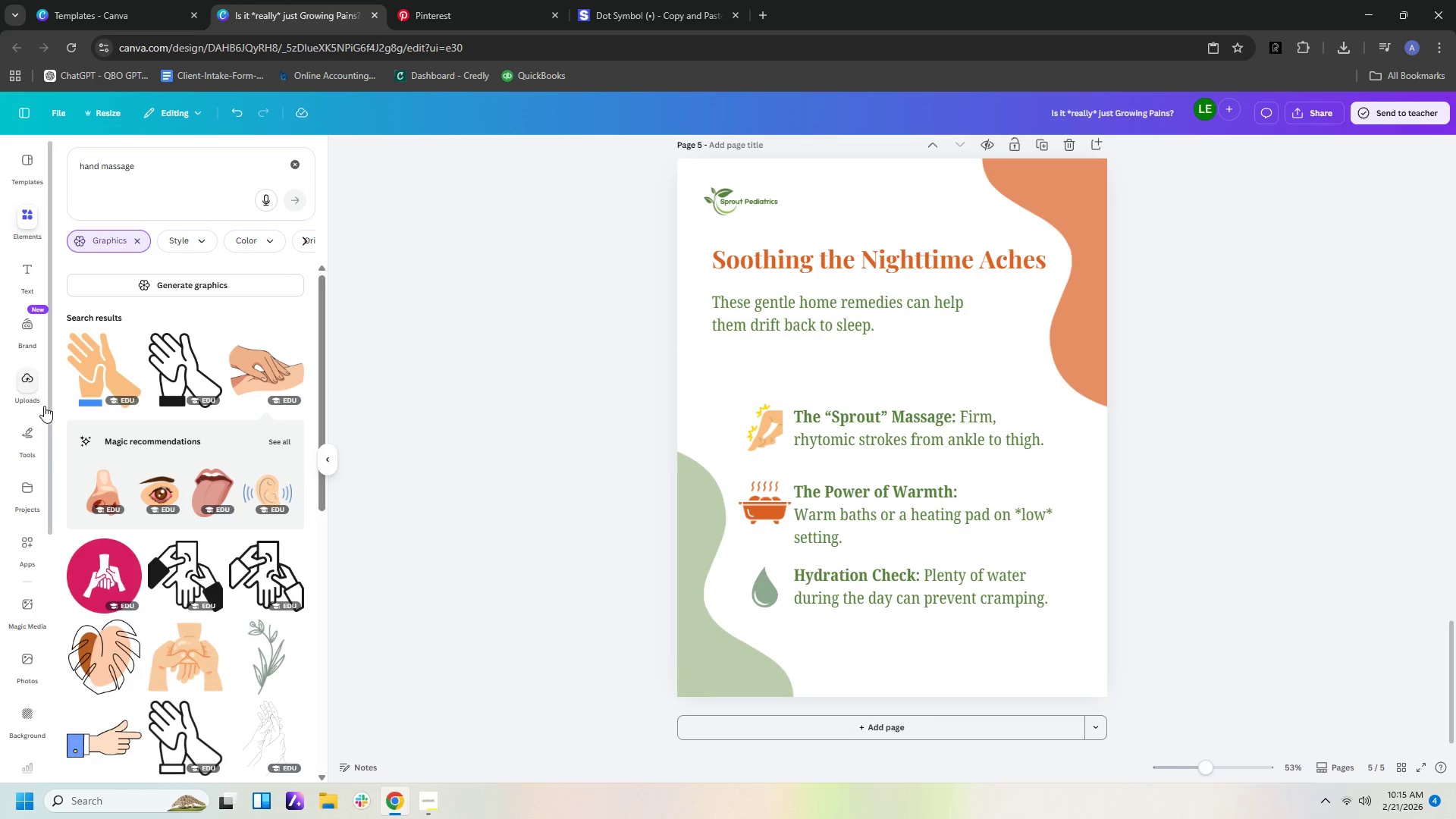 
scroll: coordinate [159, 400], scroll_direction: down, amount: 10.0
 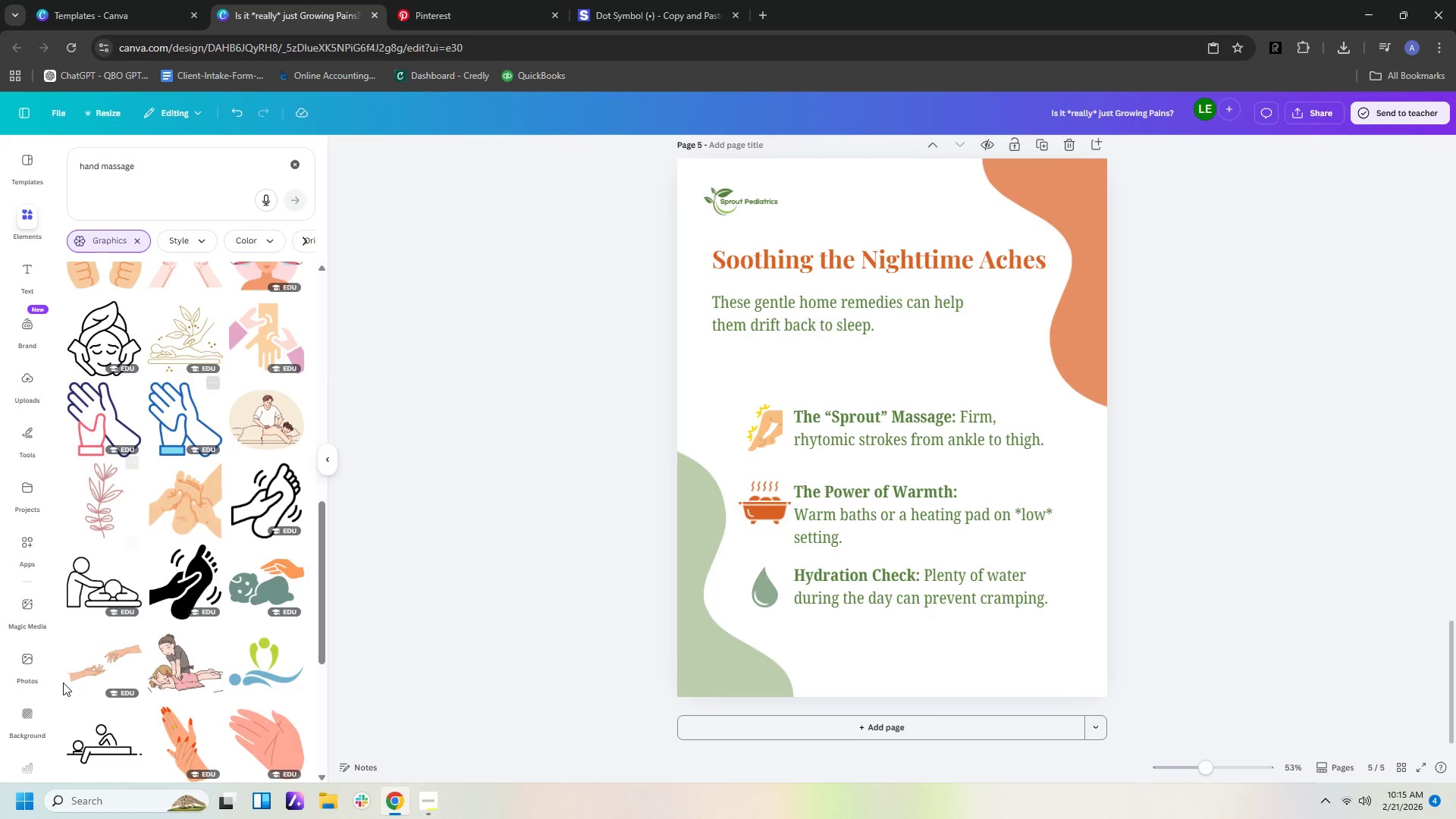 
left_click([113, 659])
 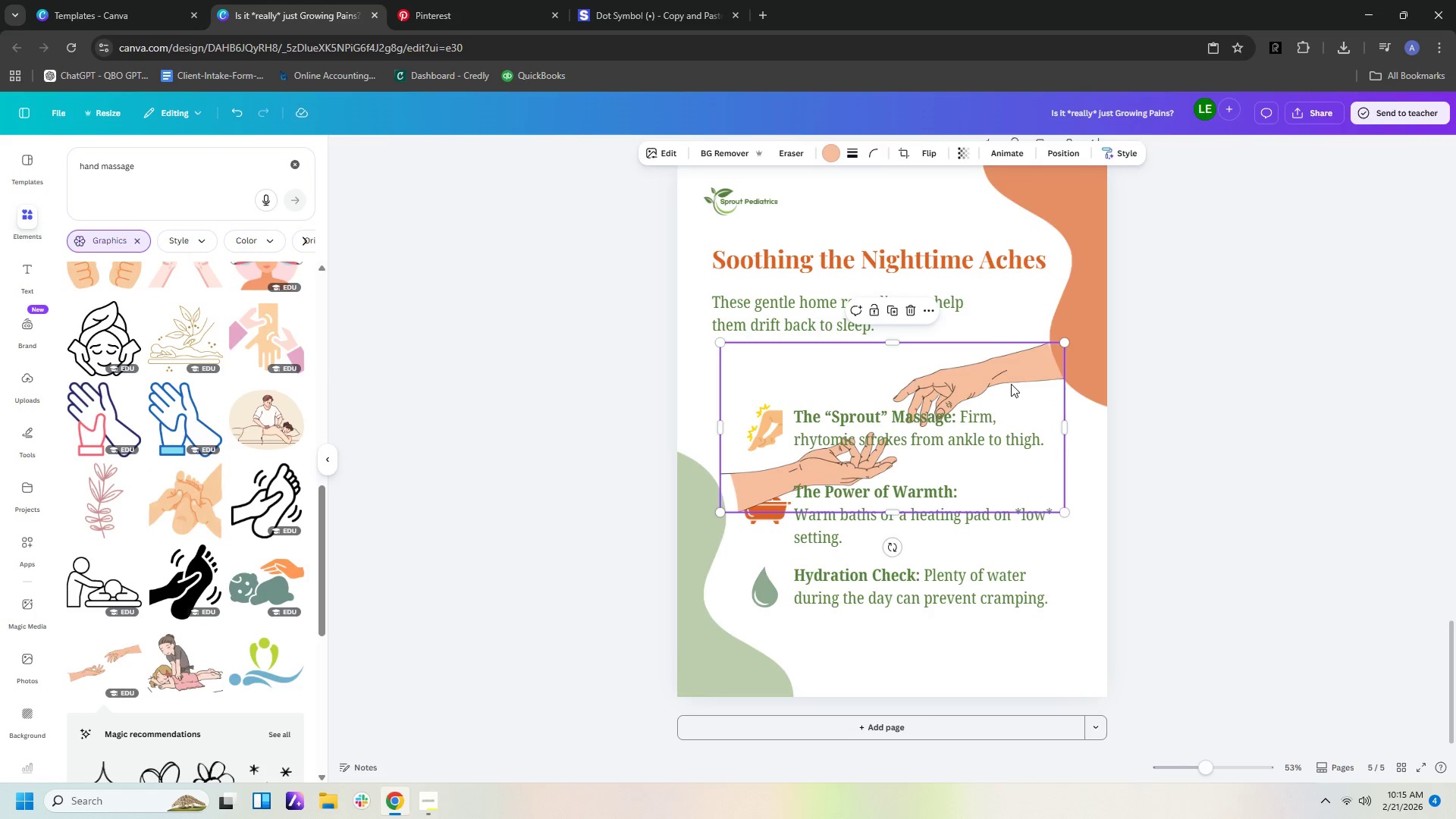 
left_click_drag(start_coordinate=[1010, 377], to_coordinate=[949, 439])
 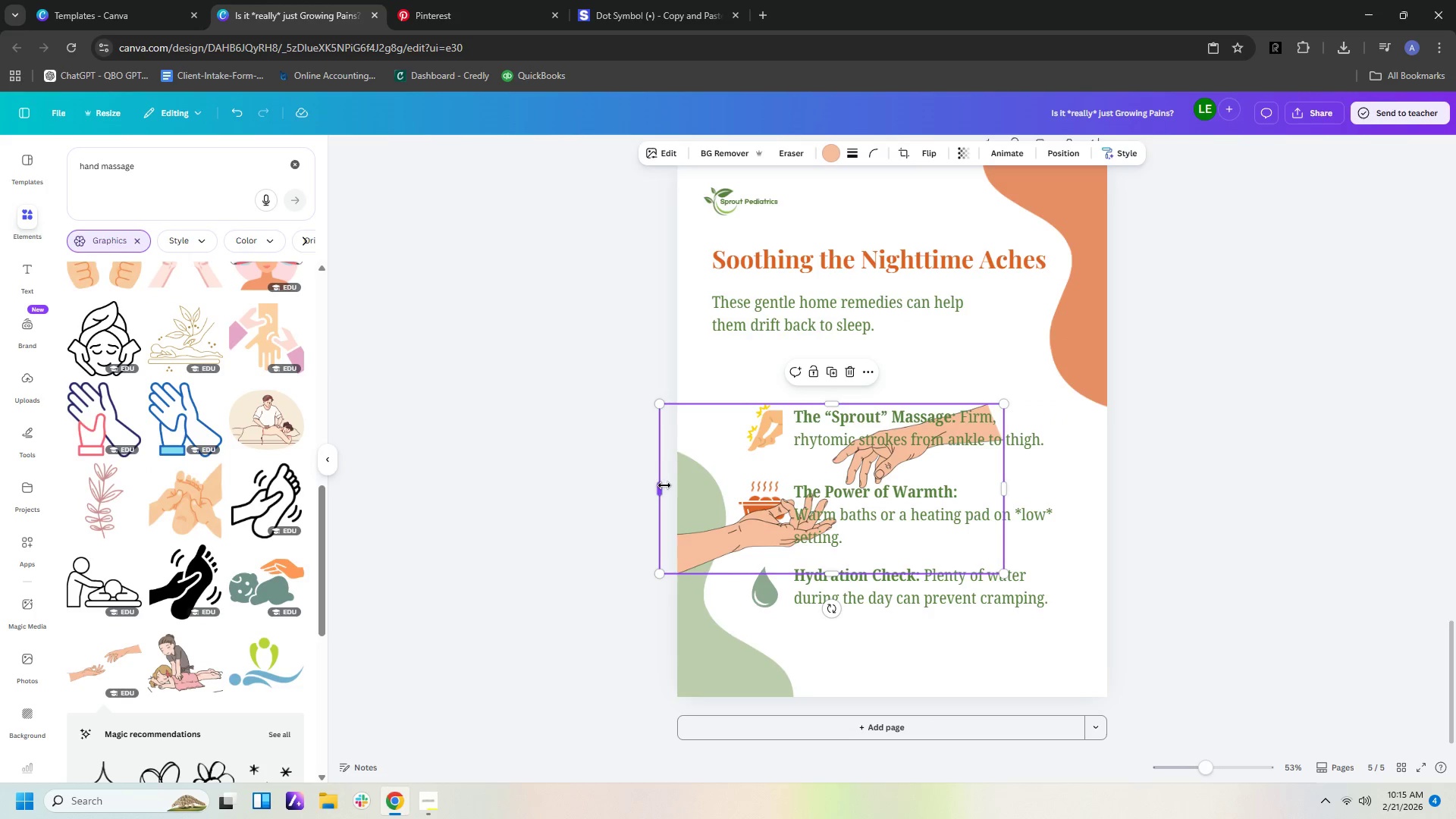 
left_click_drag(start_coordinate=[664, 488], to_coordinate=[828, 480])
 